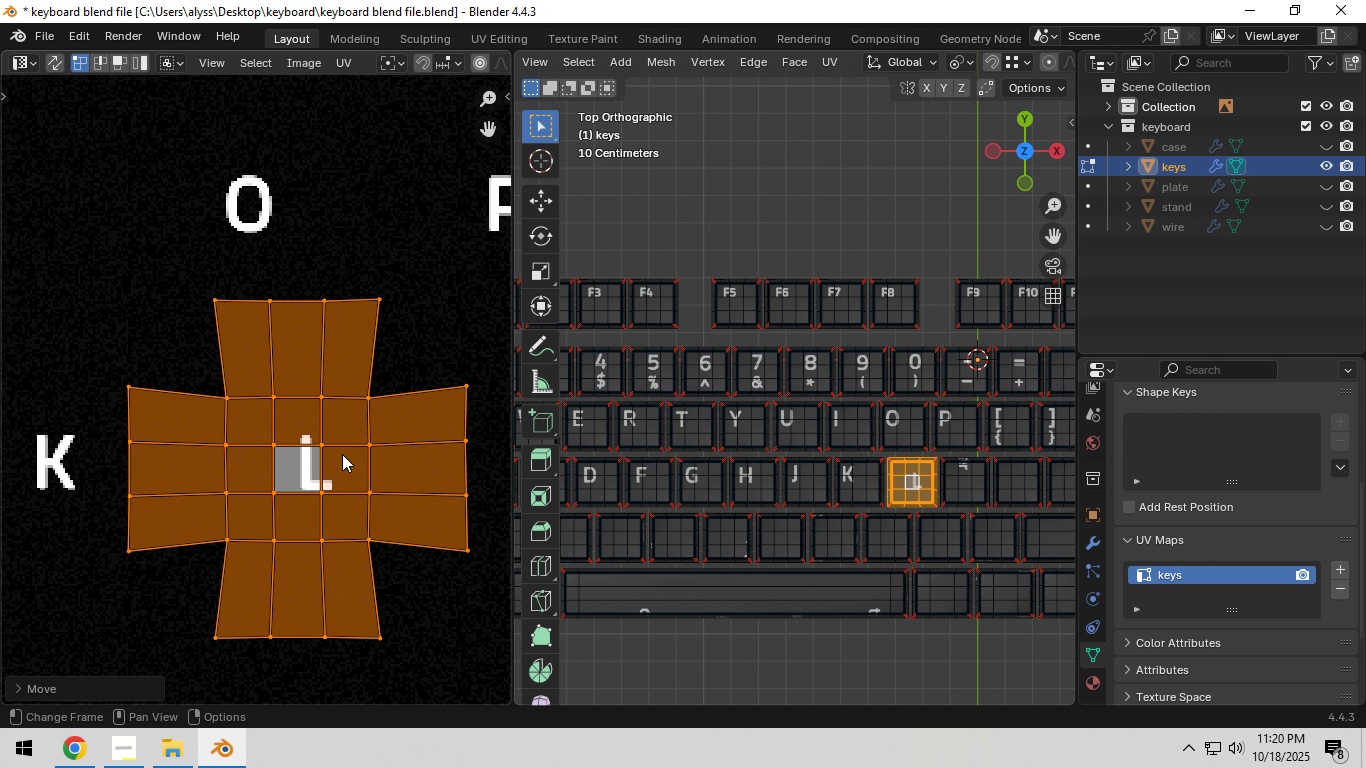 
key(G)
 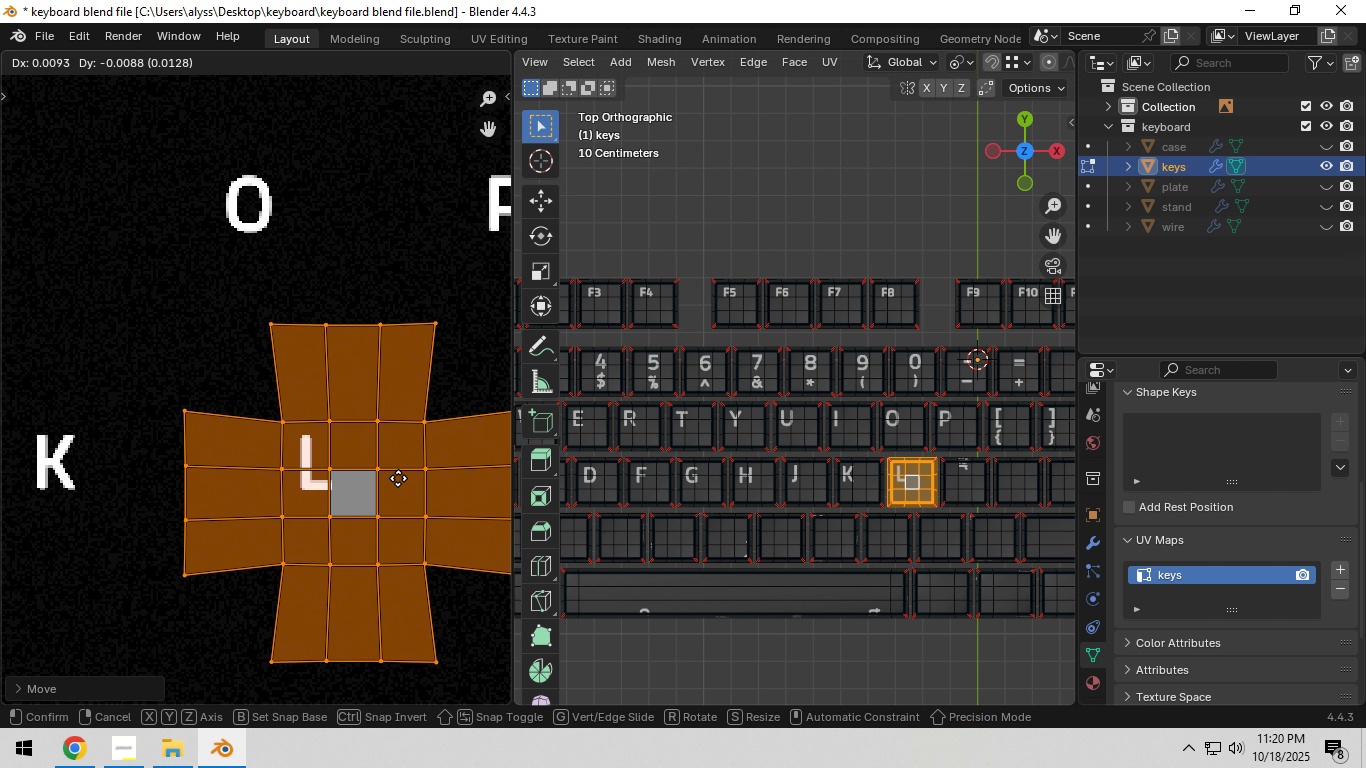 
left_click([398, 478])
 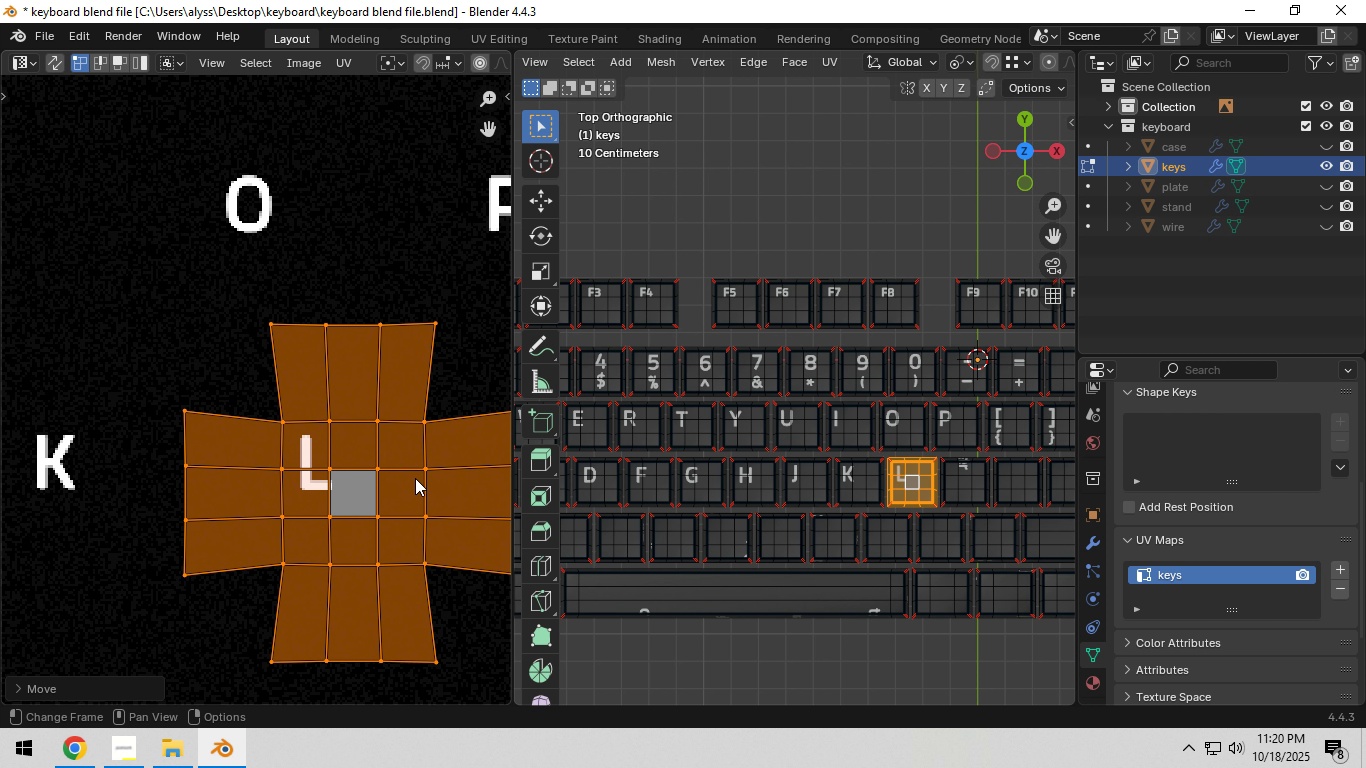 
scroll: coordinate [417, 478], scroll_direction: down, amount: 5.0
 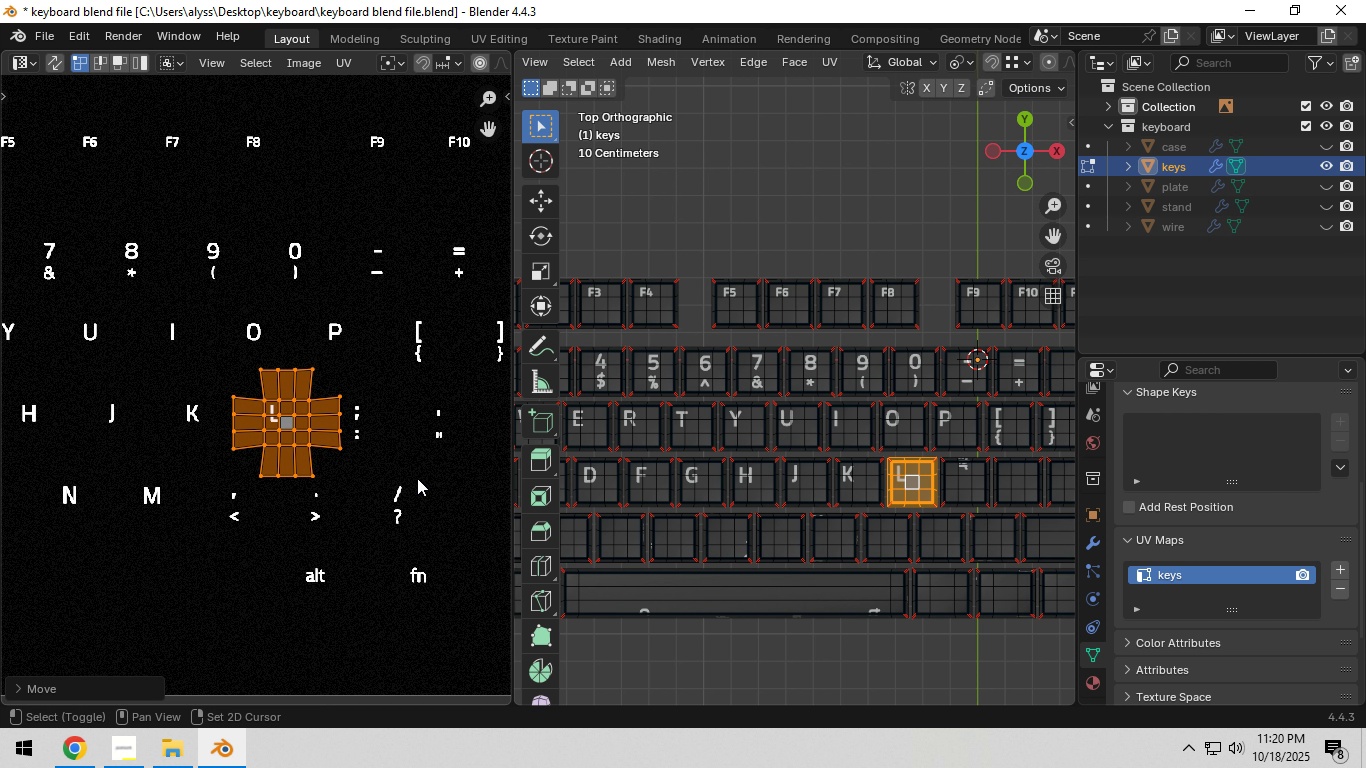 
hold_key(key=ShiftLeft, duration=0.32)
 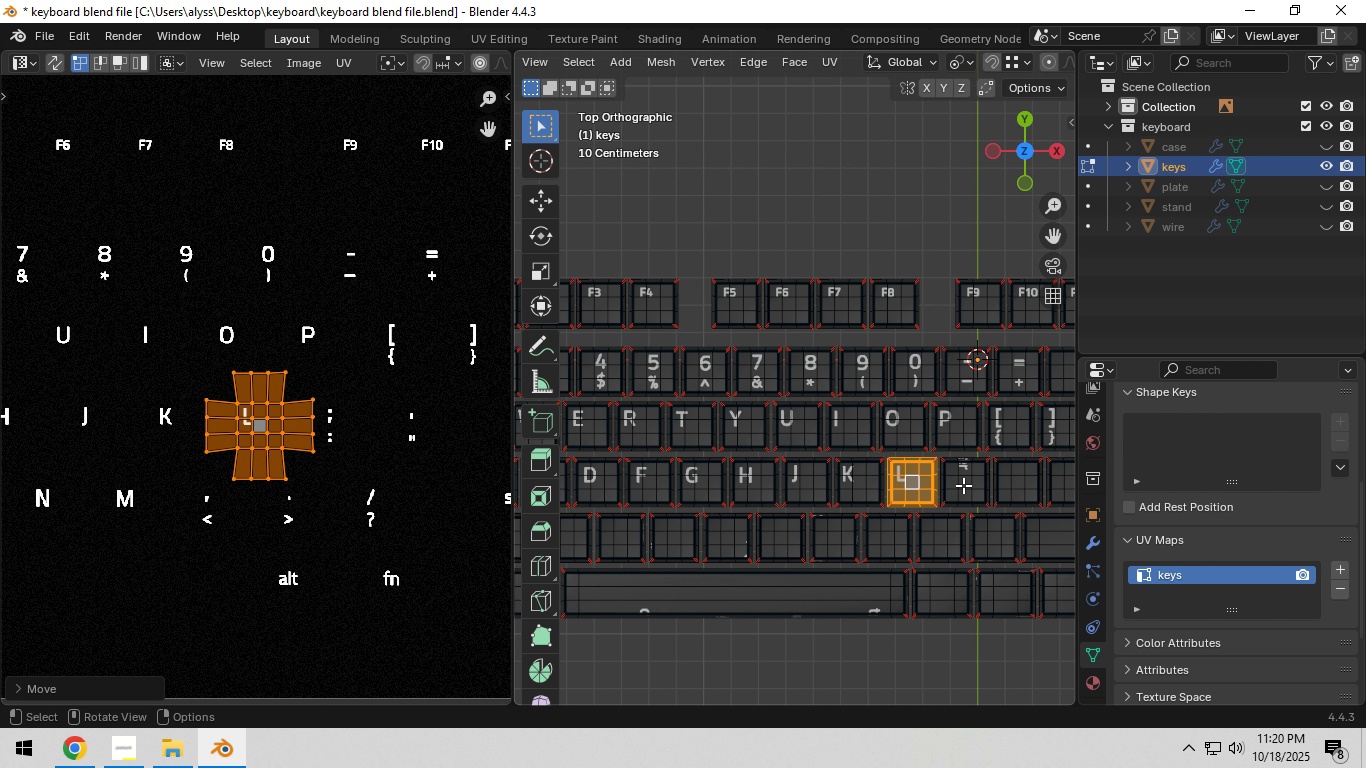 
left_click([963, 485])
 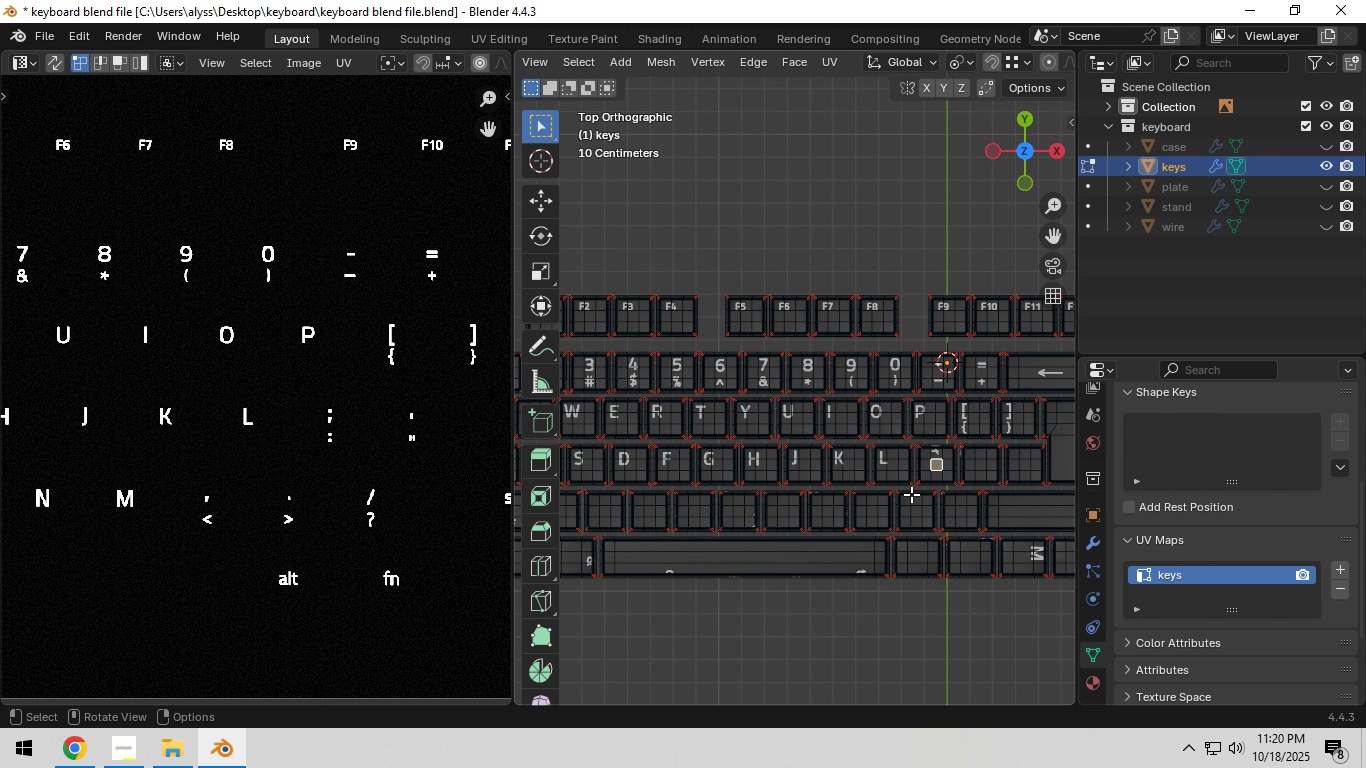 
scroll: coordinate [911, 494], scroll_direction: down, amount: 1.0
 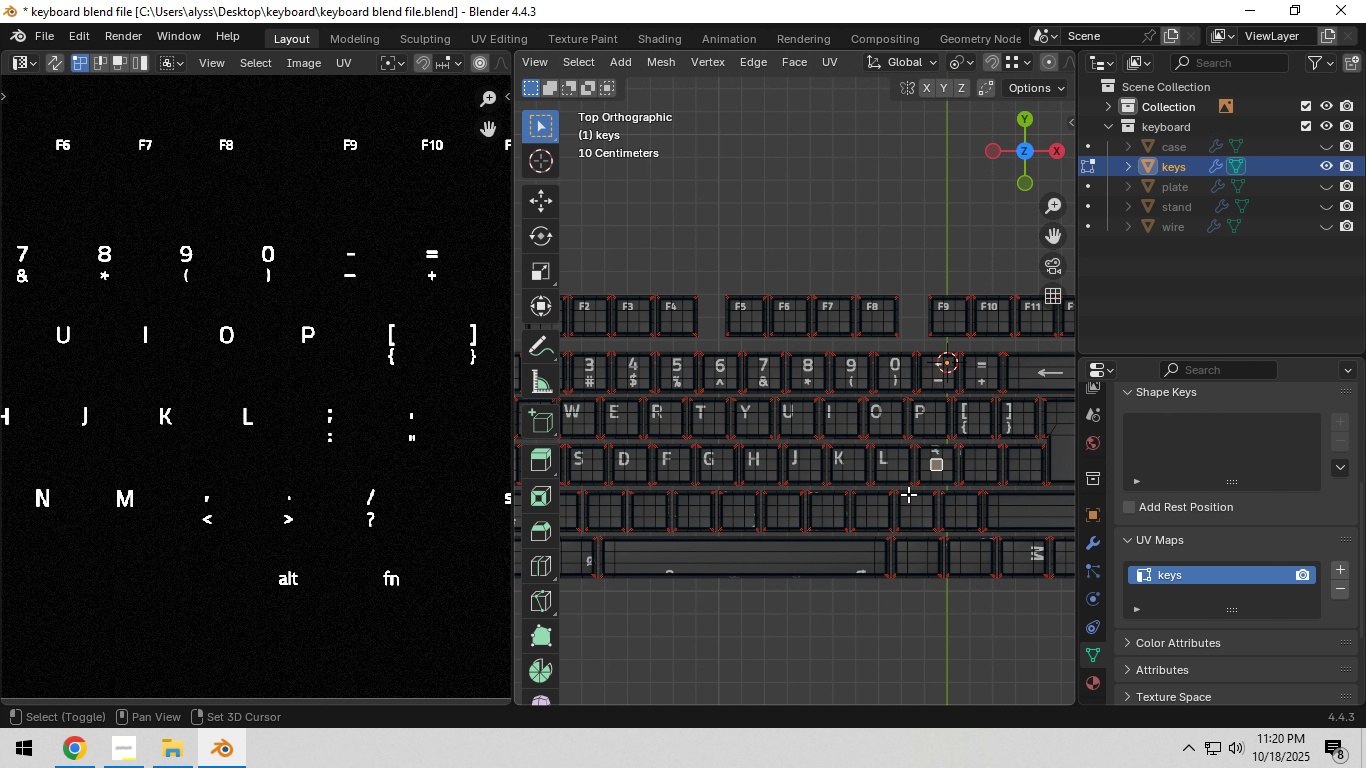 
hold_key(key=ShiftLeft, duration=0.48)
 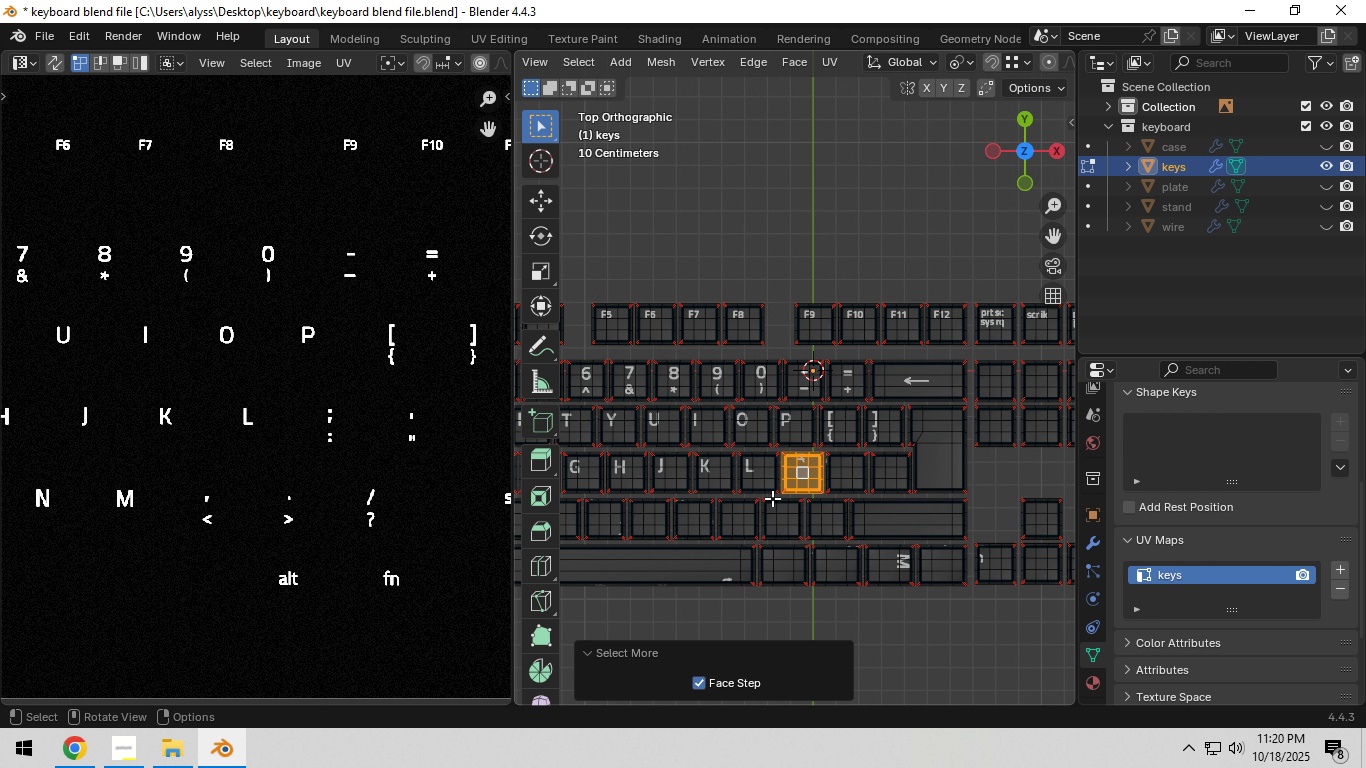 
scroll: coordinate [321, 461], scroll_direction: down, amount: 3.0
 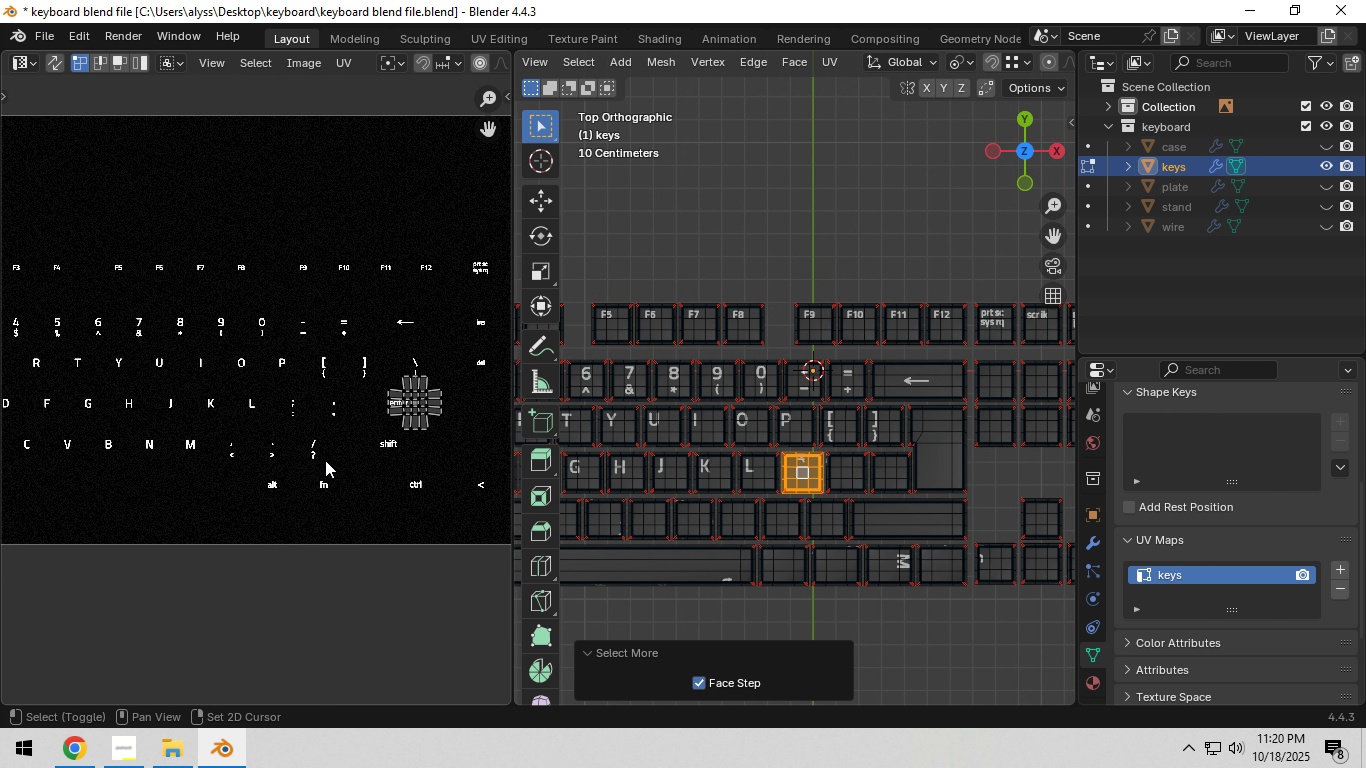 
hold_key(key=ShiftLeft, duration=0.41)
 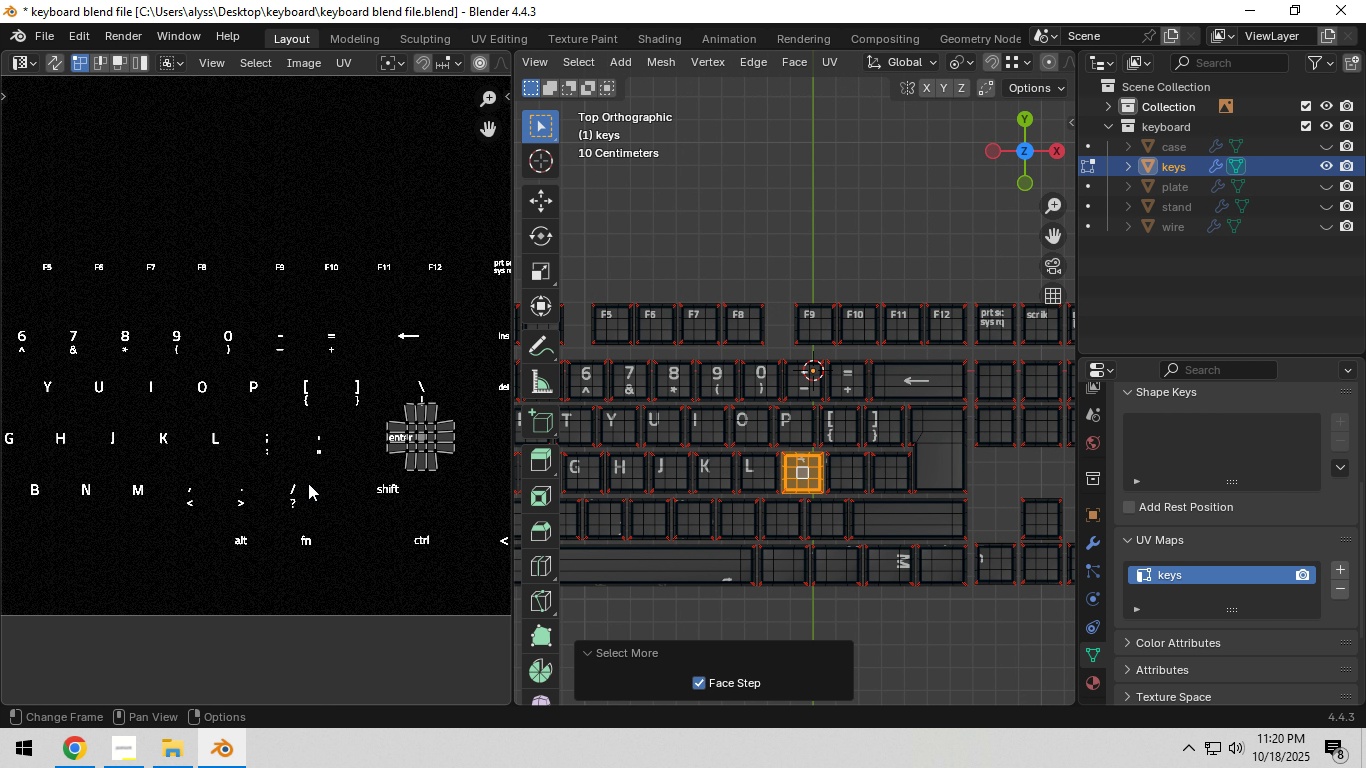 
scroll: coordinate [308, 484], scroll_direction: up, amount: 1.0
 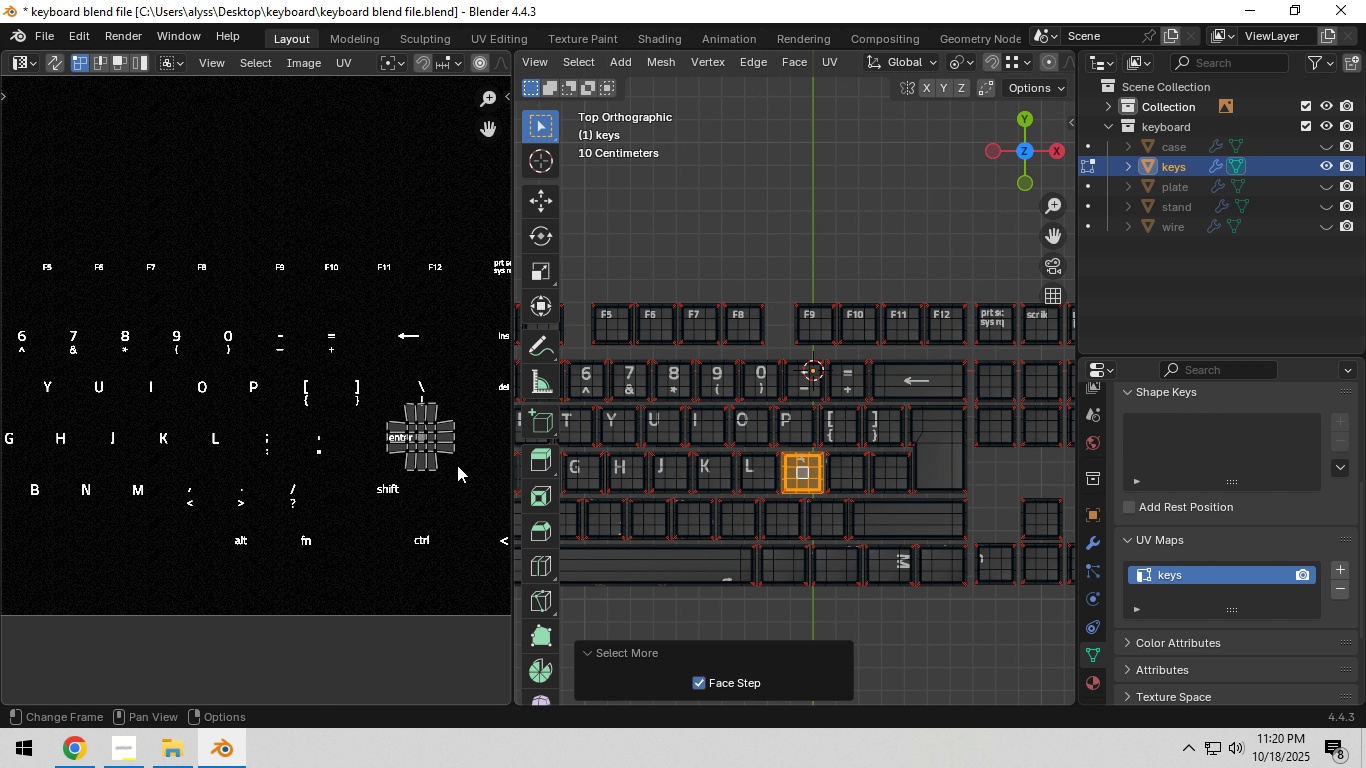 
type(ag)
 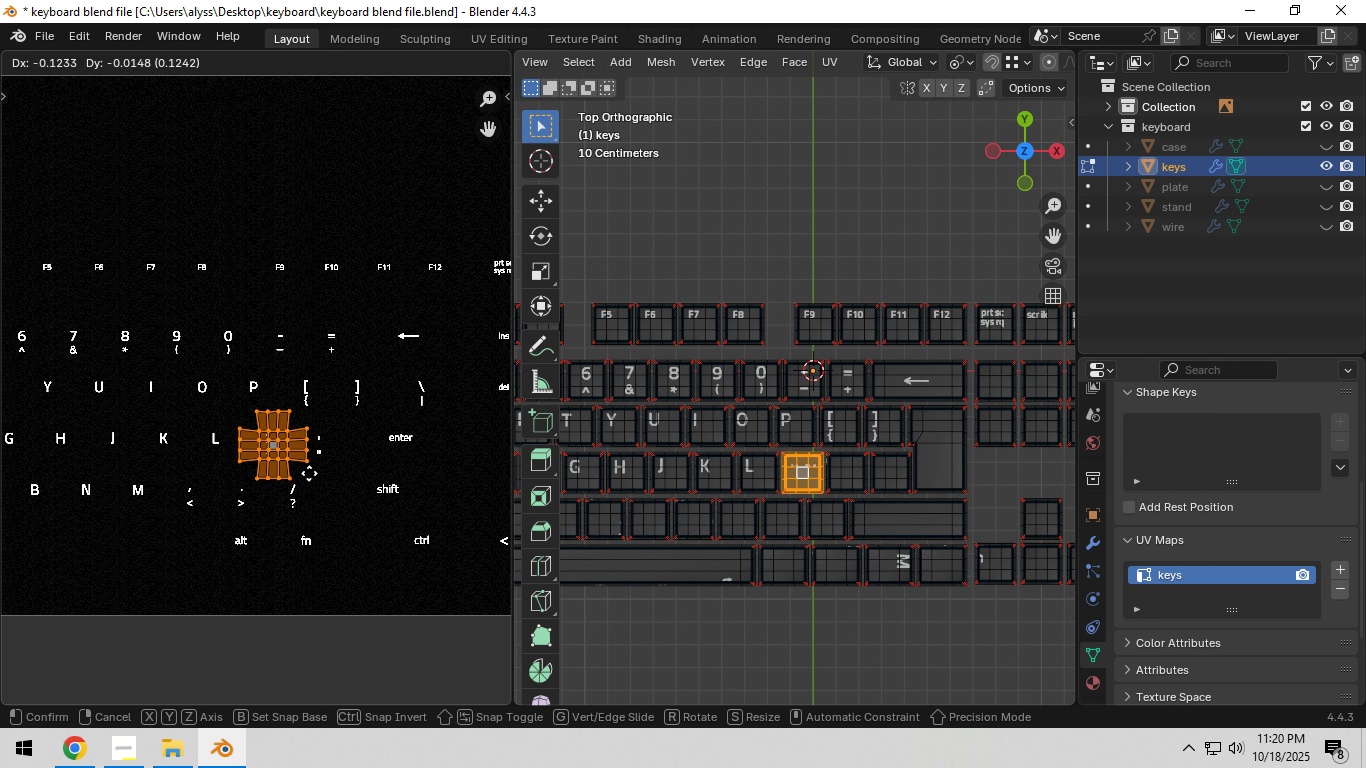 
left_click([309, 473])
 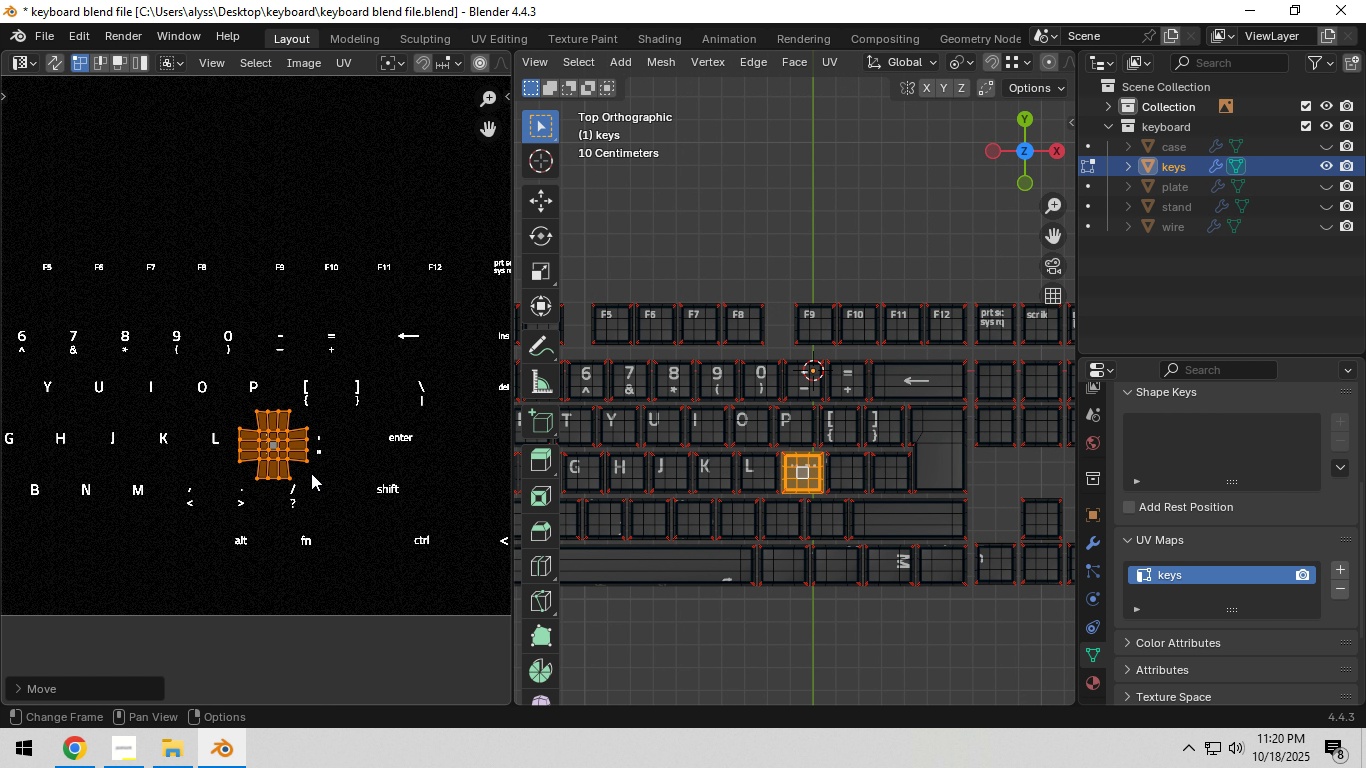 
scroll: coordinate [312, 473], scroll_direction: up, amount: 4.0
 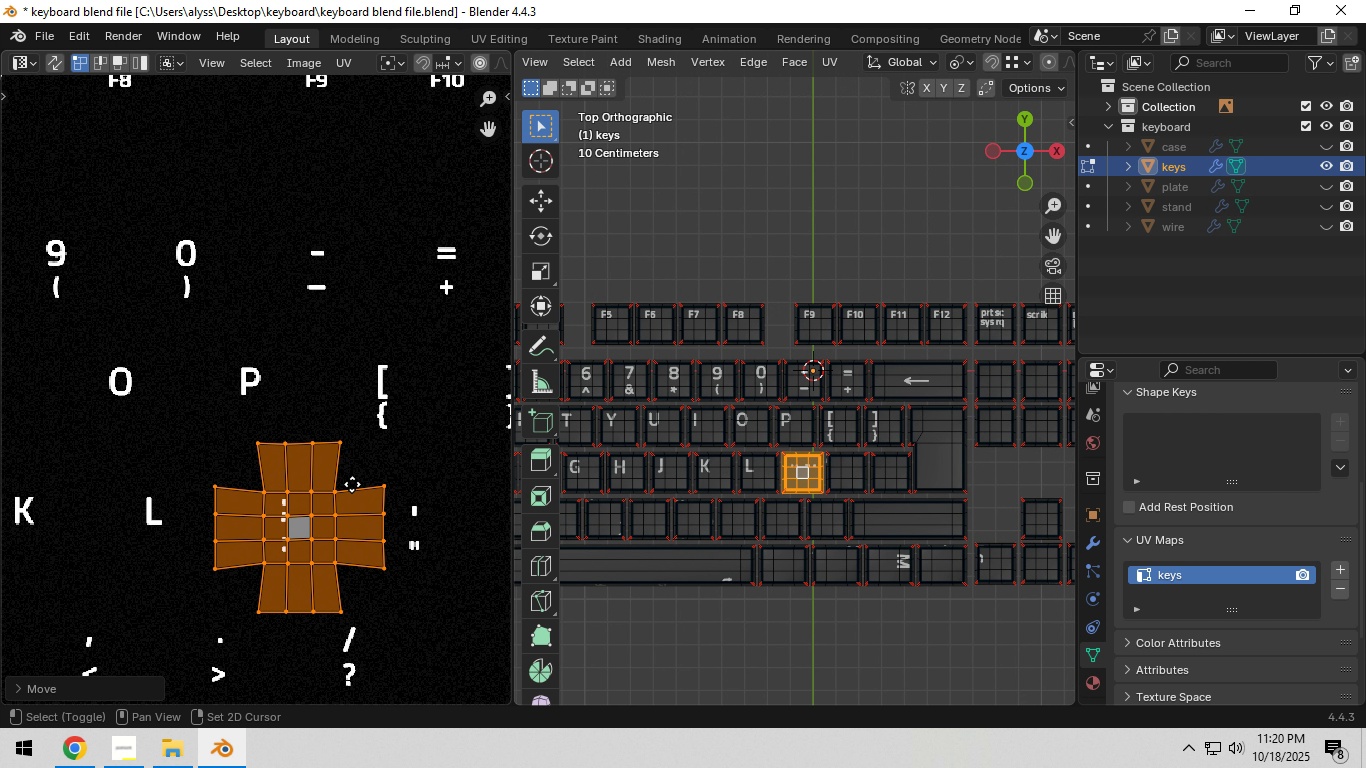 
hold_key(key=ShiftLeft, duration=0.34)
 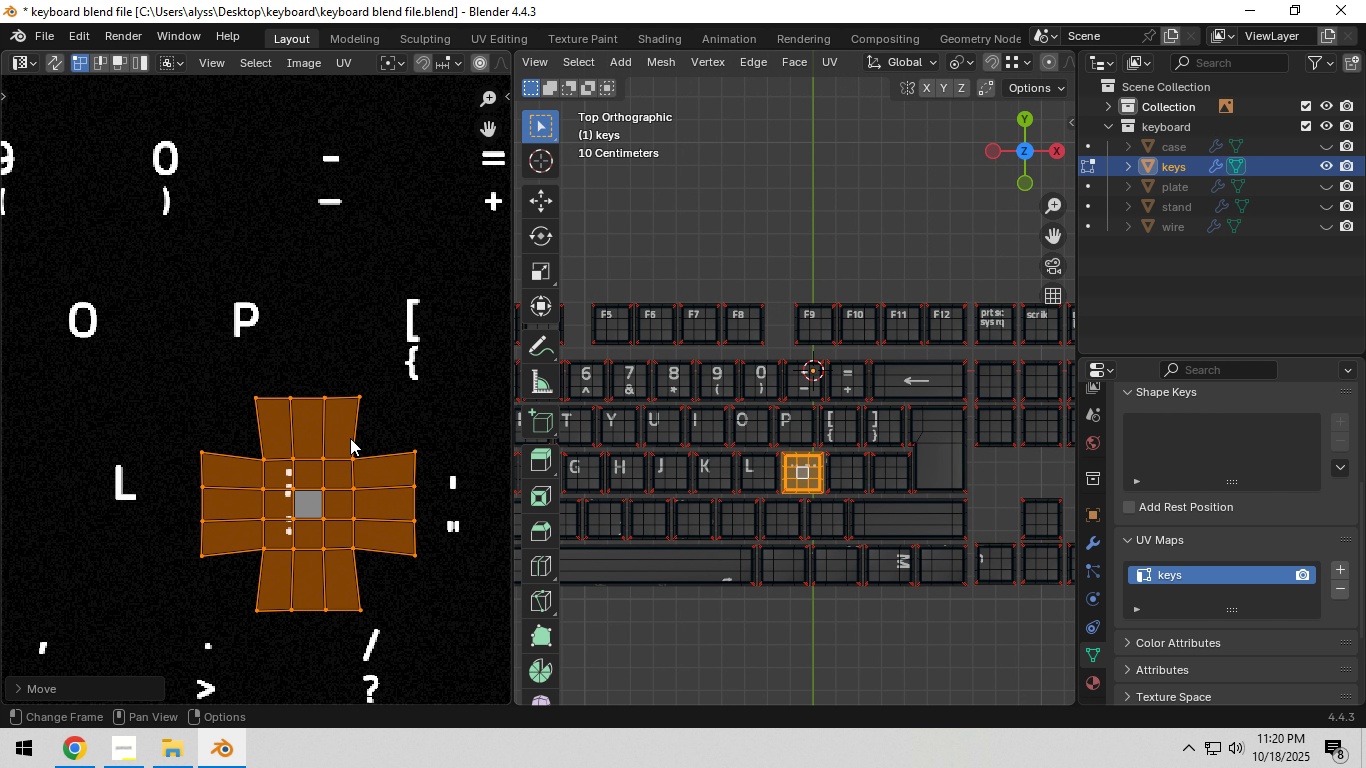 
scroll: coordinate [350, 438], scroll_direction: up, amount: 1.0
 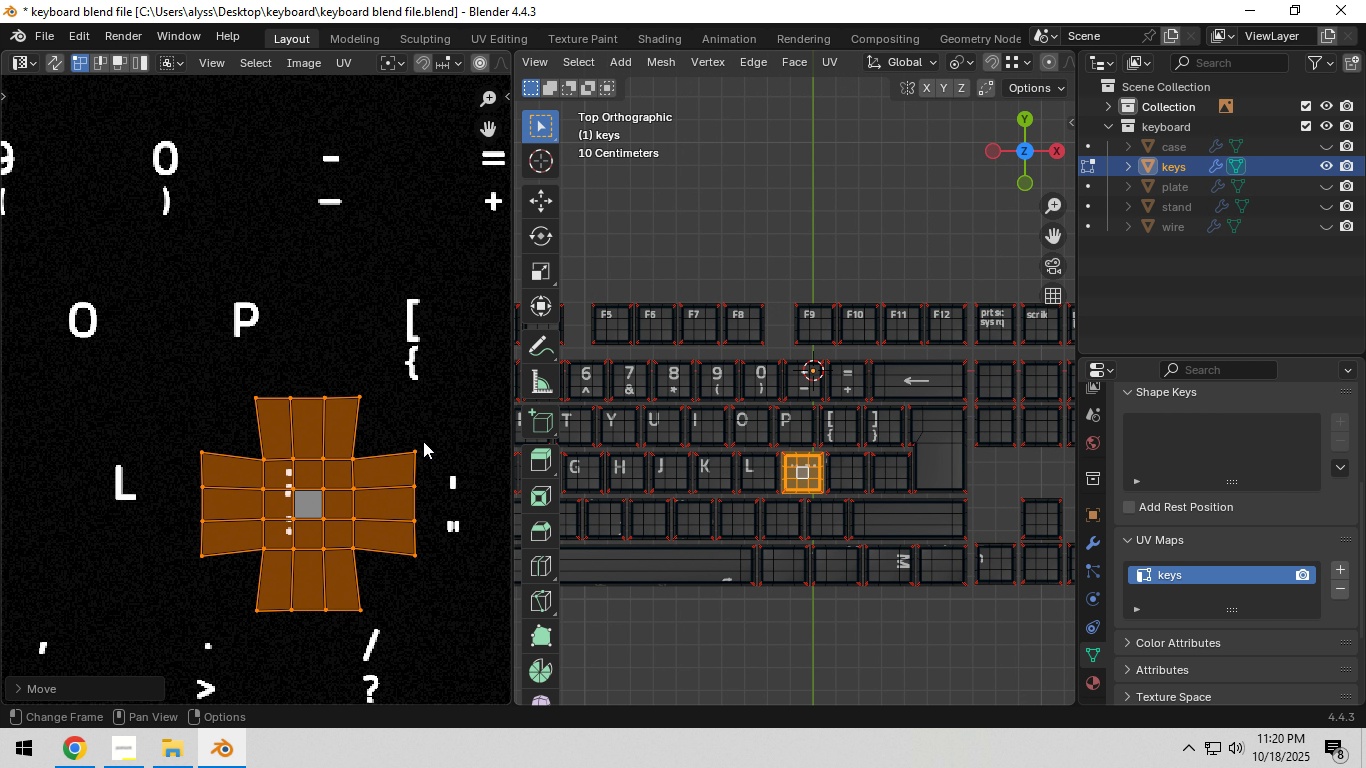 
key(R)
 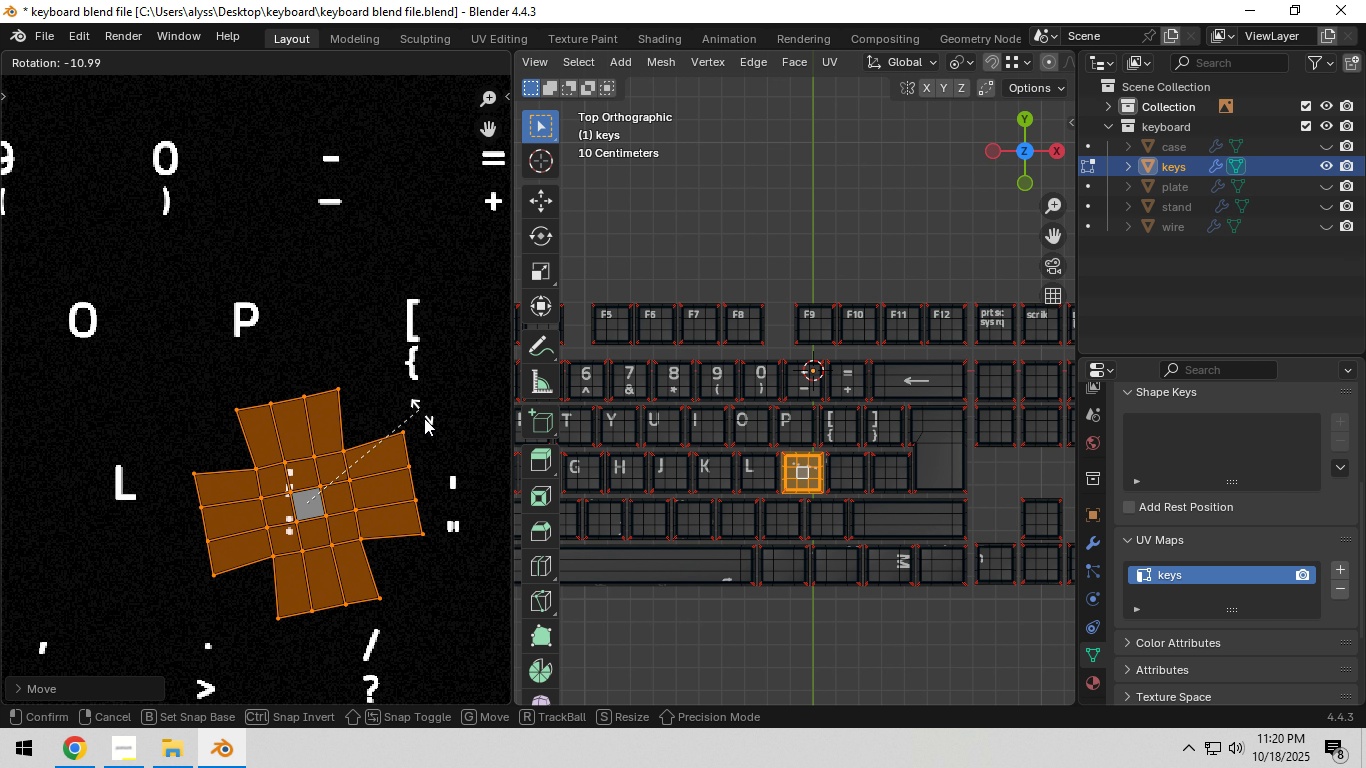 
hold_key(key=ControlLeft, duration=1.5)
 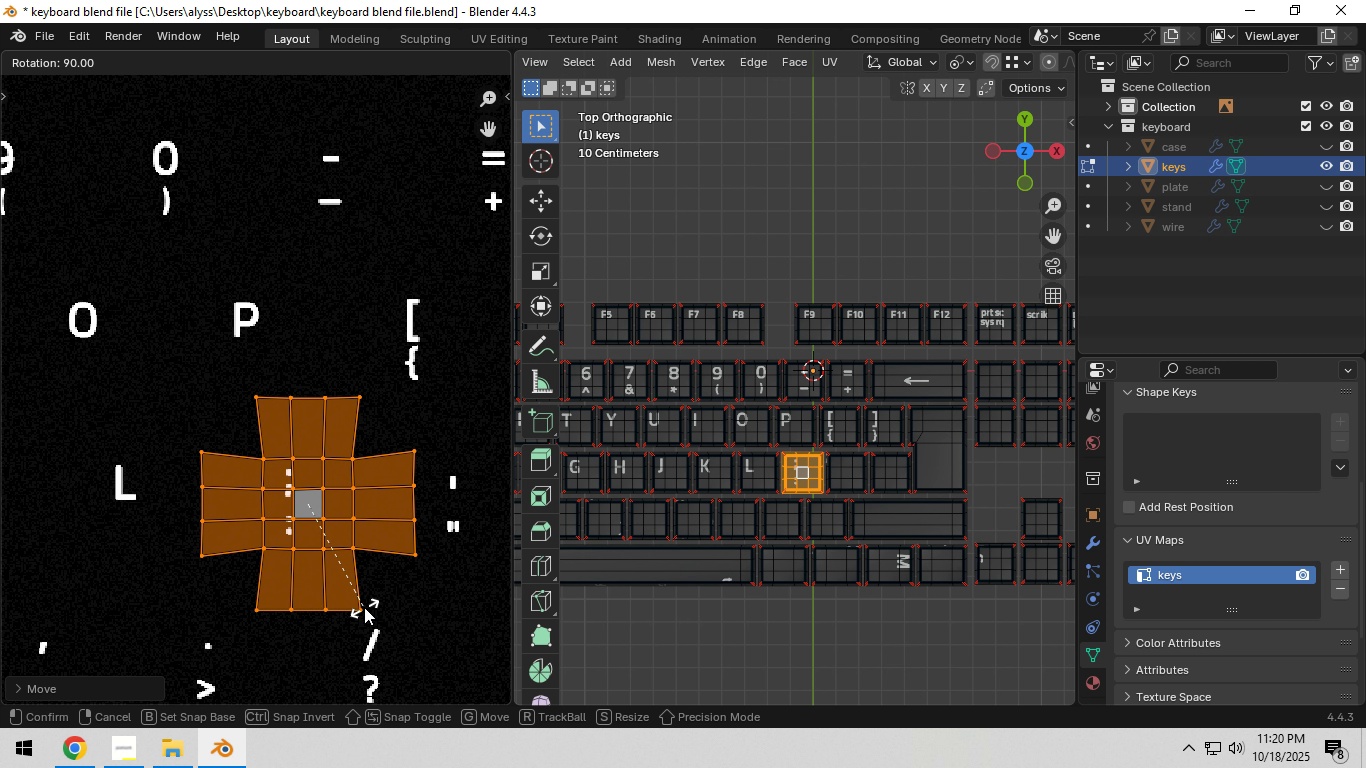 
hold_key(key=ControlLeft, duration=0.76)
left_click([364, 607])
 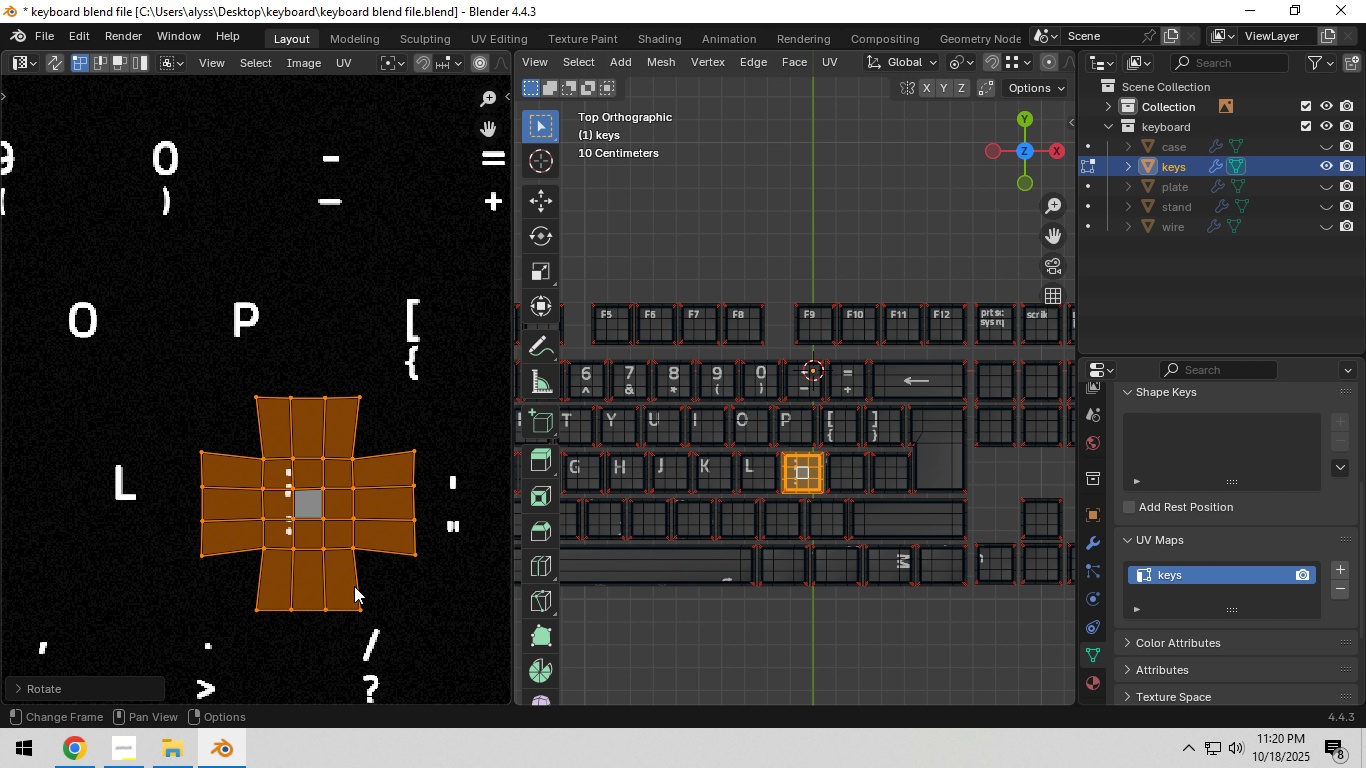 
scroll: coordinate [353, 583], scroll_direction: up, amount: 1.0
 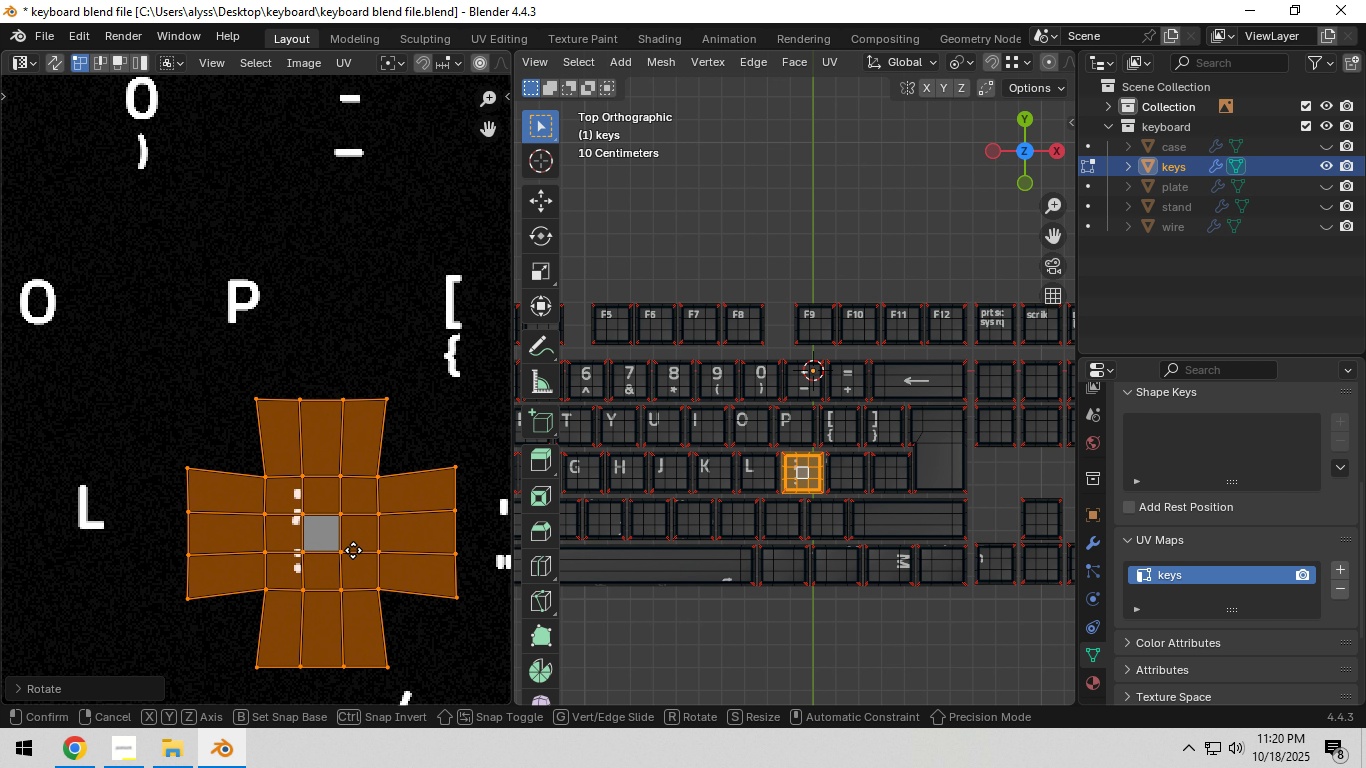 
key(G)
 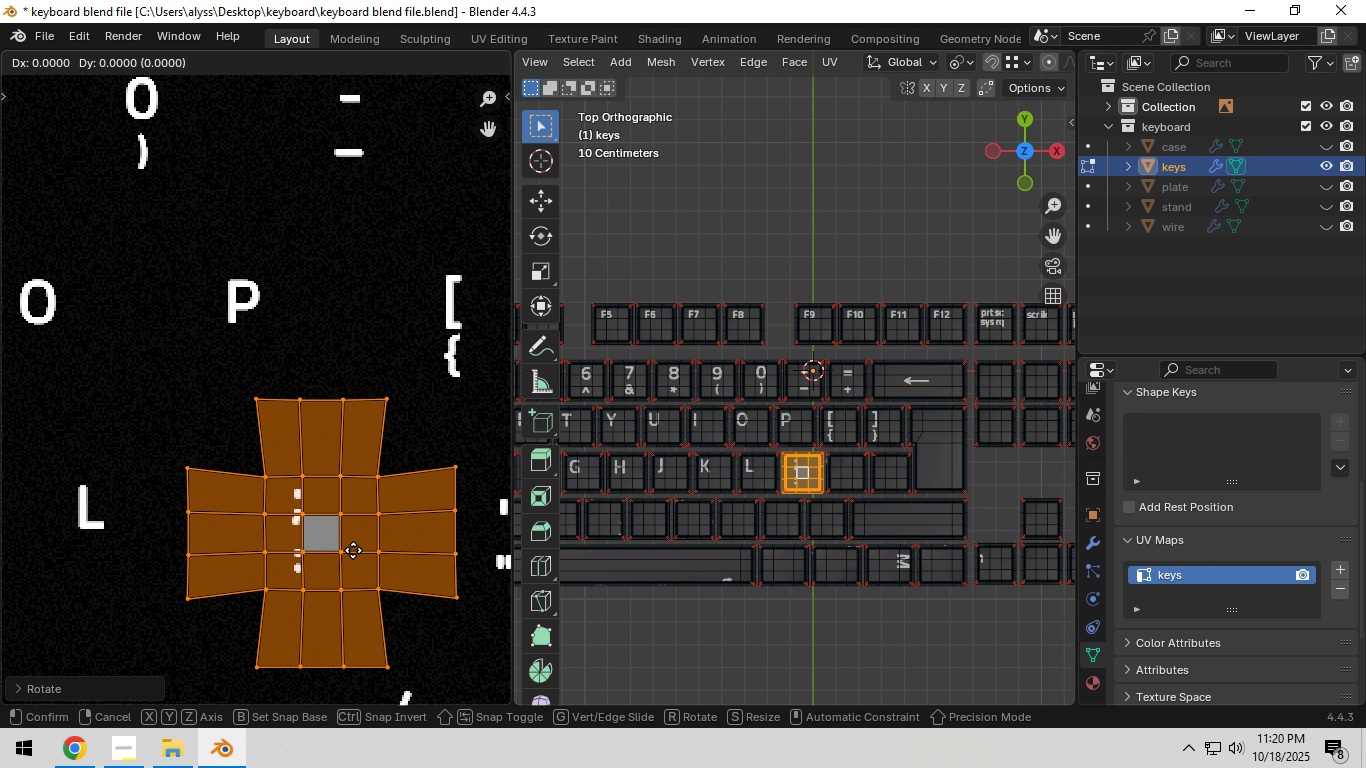 
hold_key(key=ShiftLeft, duration=1.53)
 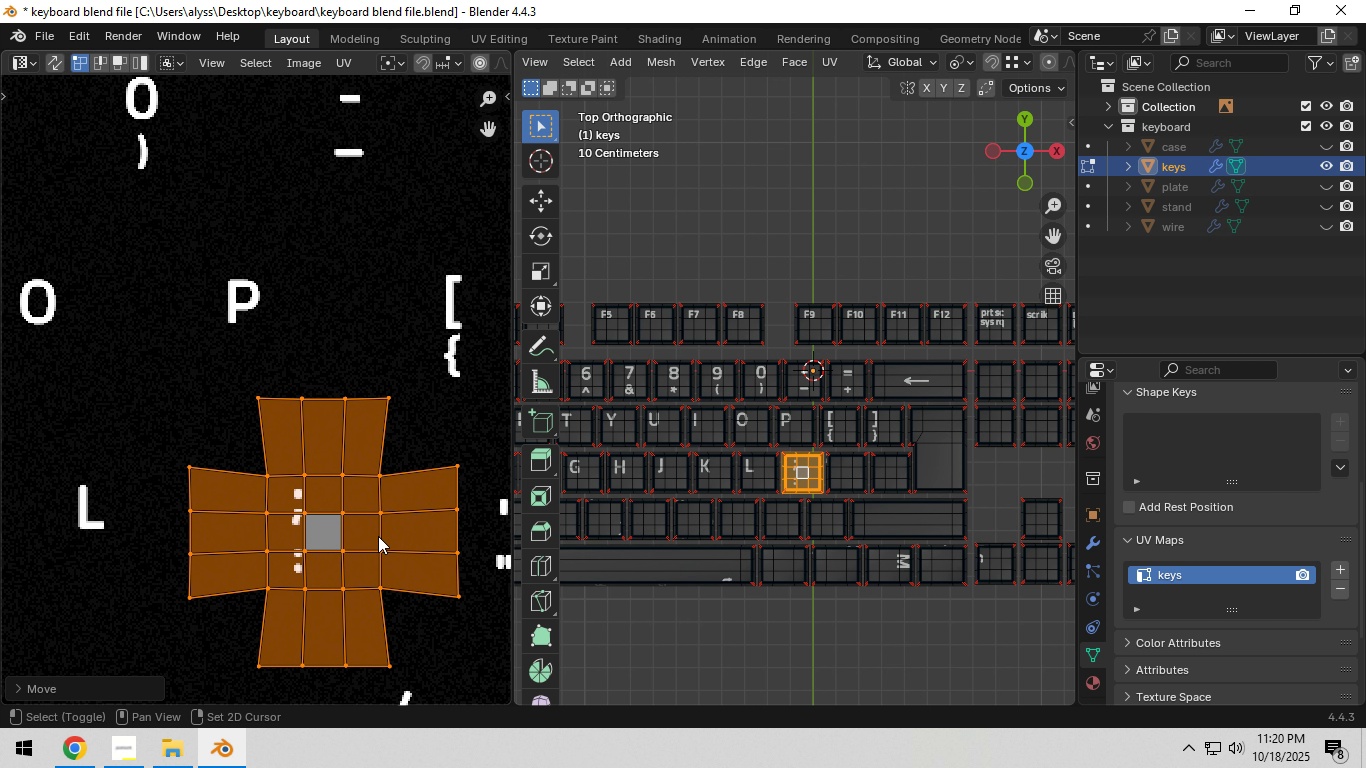 
key(Shift+ShiftLeft)
 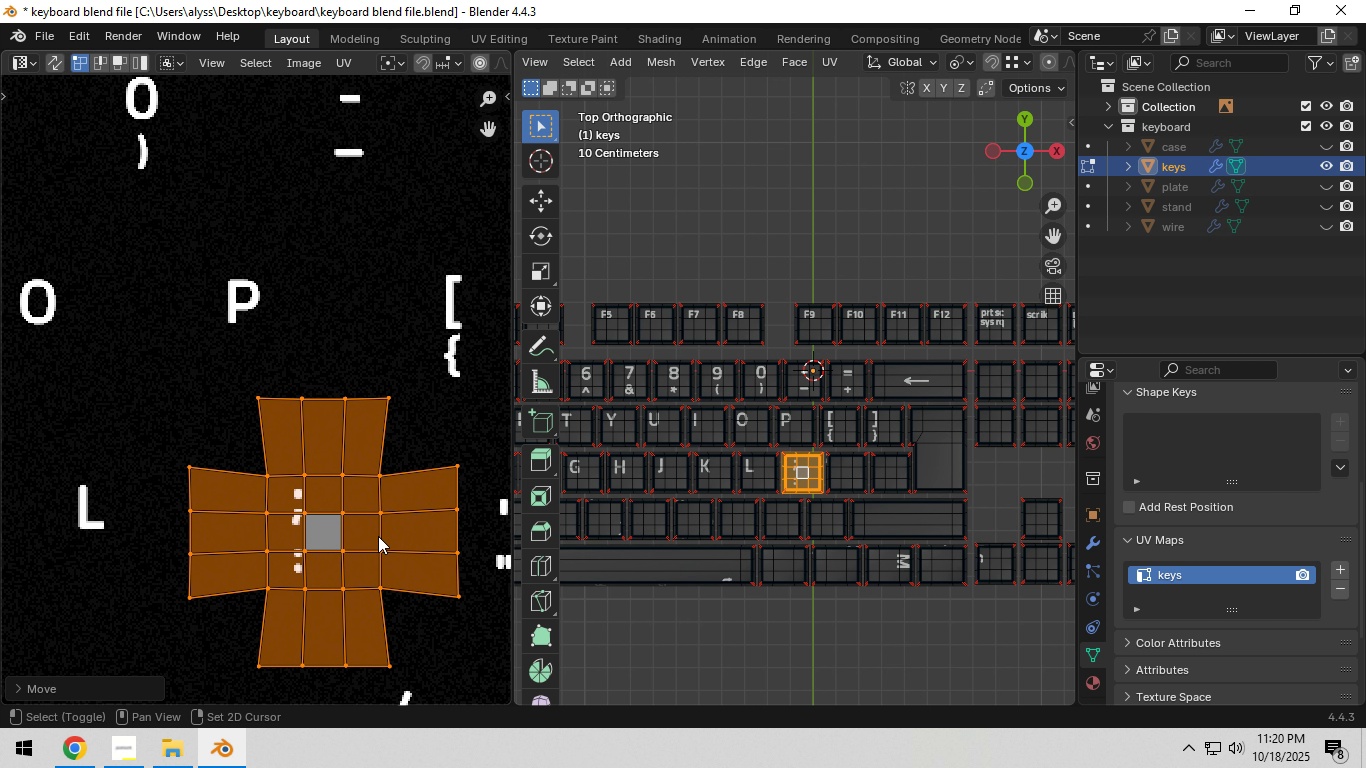 
key(Shift+ShiftLeft)
 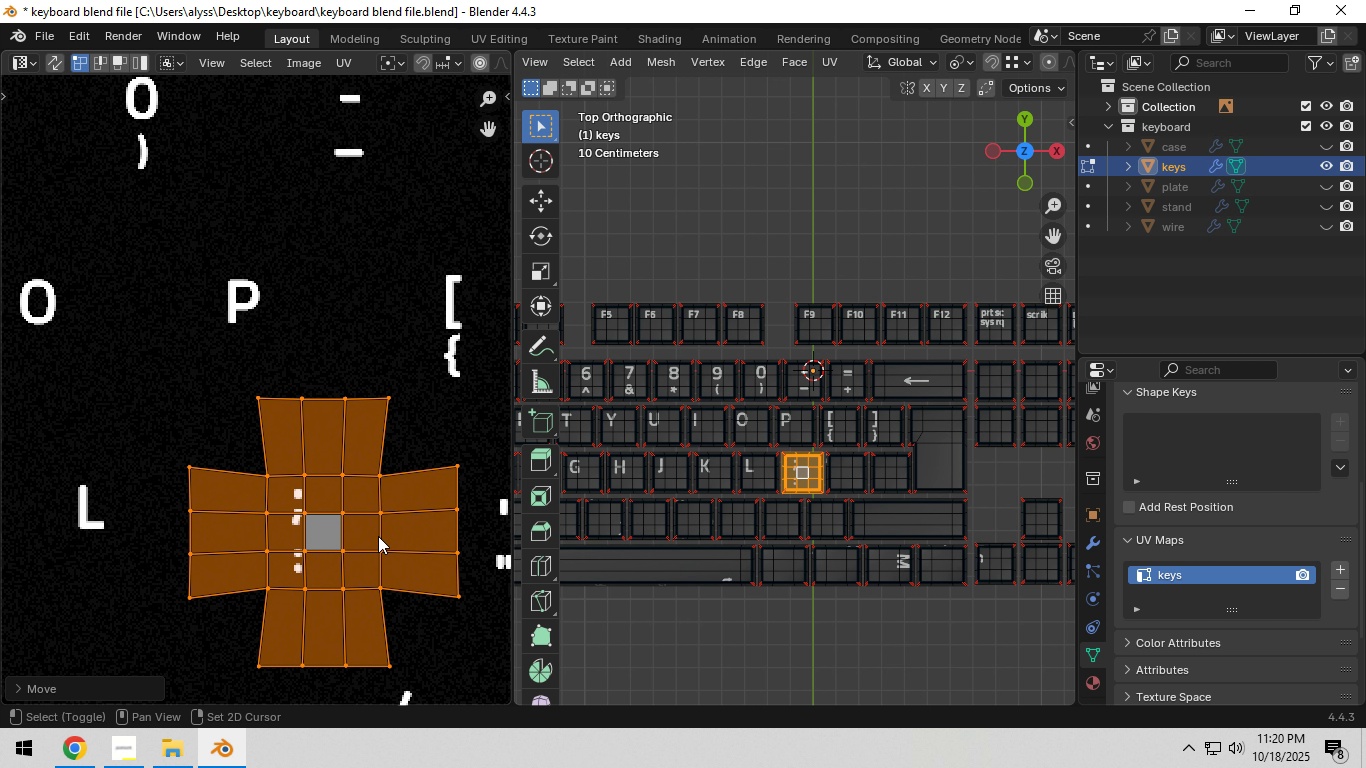 
key(Shift+ShiftLeft)
 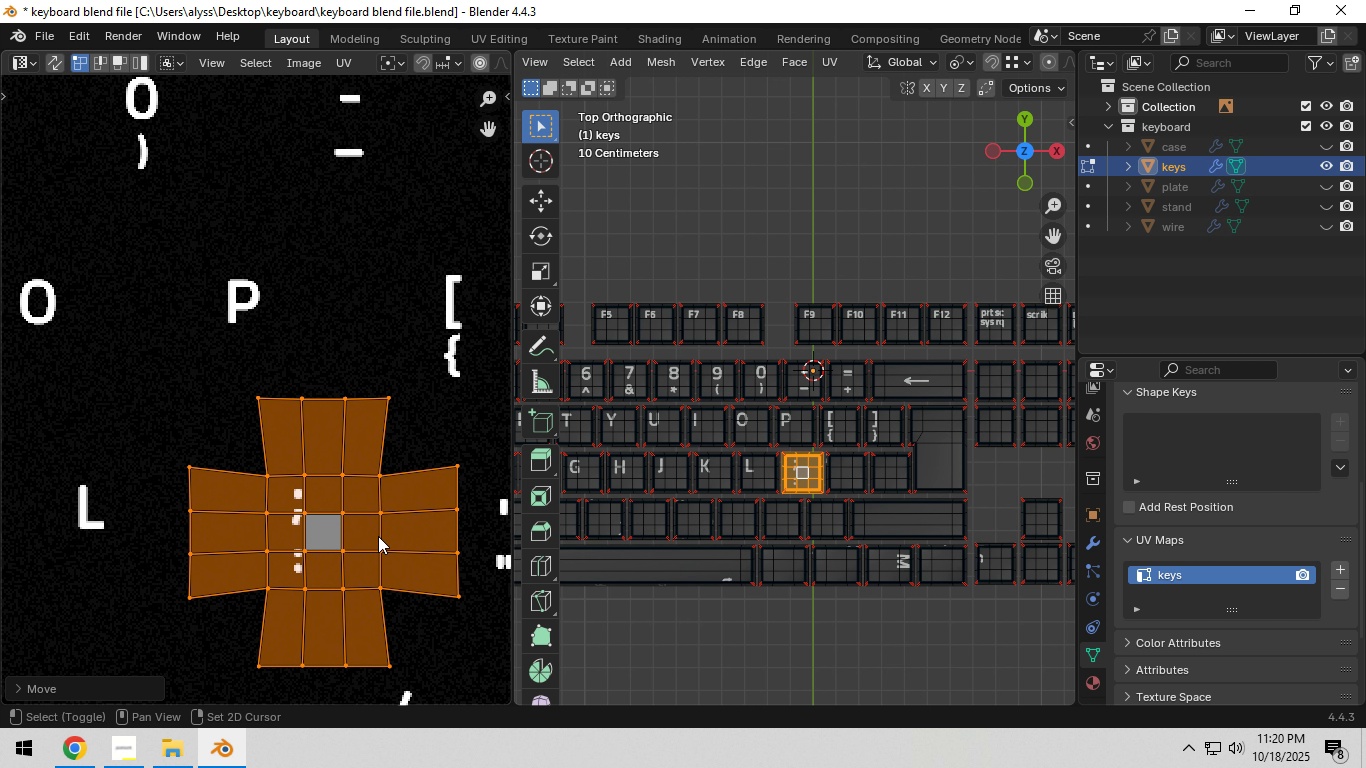 
key(Shift+ShiftLeft)
 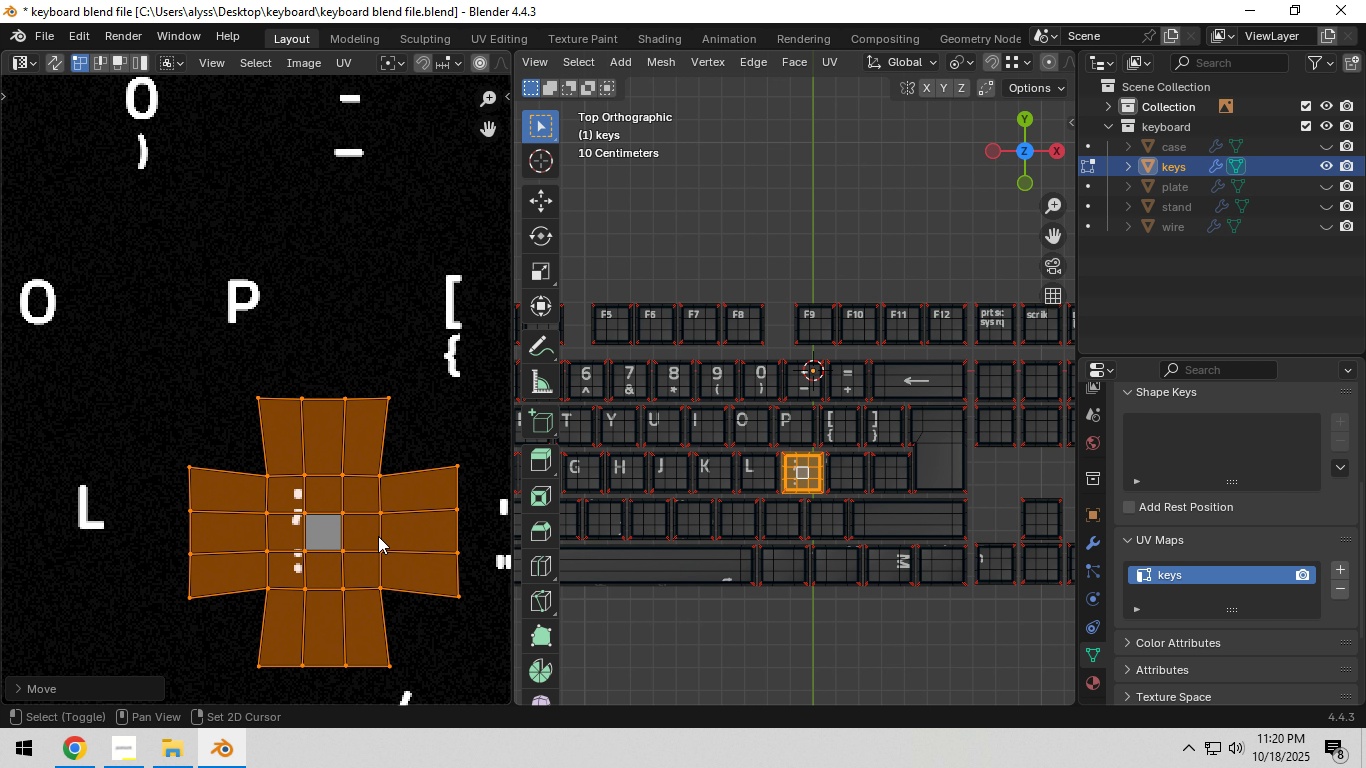 
key(Shift+ShiftLeft)
 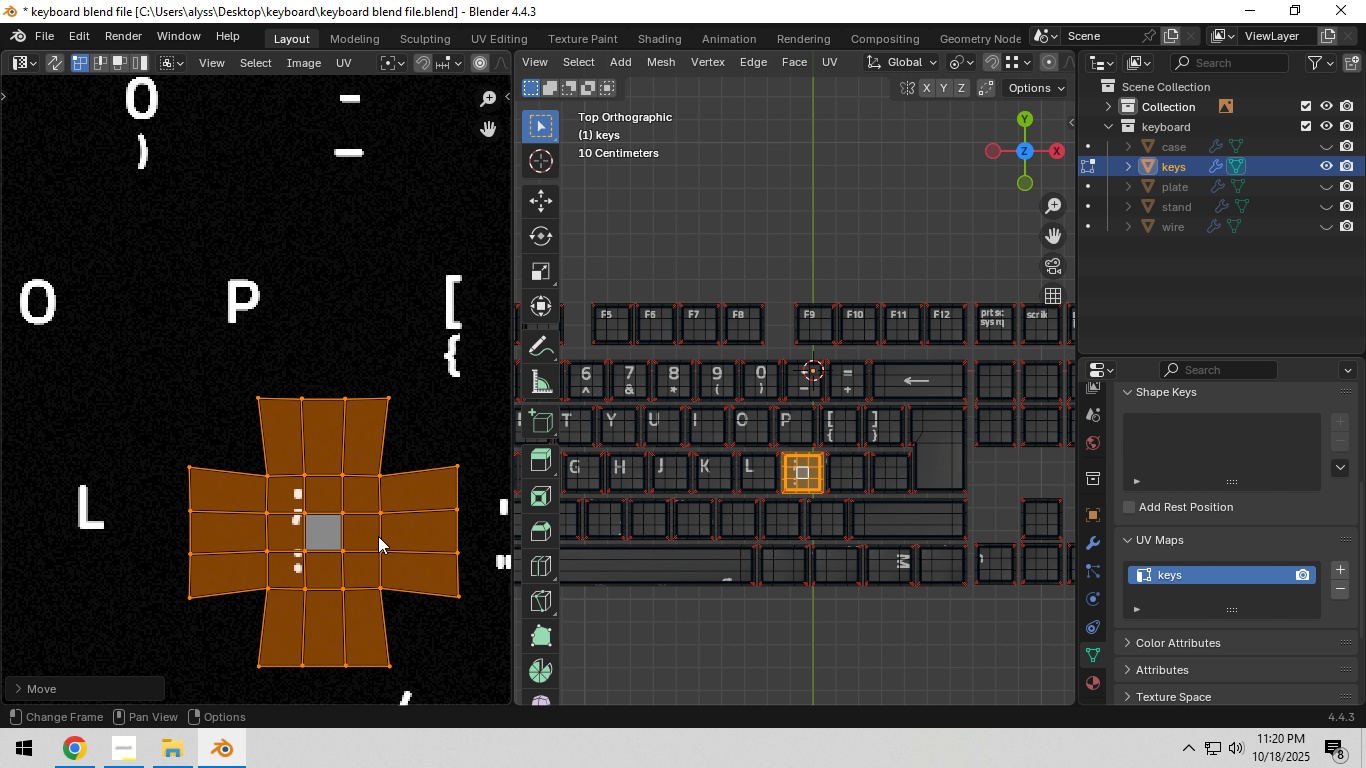 
left_click([378, 536])
 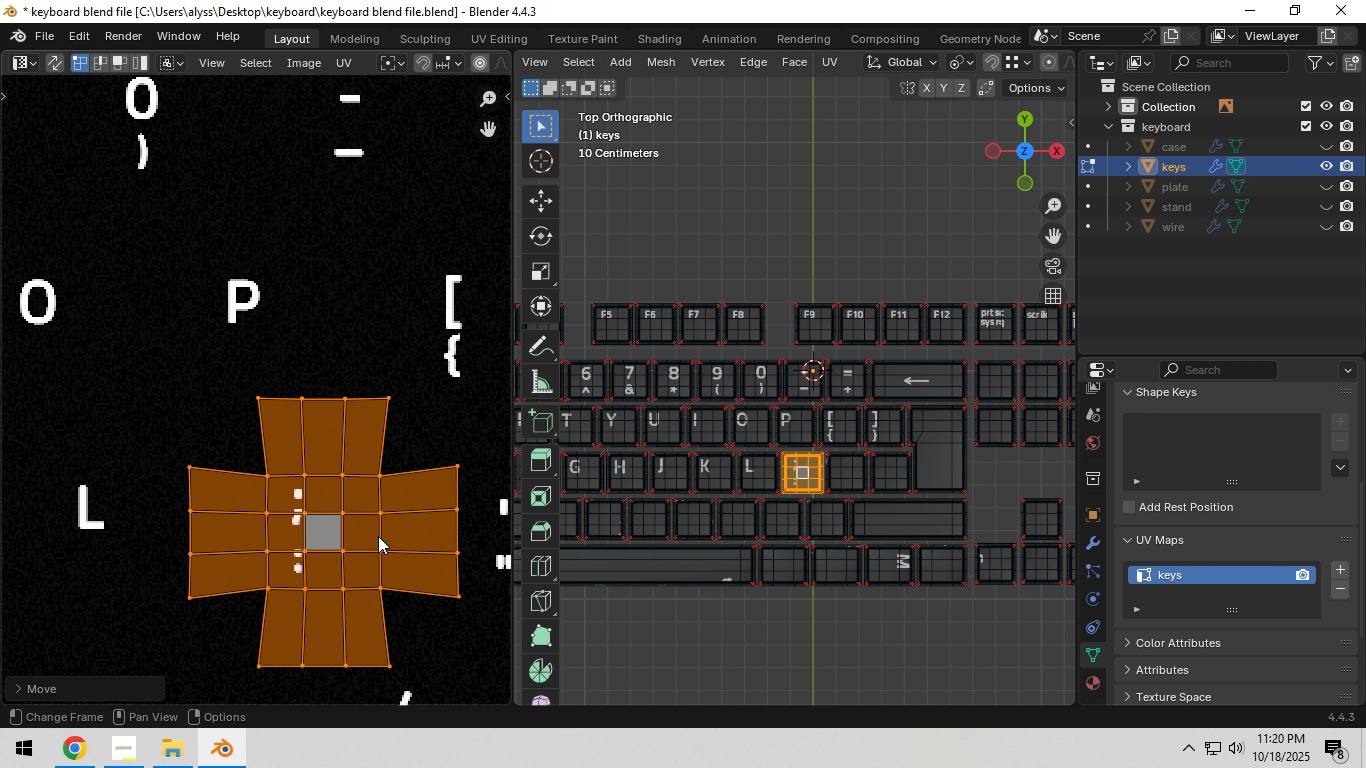 
key(Shift+ShiftLeft)
 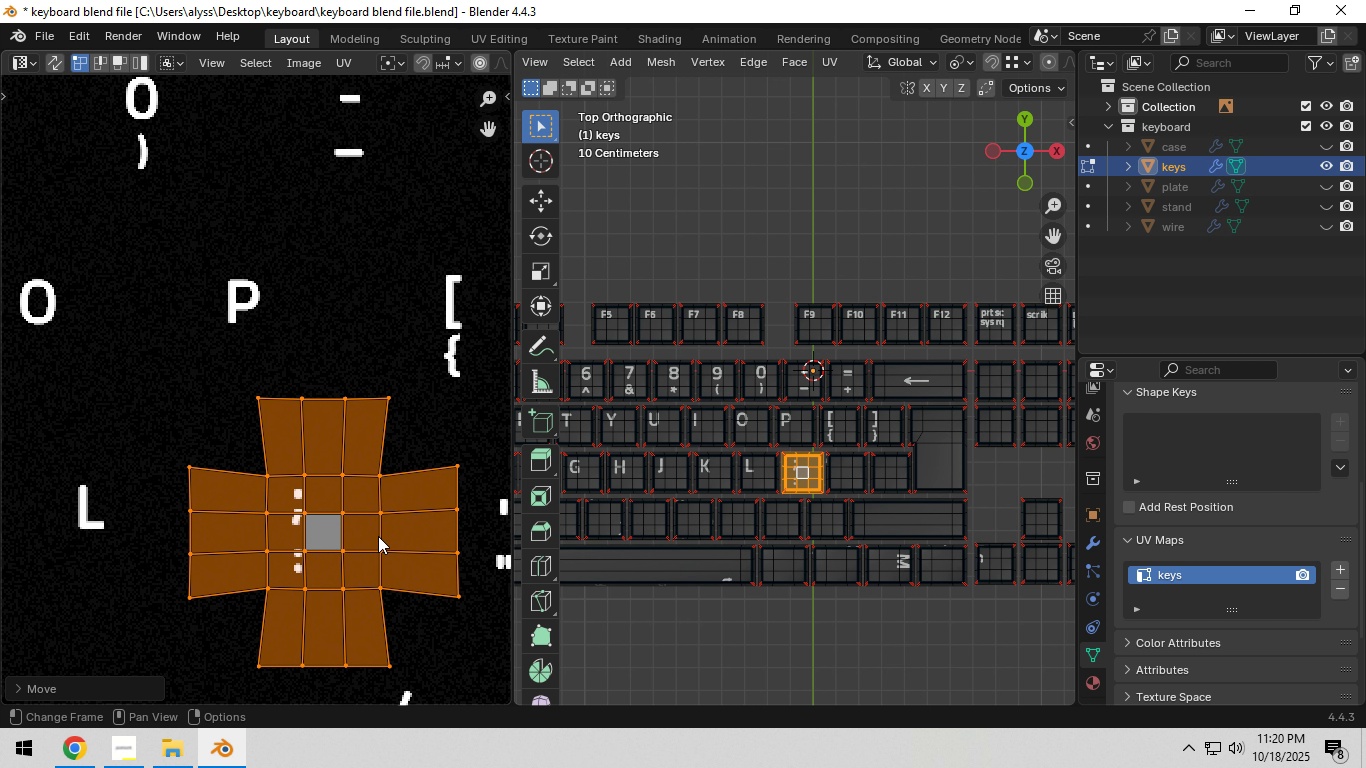 
key(Shift+ShiftLeft)
 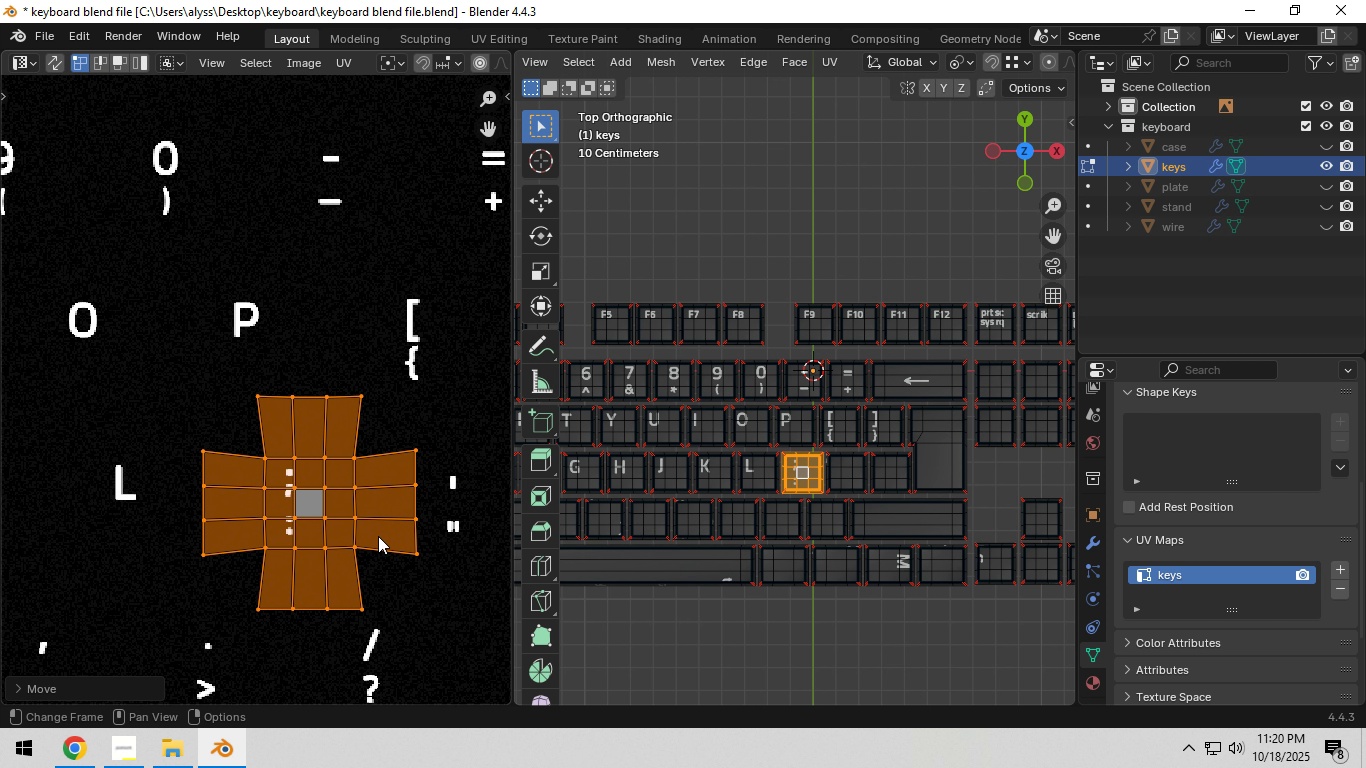 
scroll: coordinate [378, 536], scroll_direction: down, amount: 2.0
 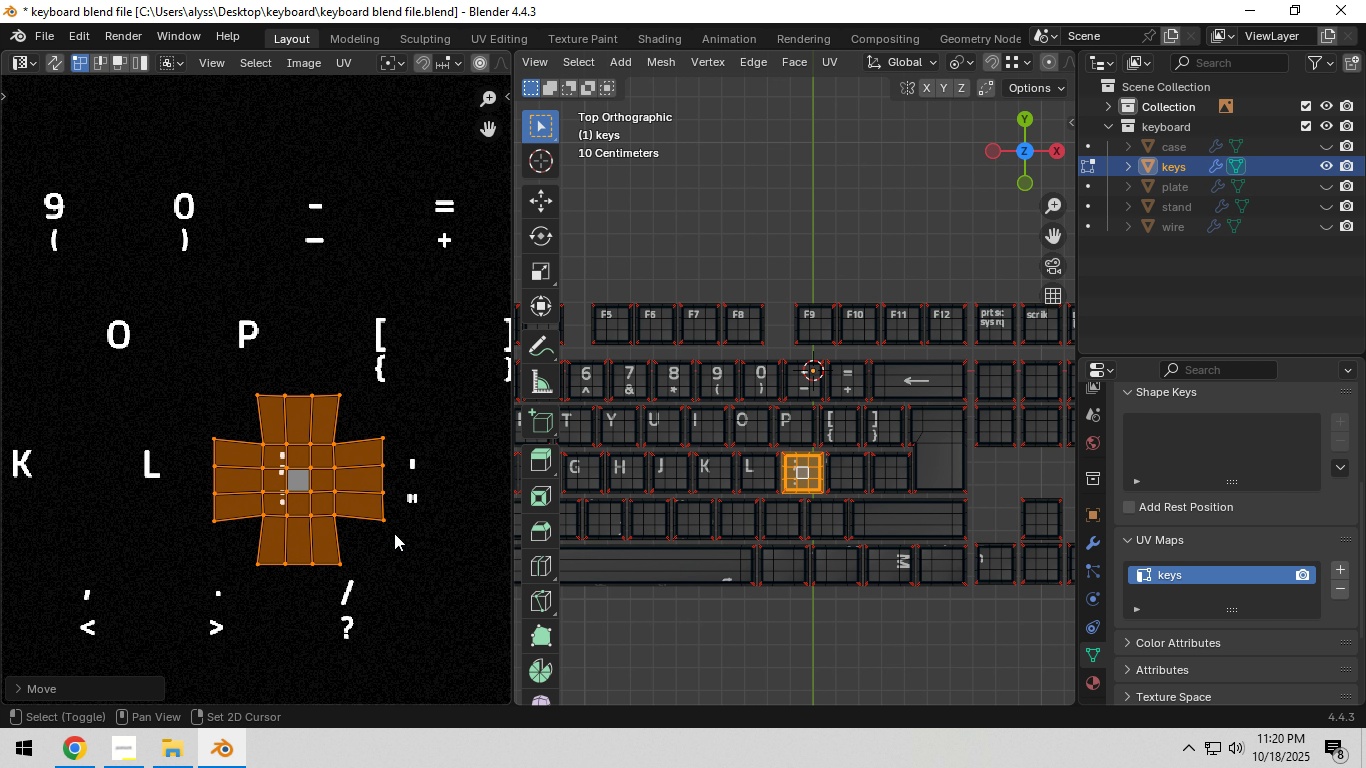 
hold_key(key=ShiftLeft, duration=0.34)
 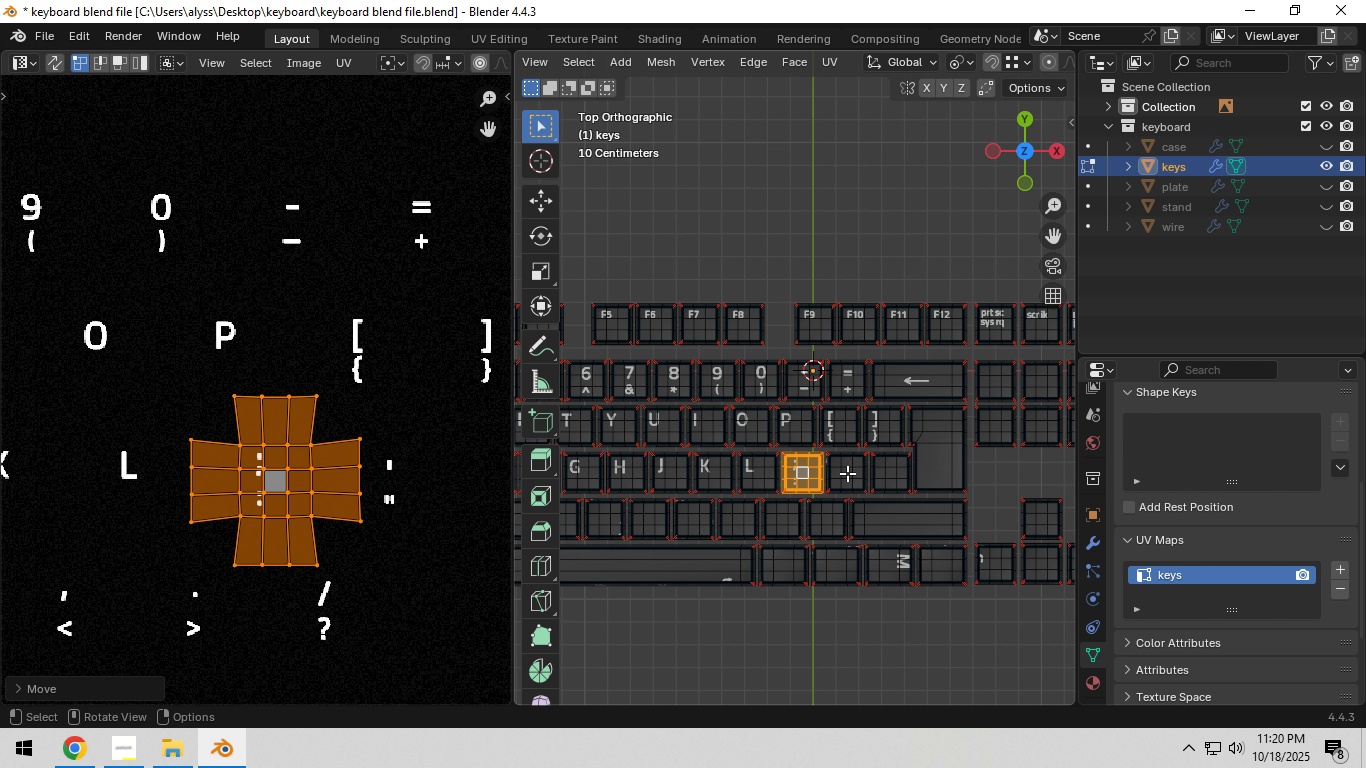 
left_click([847, 473])
 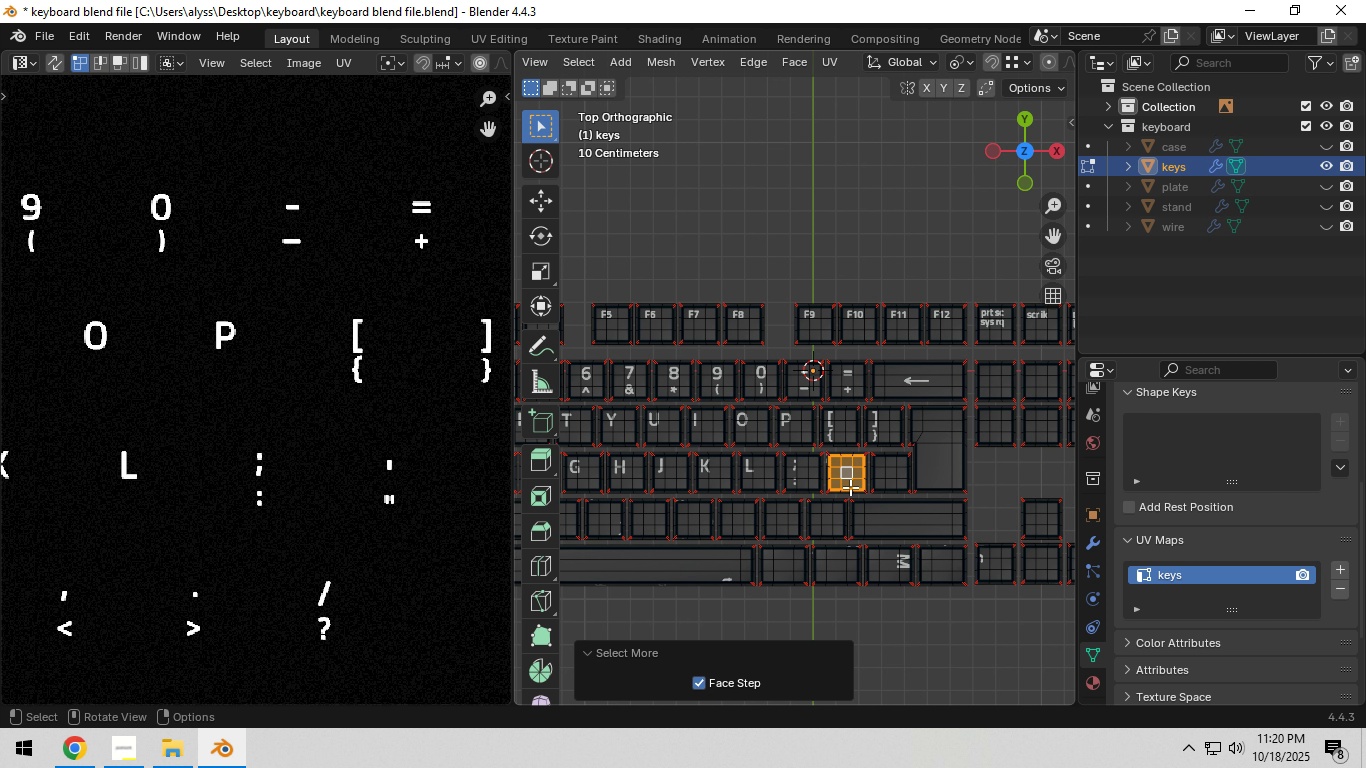 
double_click([850, 487])
 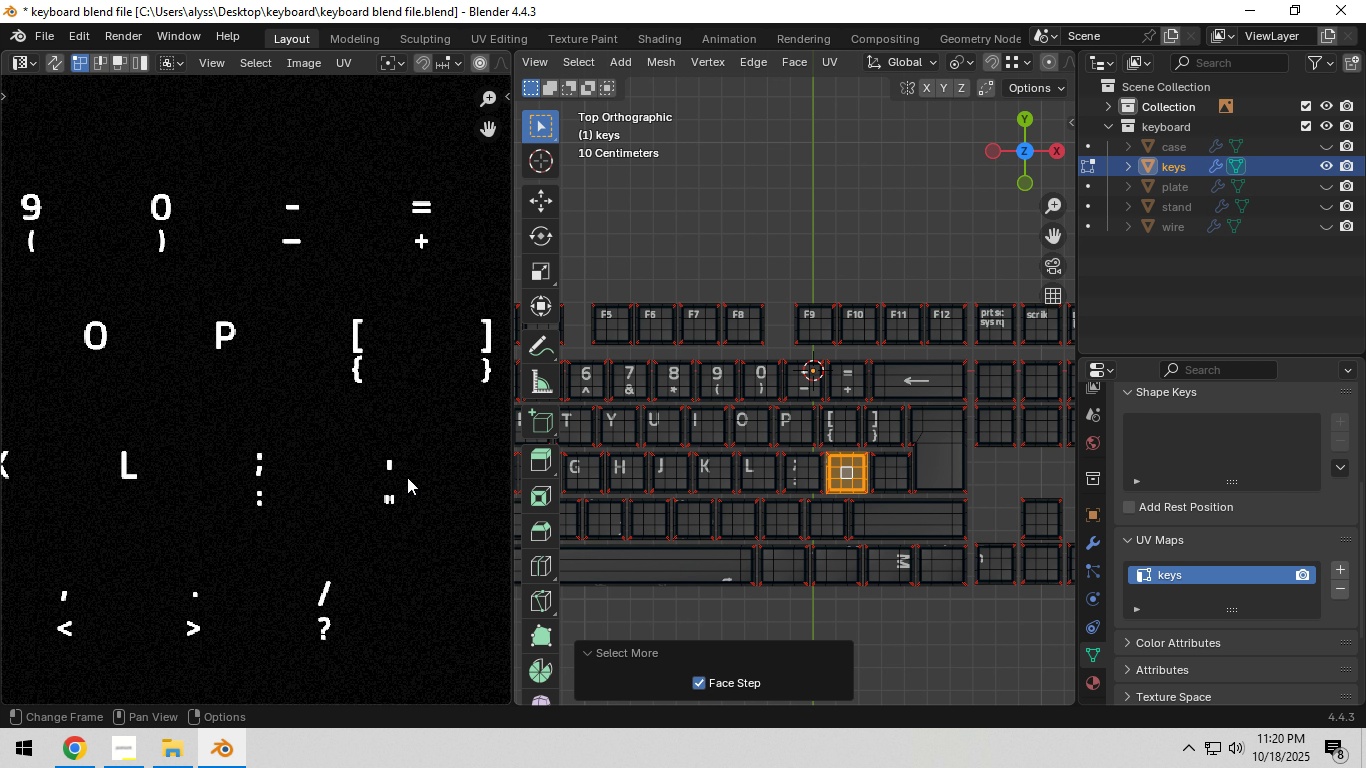 
scroll: coordinate [397, 475], scroll_direction: down, amount: 5.0
 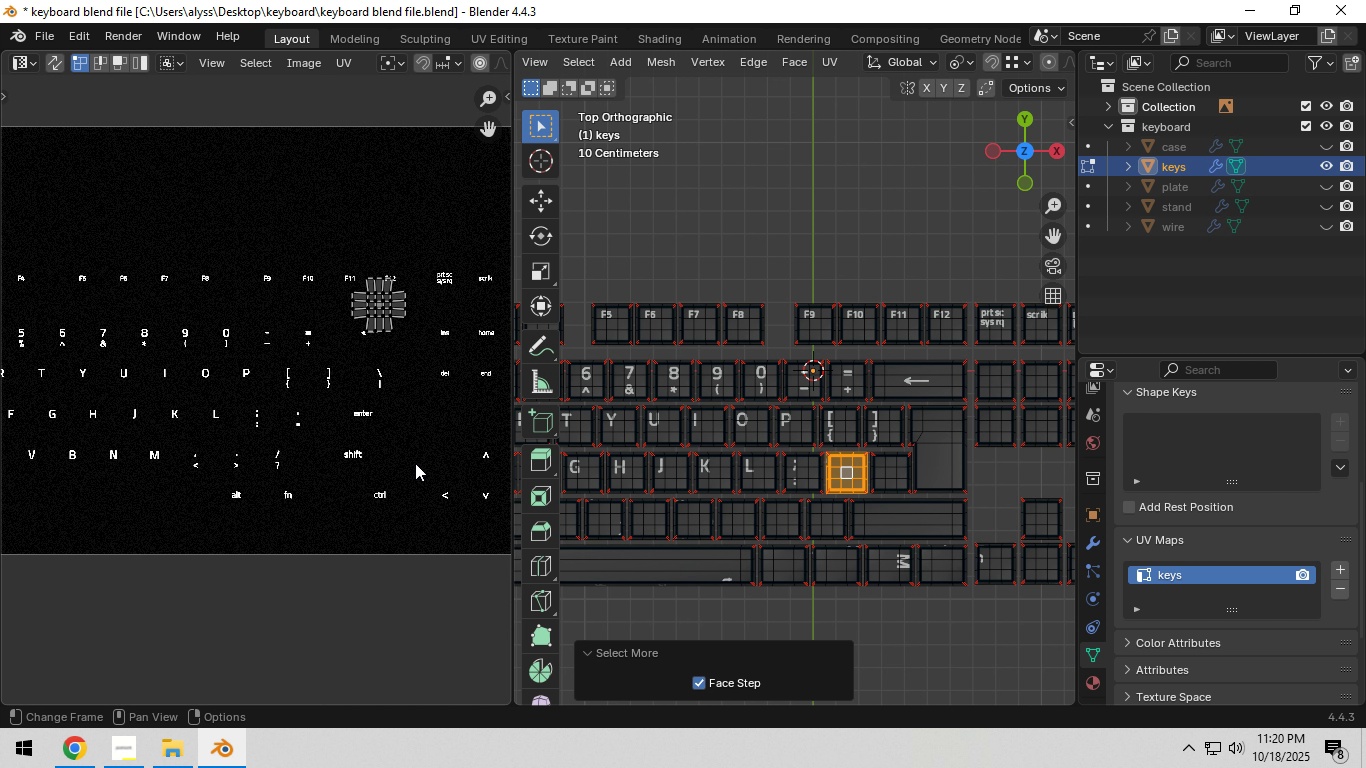 
type(ag)
 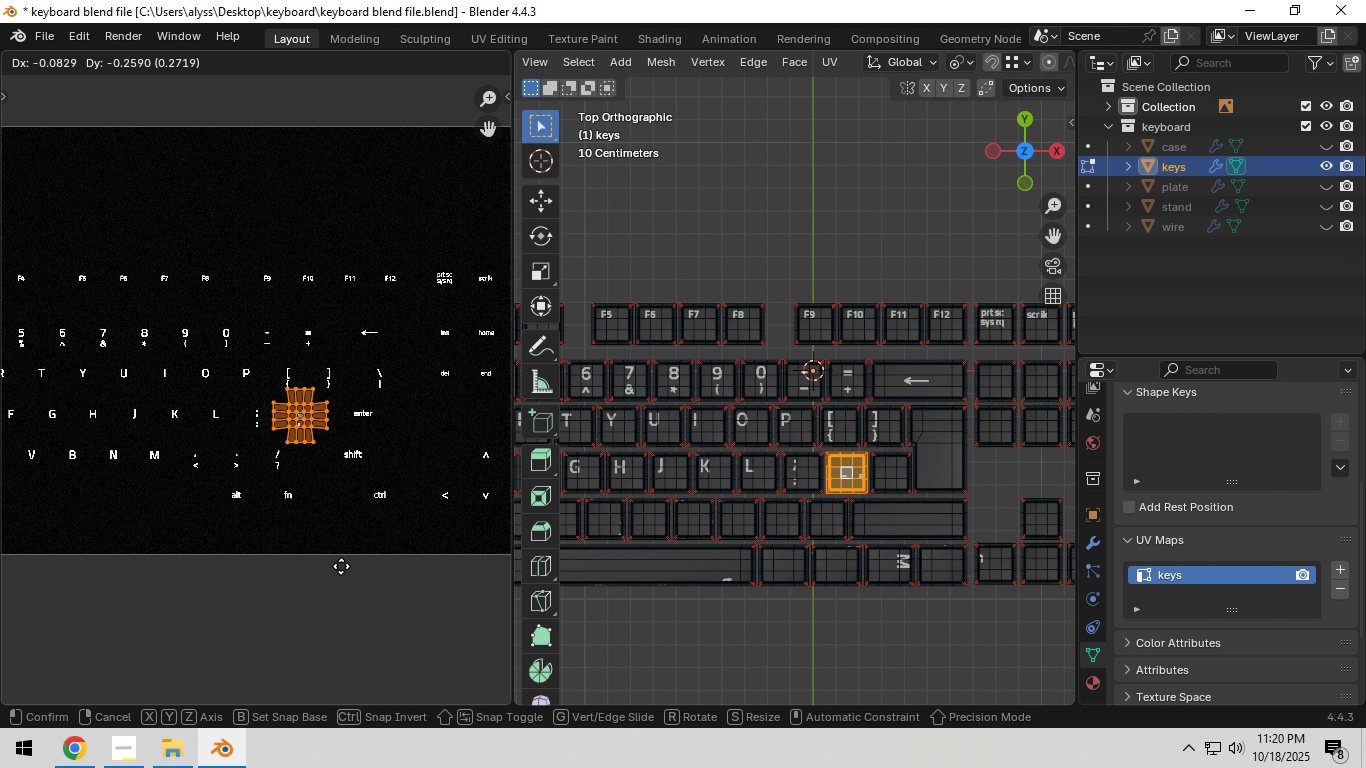 
left_click([341, 566])
 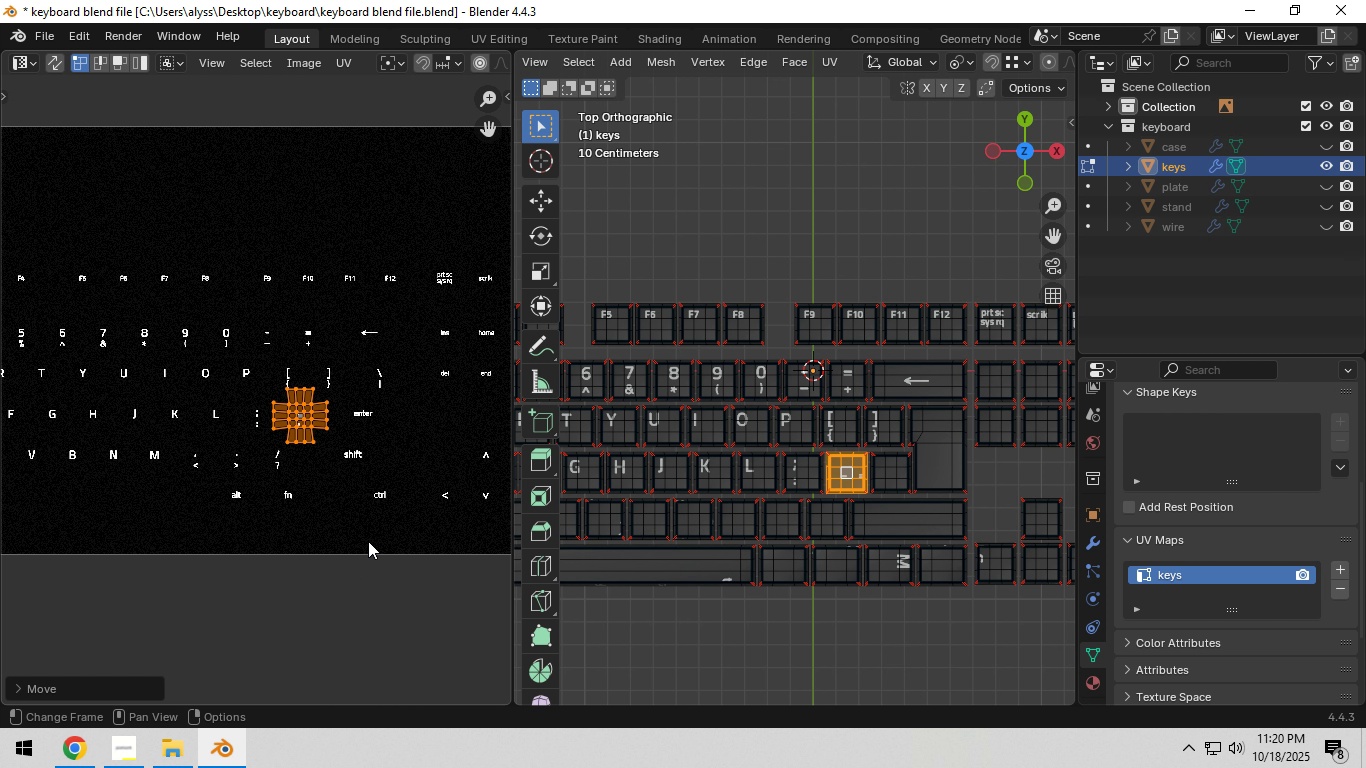 
scroll: coordinate [367, 541], scroll_direction: up, amount: 5.0
 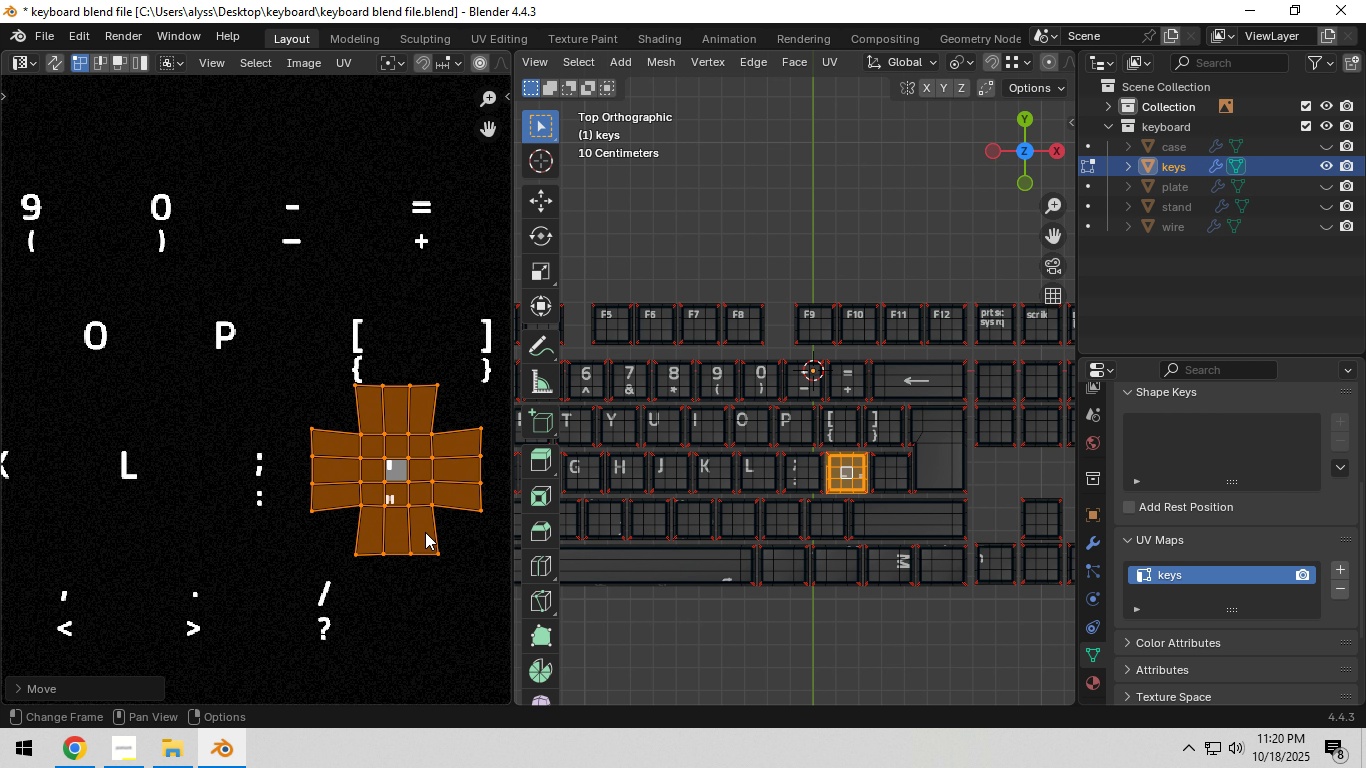 
hold_key(key=ShiftLeft, duration=0.46)
 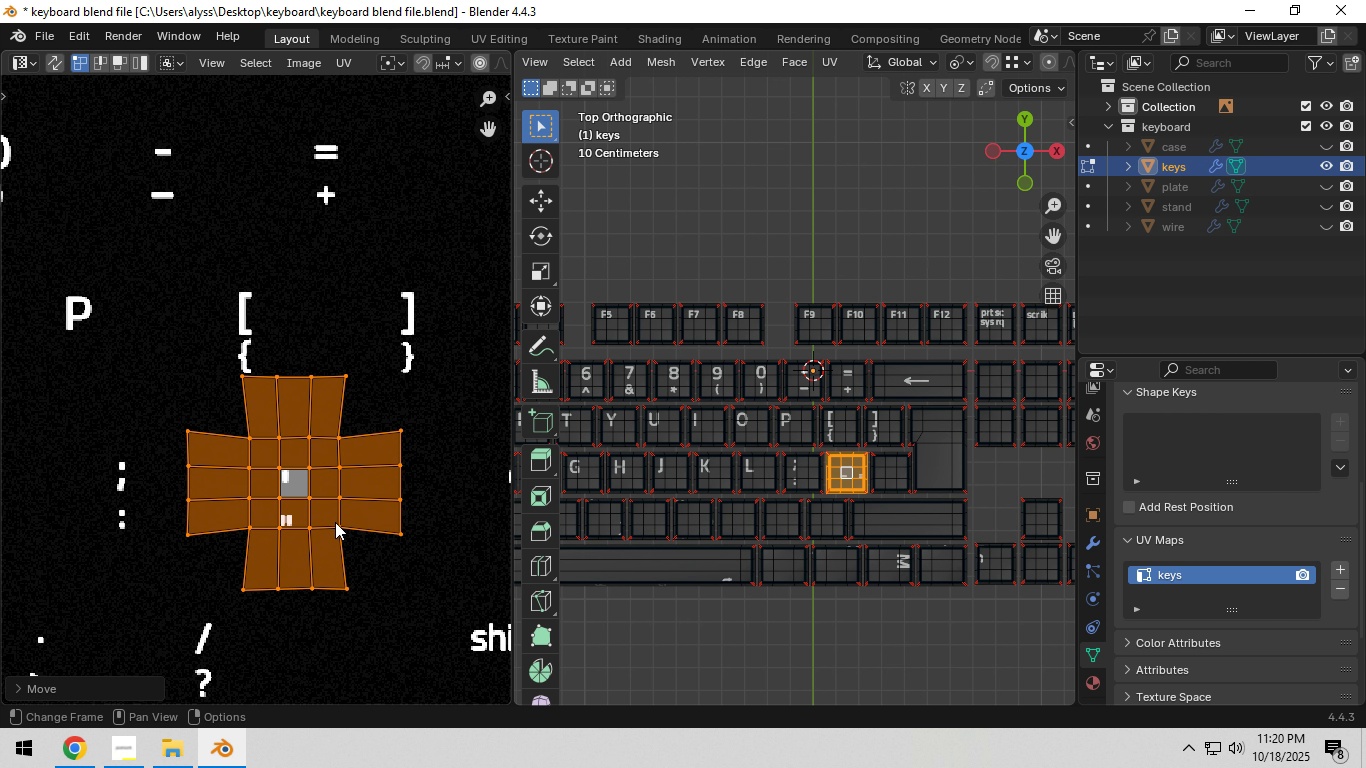 
scroll: coordinate [335, 522], scroll_direction: up, amount: 2.0
 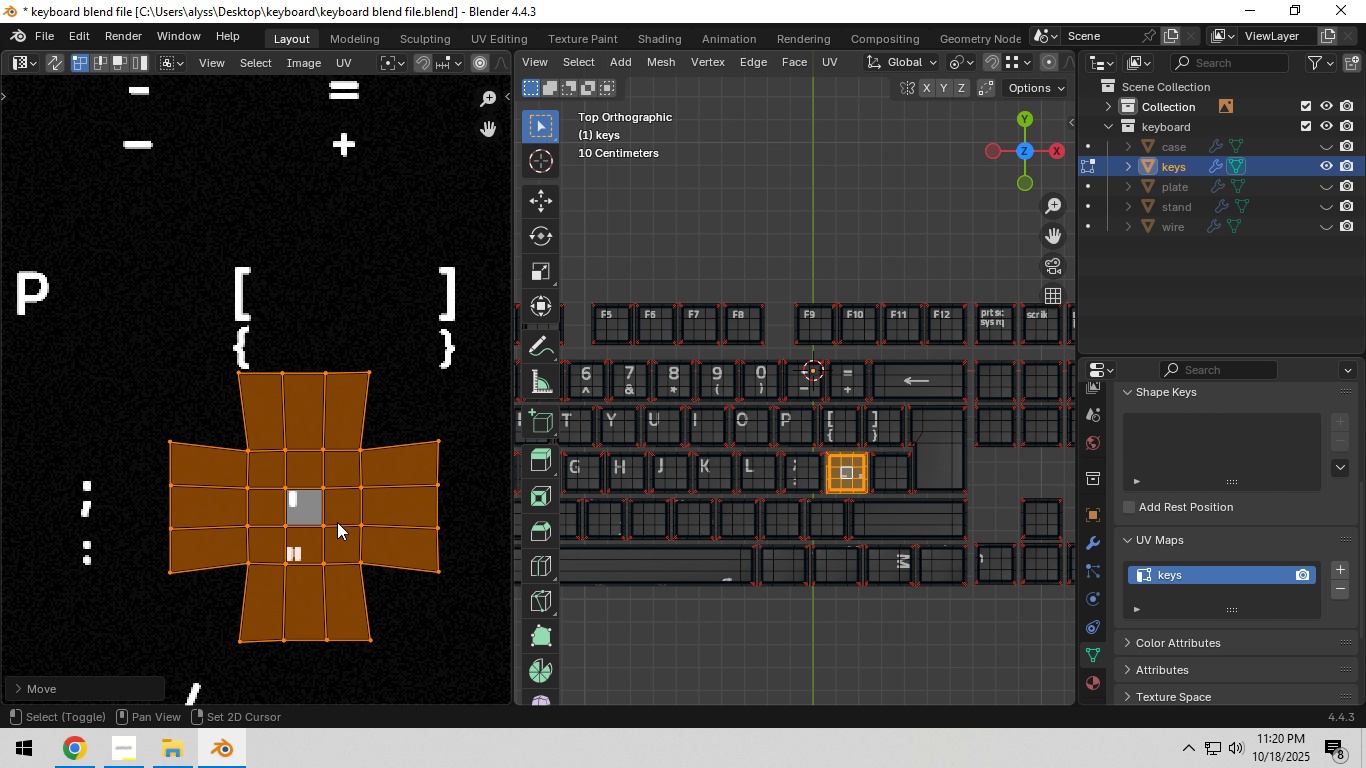 
key(Shift+ShiftLeft)
 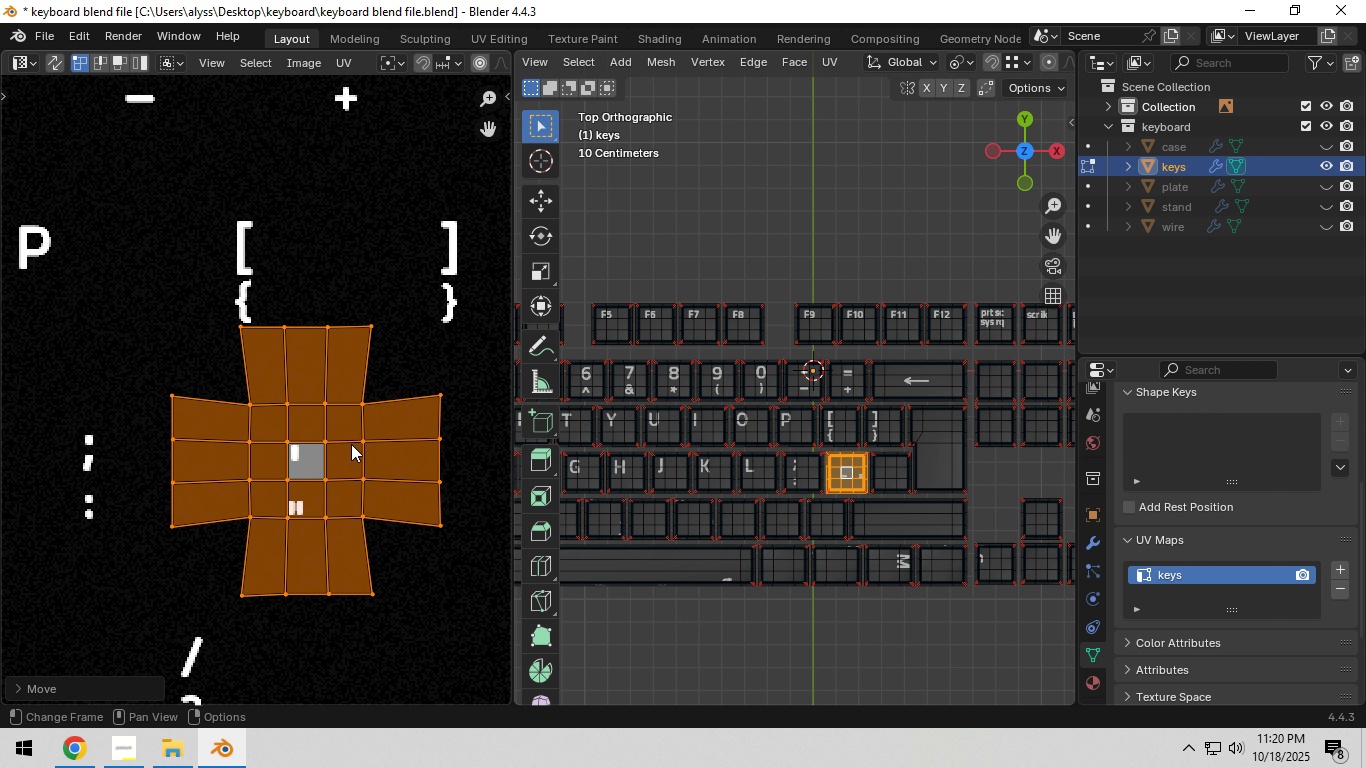 
key(G)
 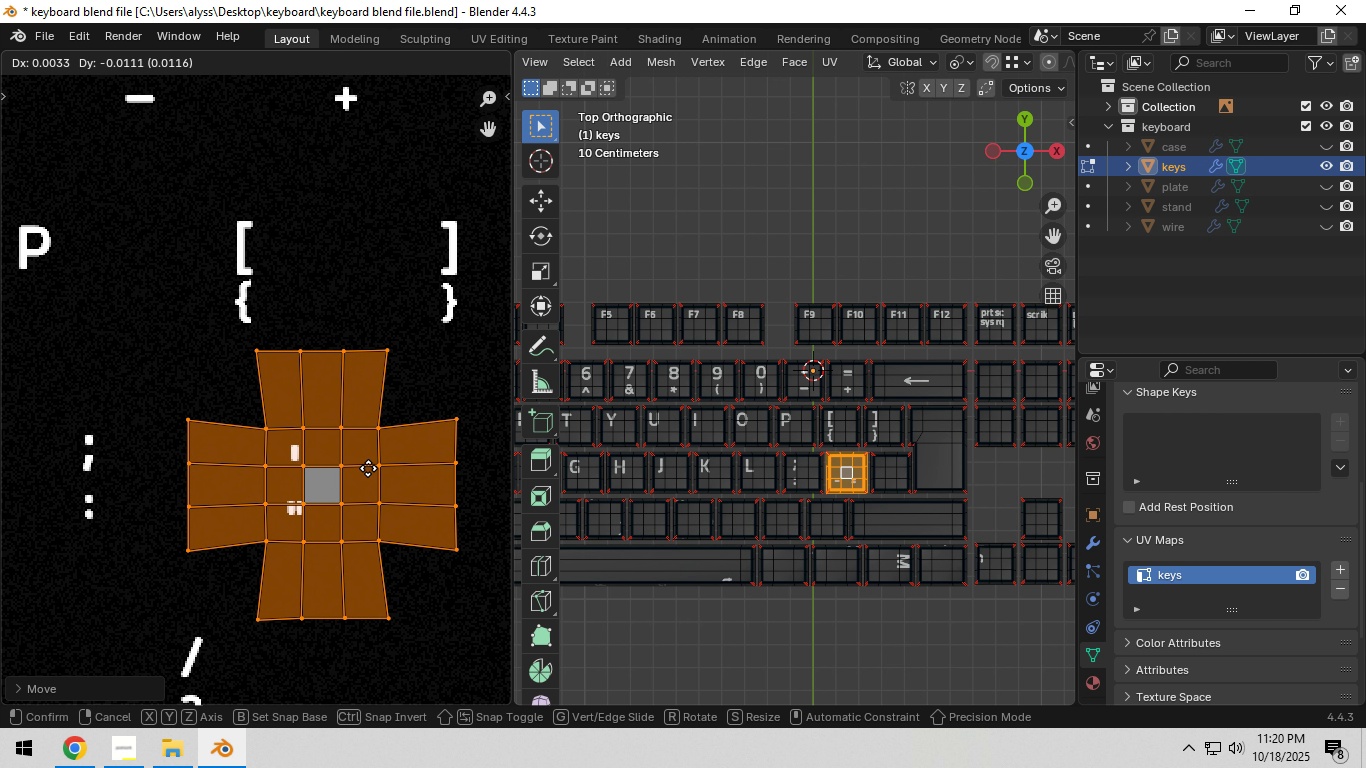 
left_click([369, 466])
 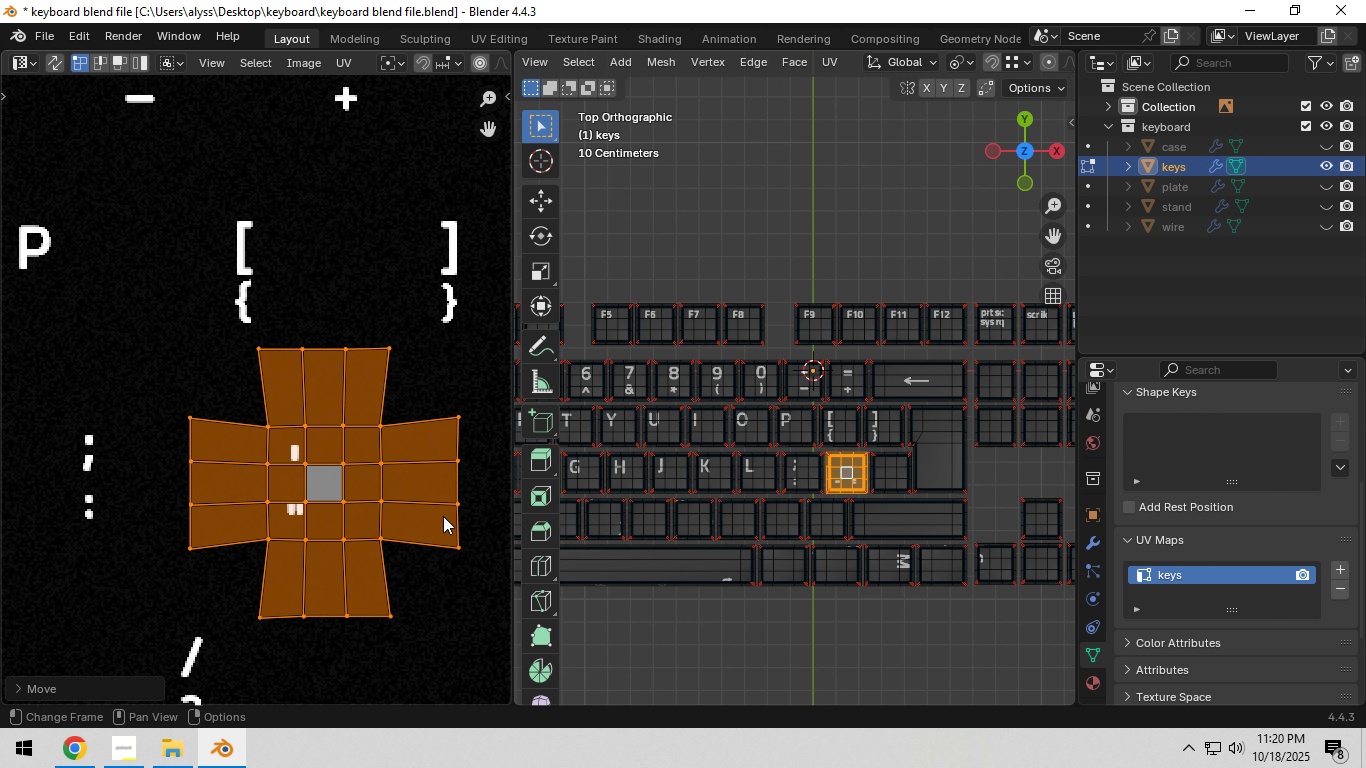 
key(R)
 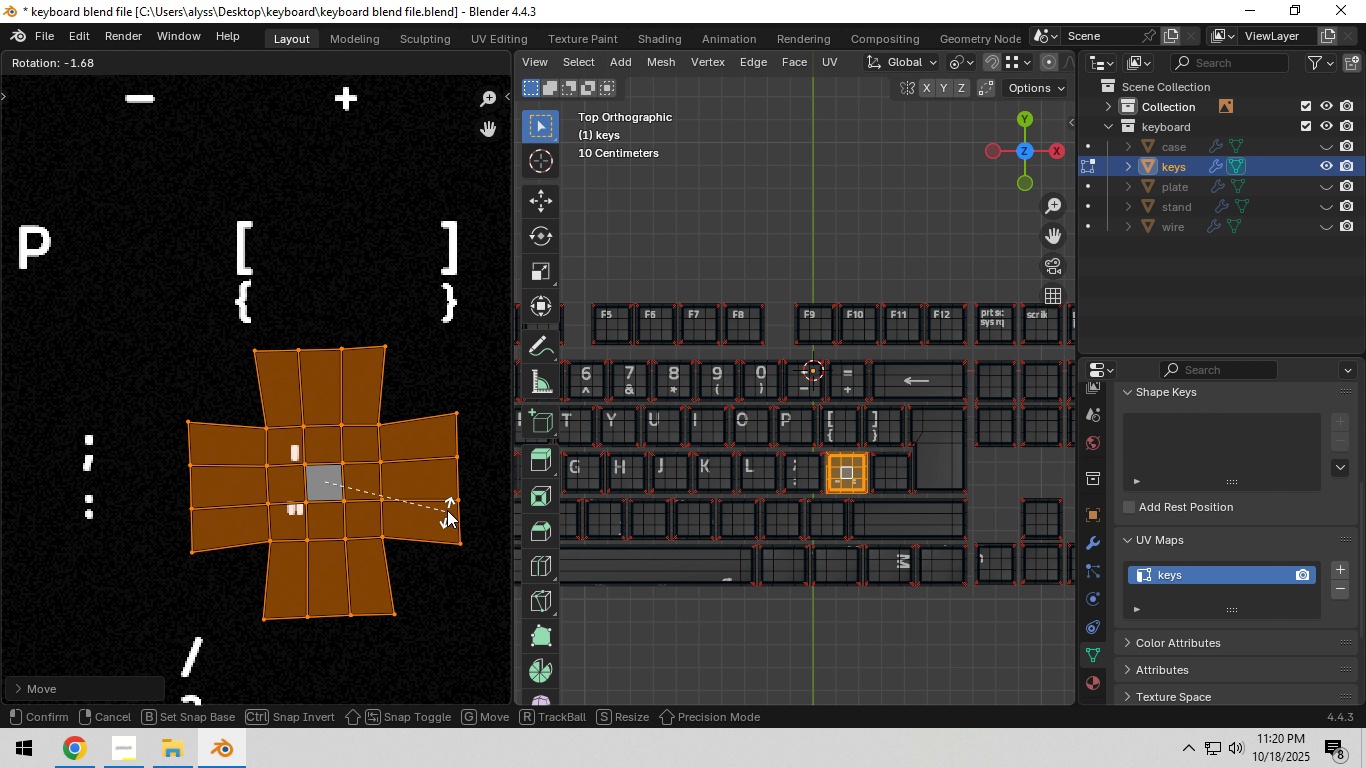 
hold_key(key=ControlLeft, duration=1.53)
 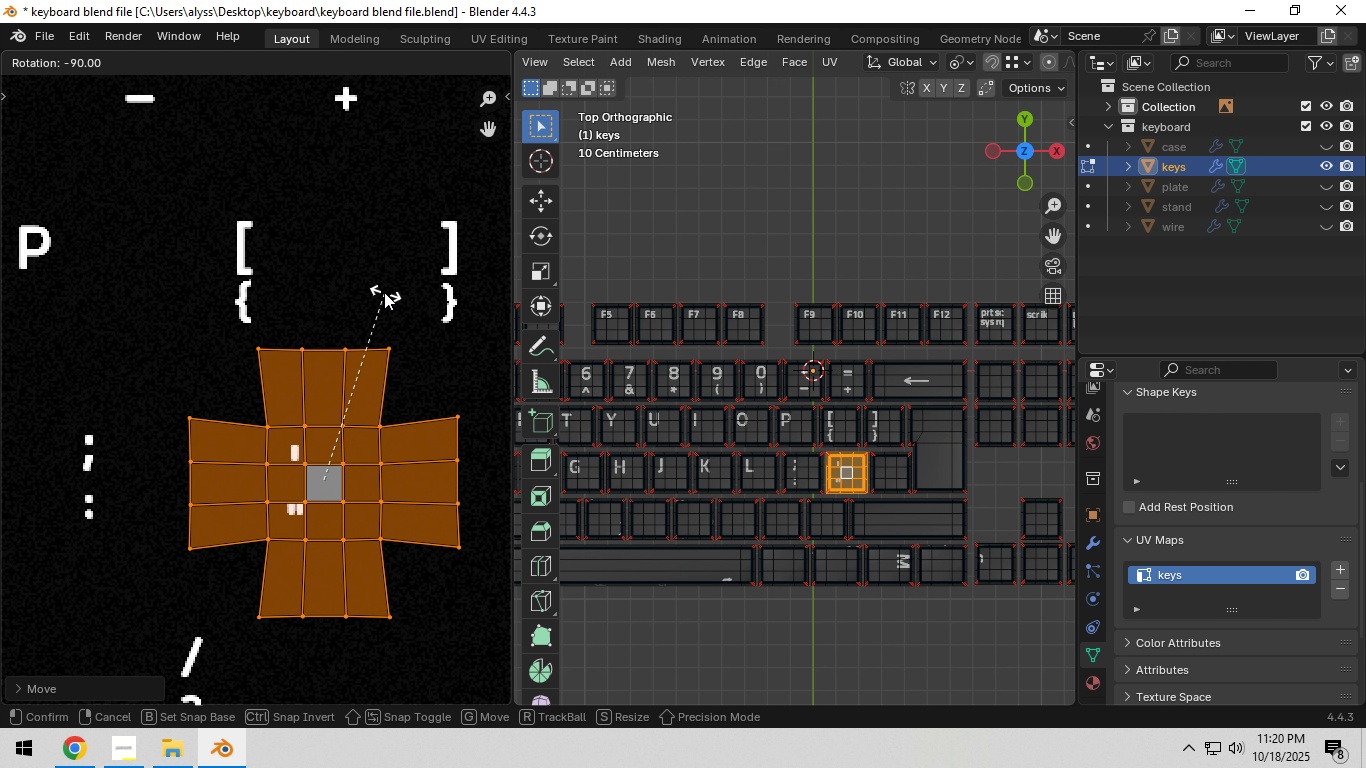 
hold_key(key=ControlLeft, duration=0.91)
left_click([379, 287])
 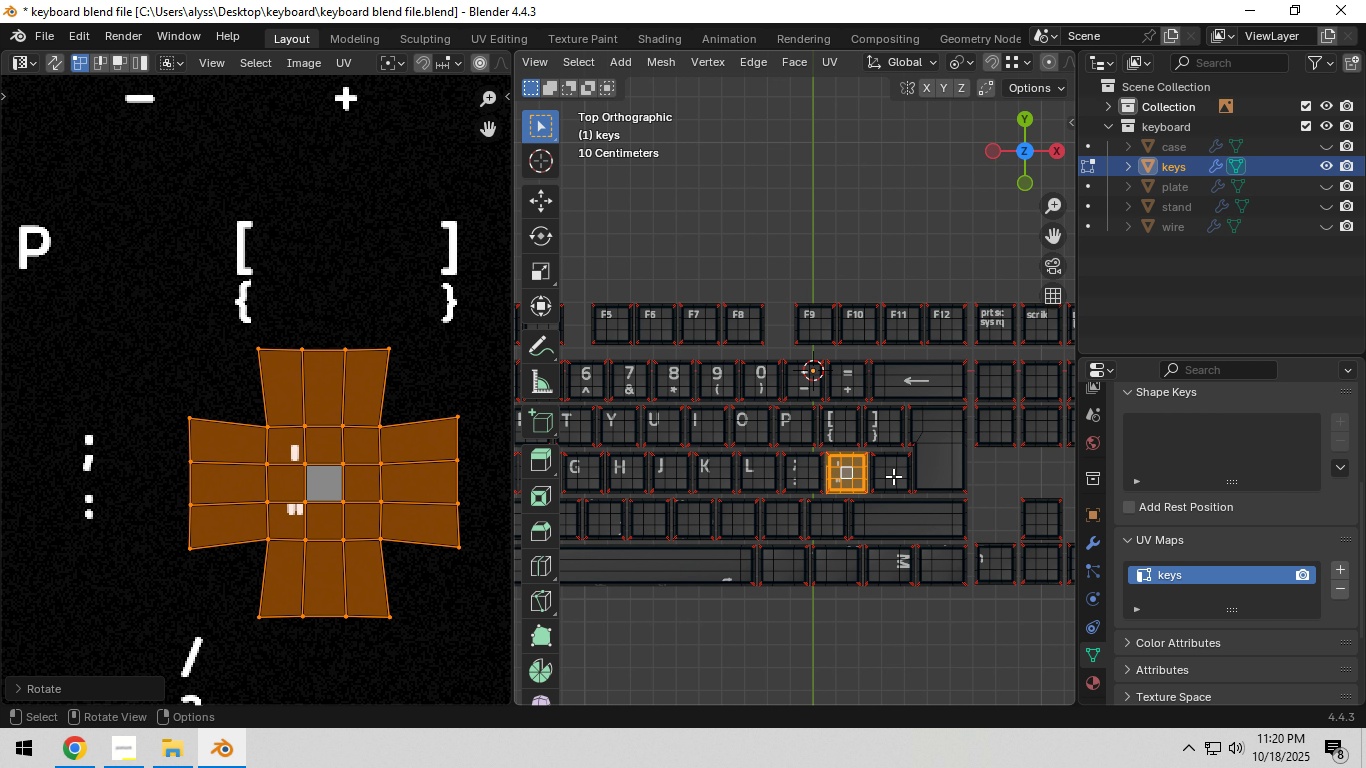 
left_click([889, 474])
 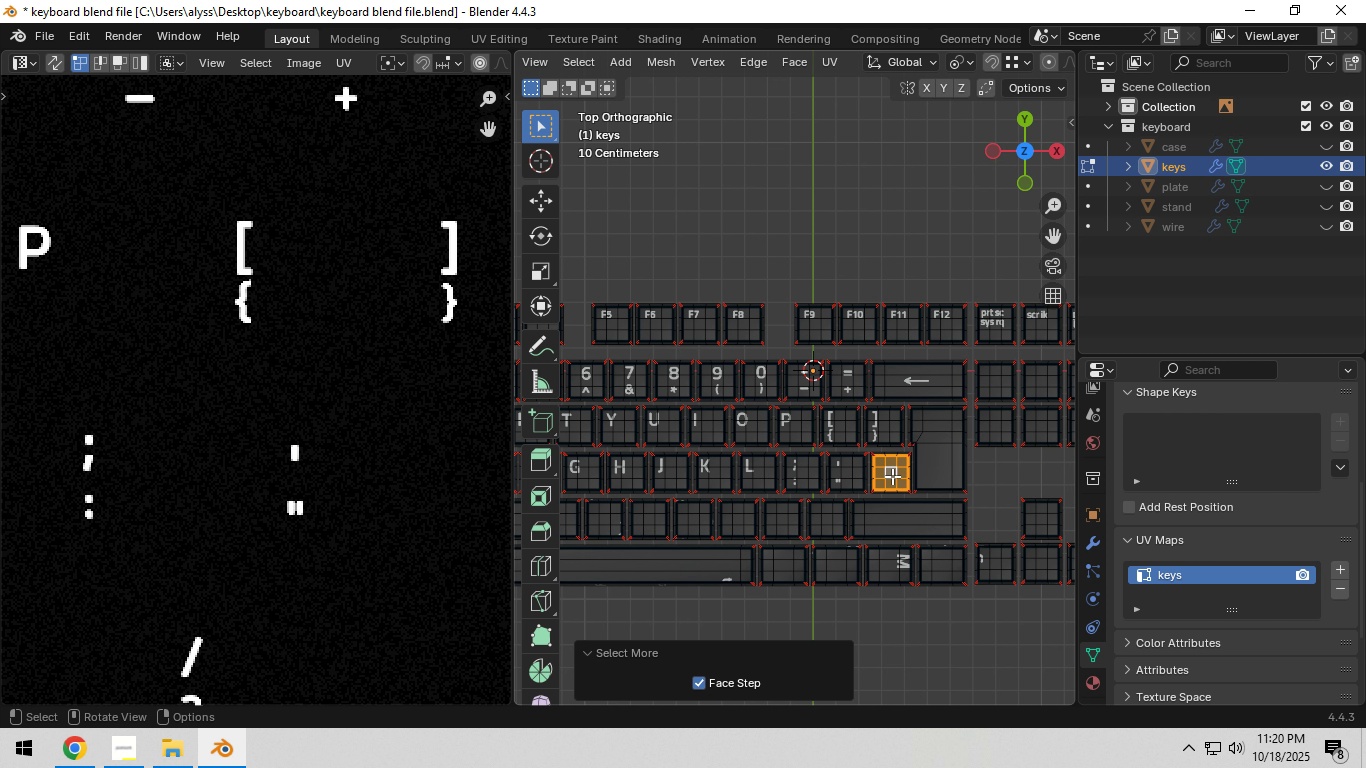 
double_click([892, 476])
 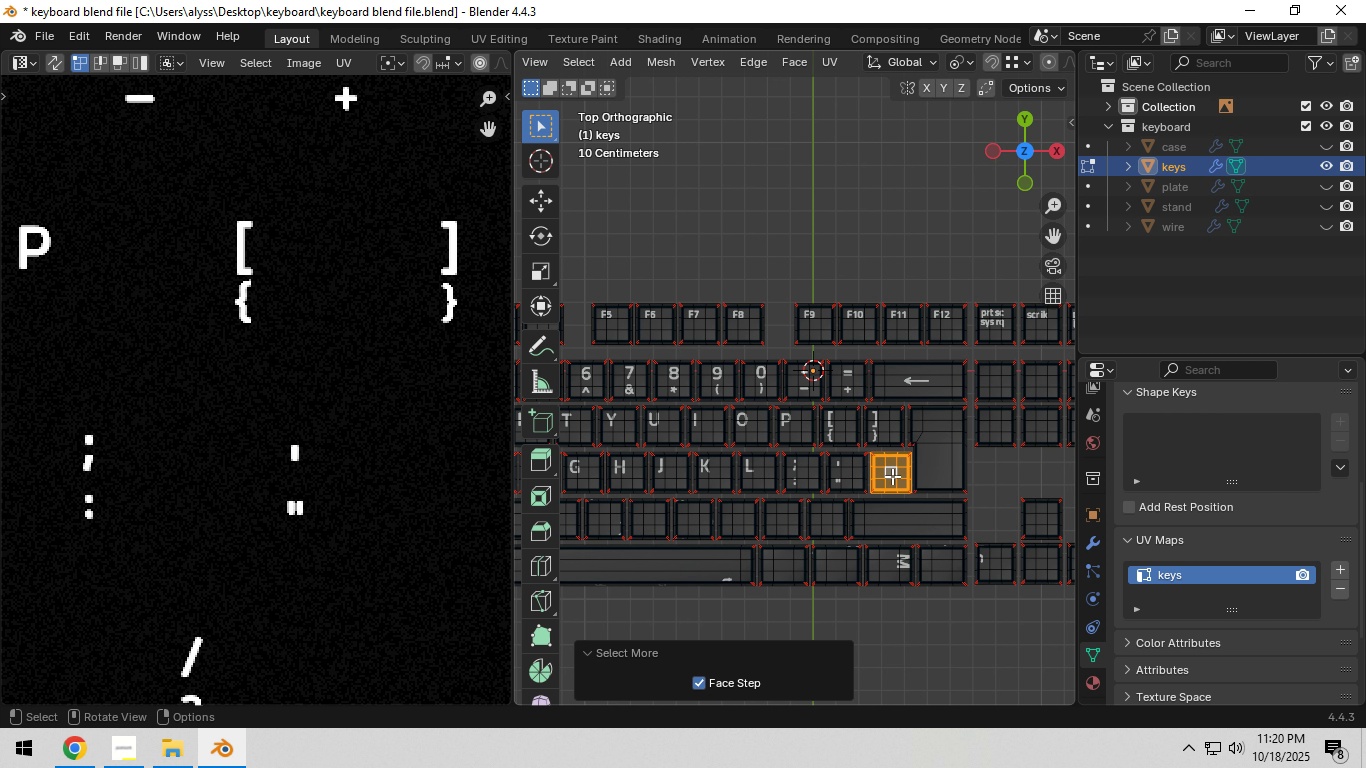 
triple_click([892, 476])
 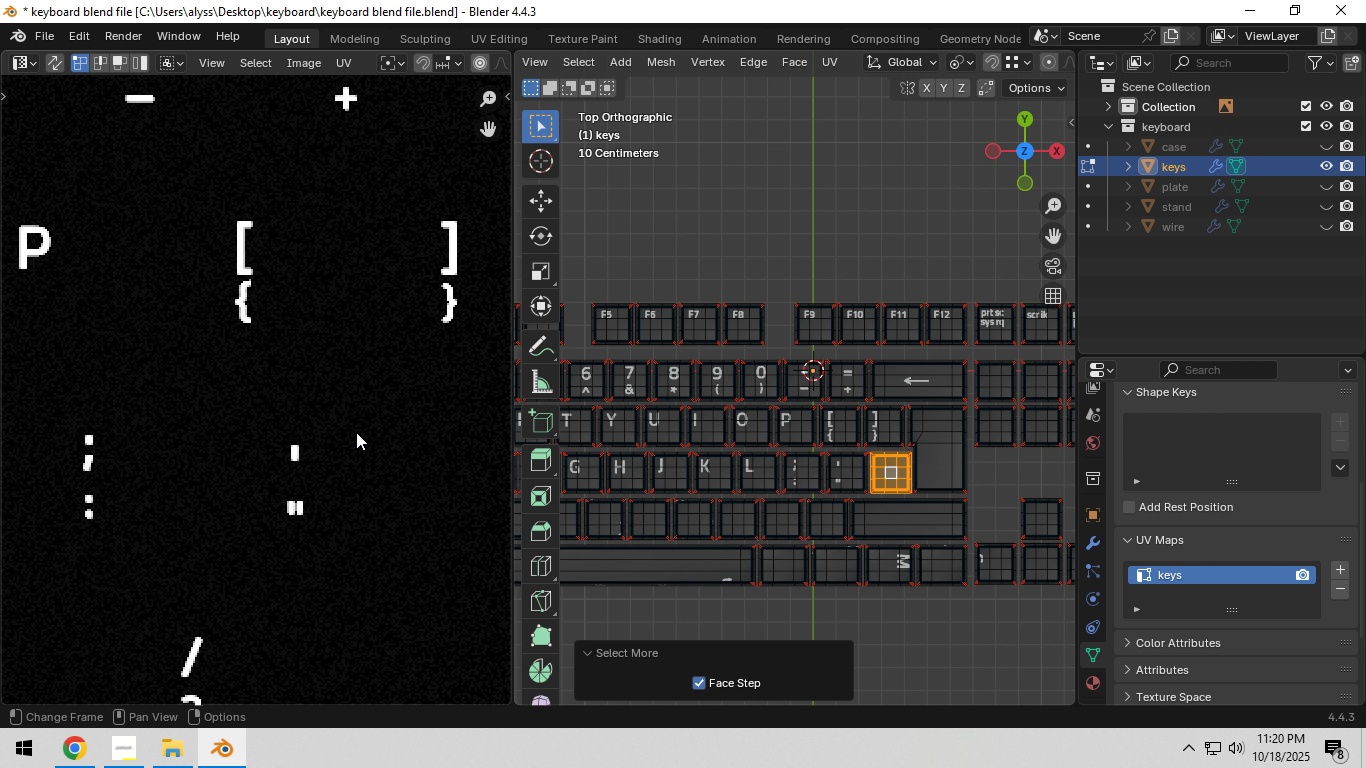 
scroll: coordinate [364, 409], scroll_direction: down, amount: 7.0
 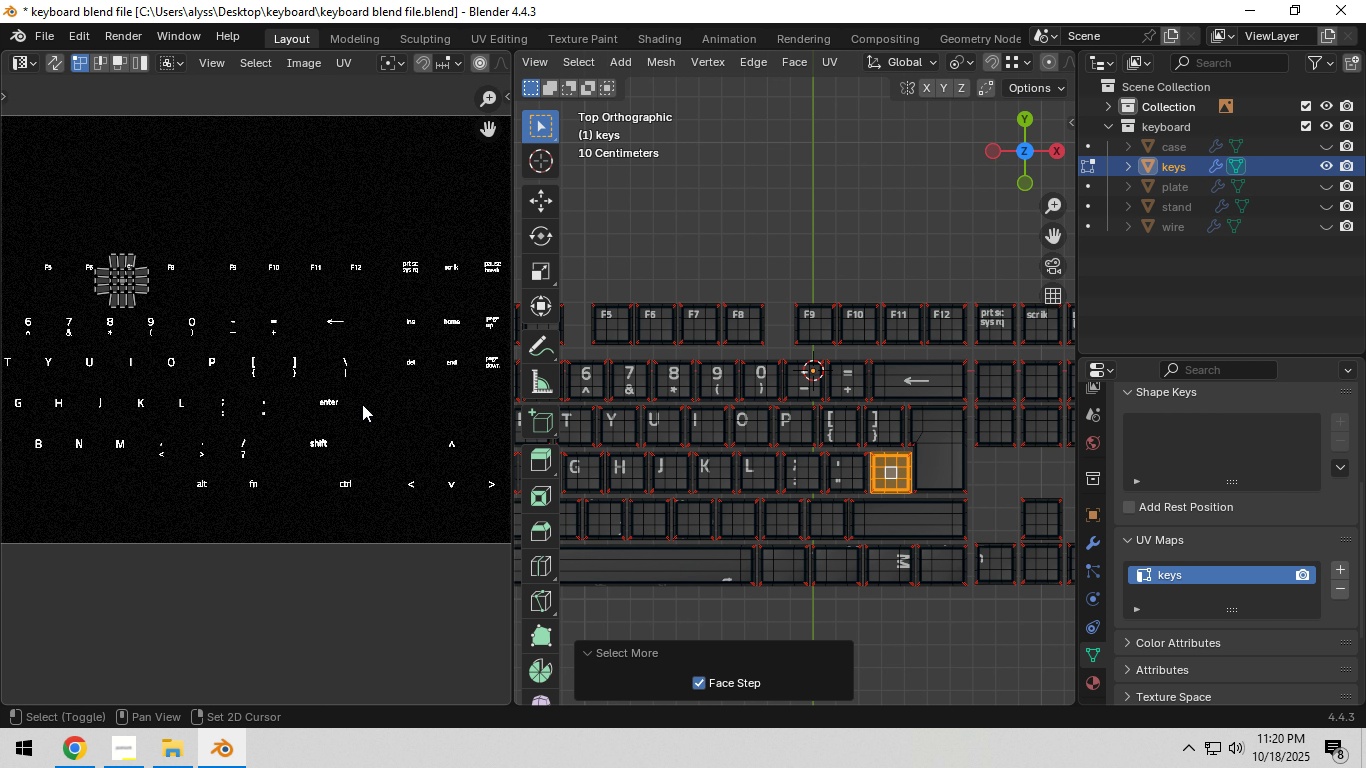 
hold_key(key=ShiftLeft, duration=0.38)
 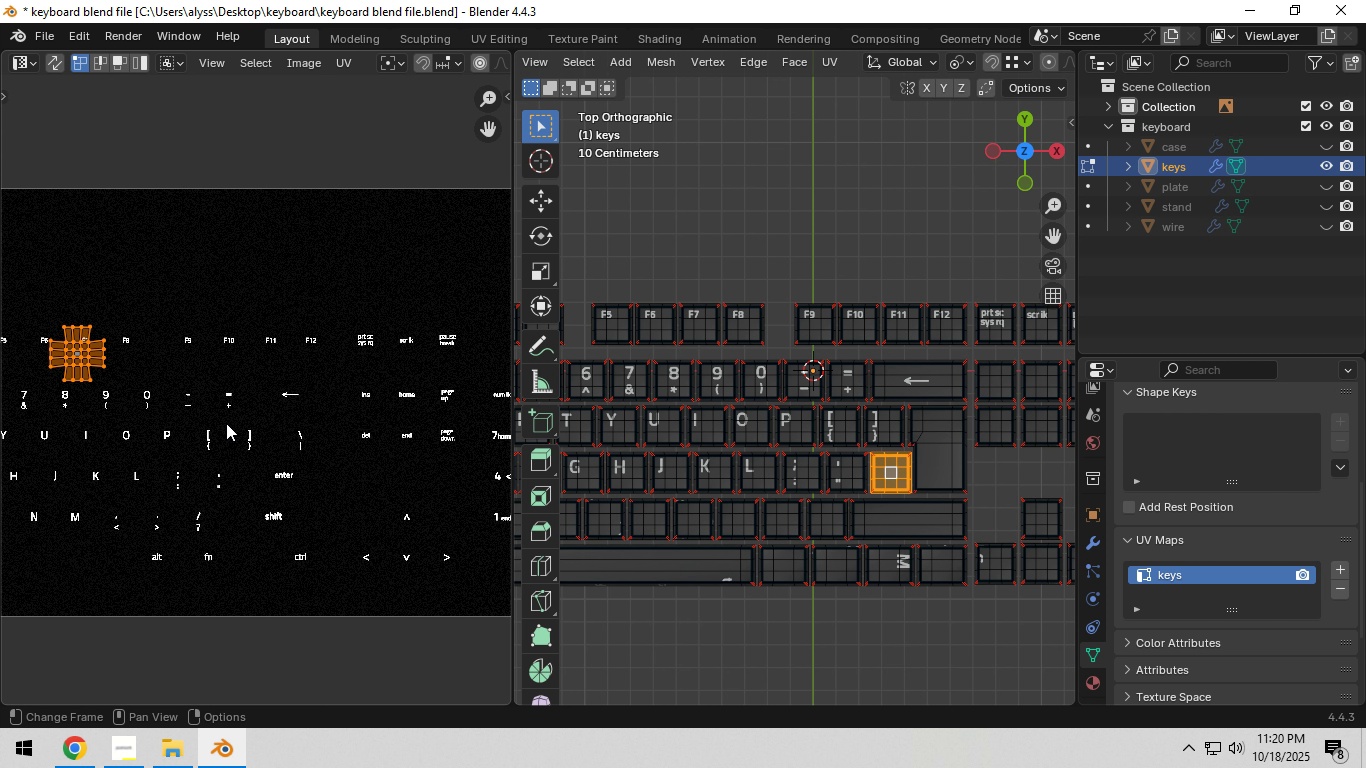 
type(ag)
 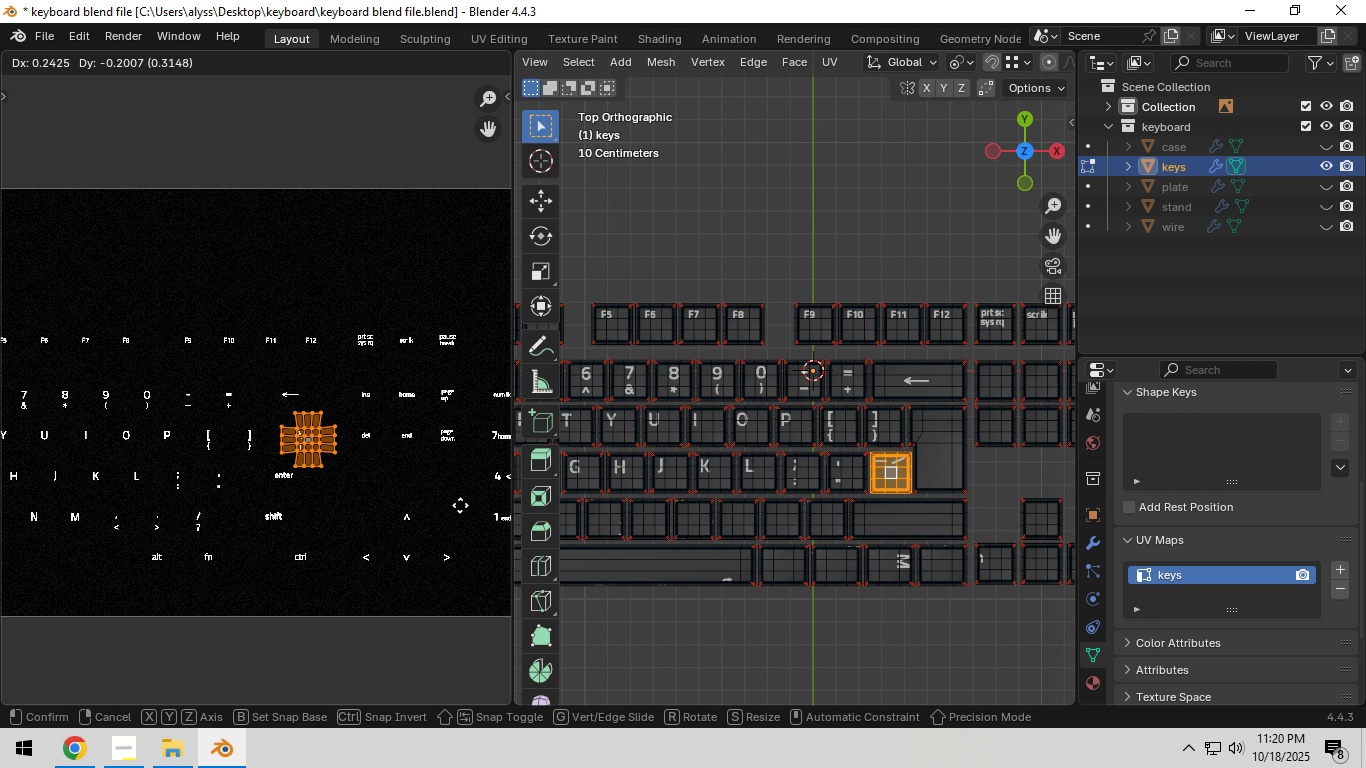 
left_click([459, 505])
 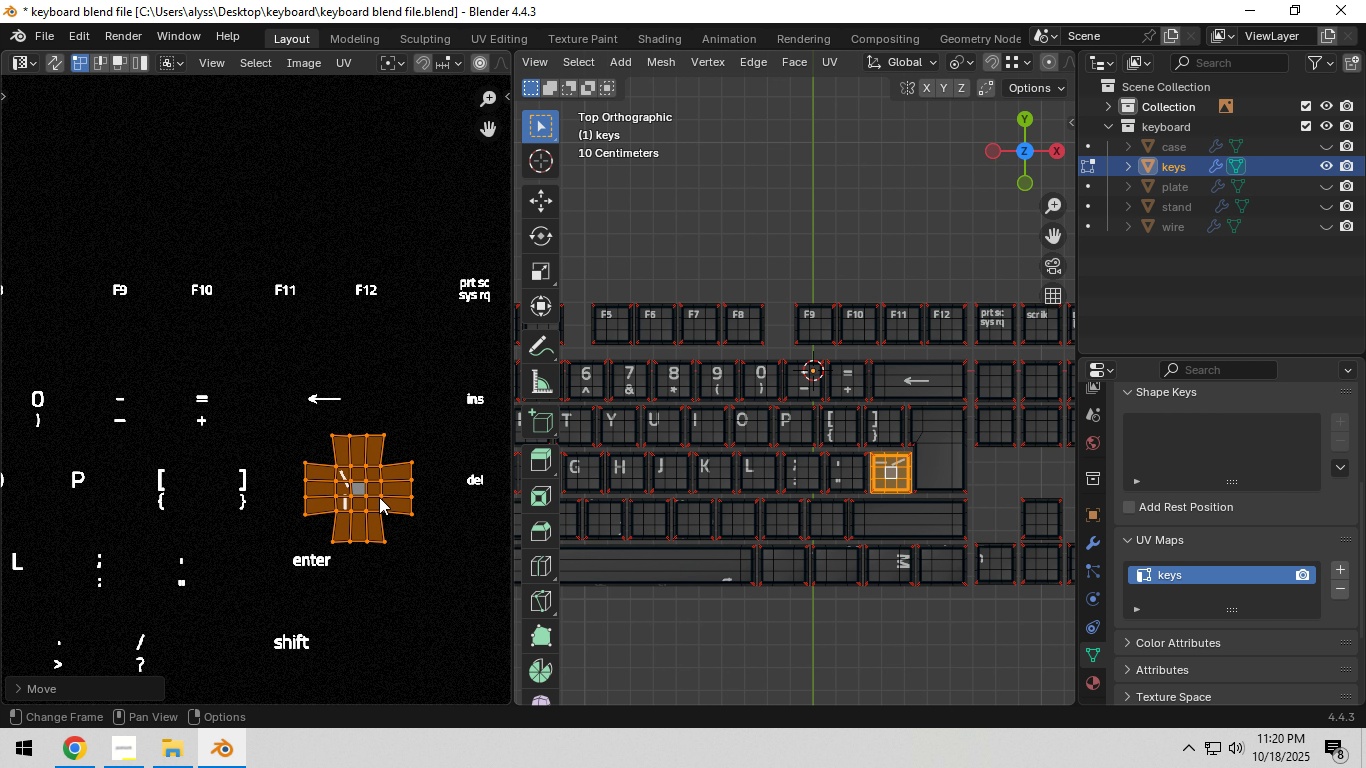 
scroll: coordinate [379, 497], scroll_direction: up, amount: 6.0
 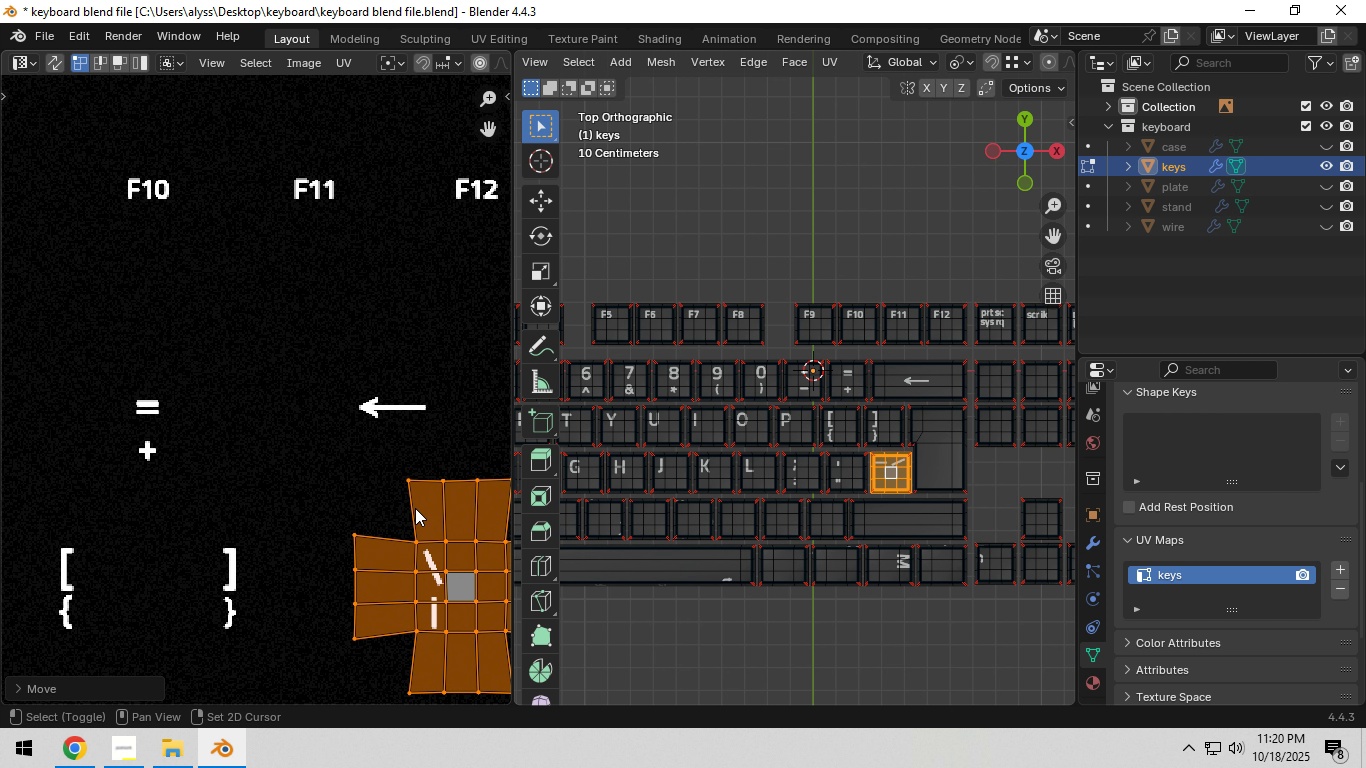 
hold_key(key=ShiftLeft, duration=0.42)
 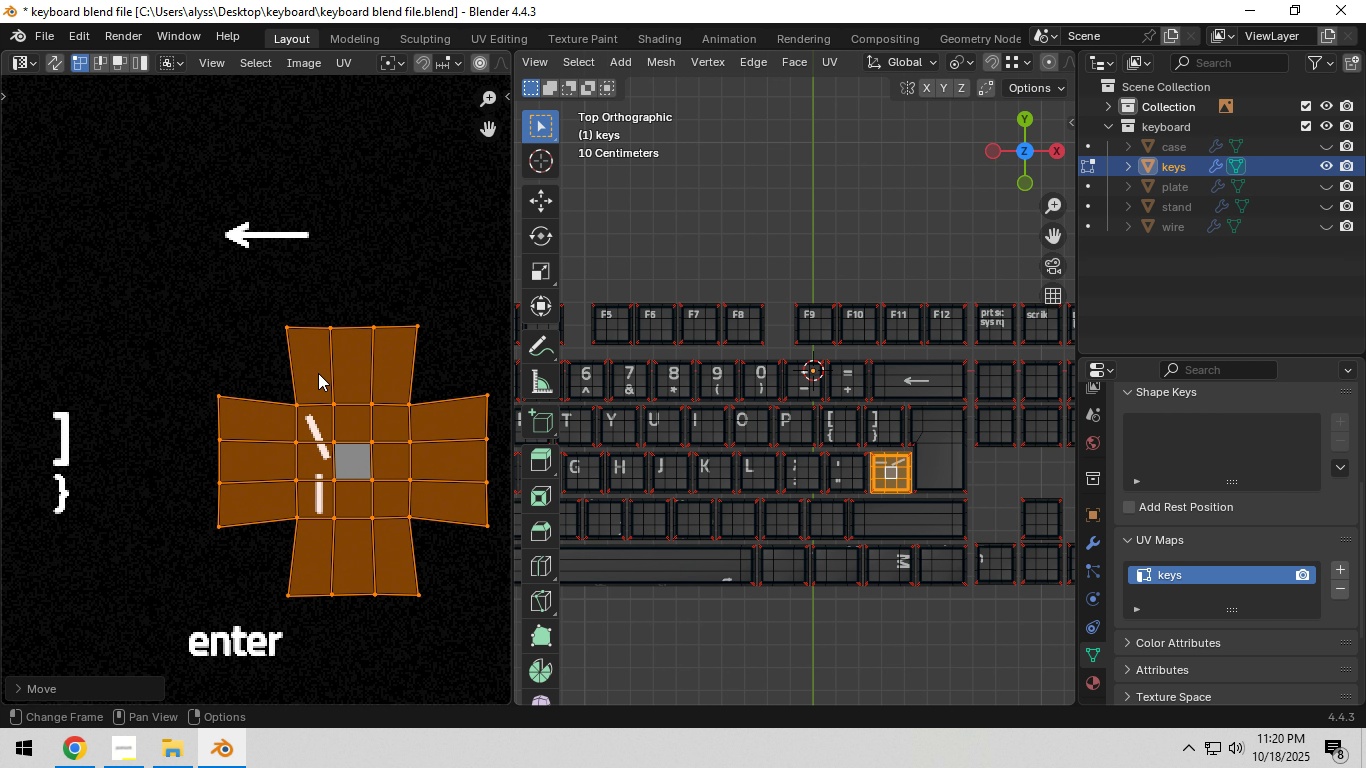 
scroll: coordinate [318, 373], scroll_direction: up, amount: 3.0
 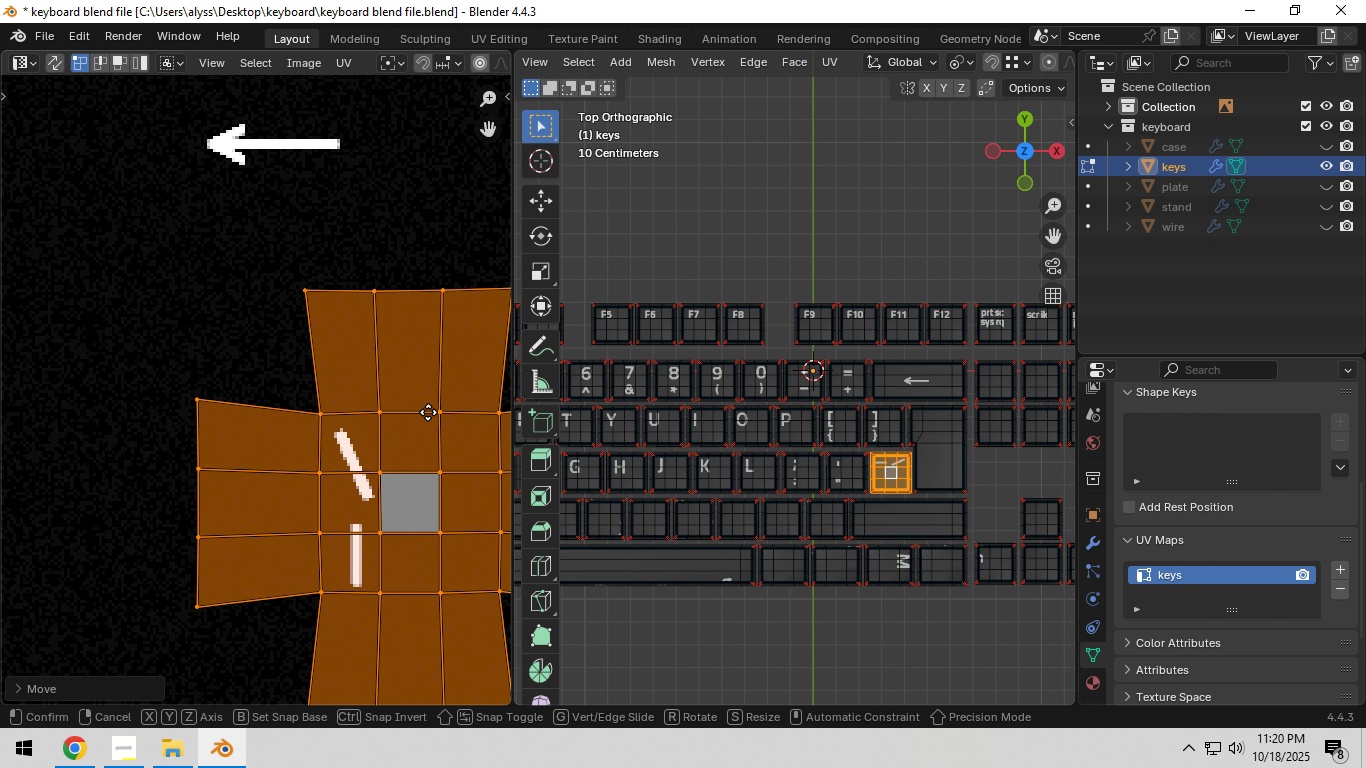 
key(G)
 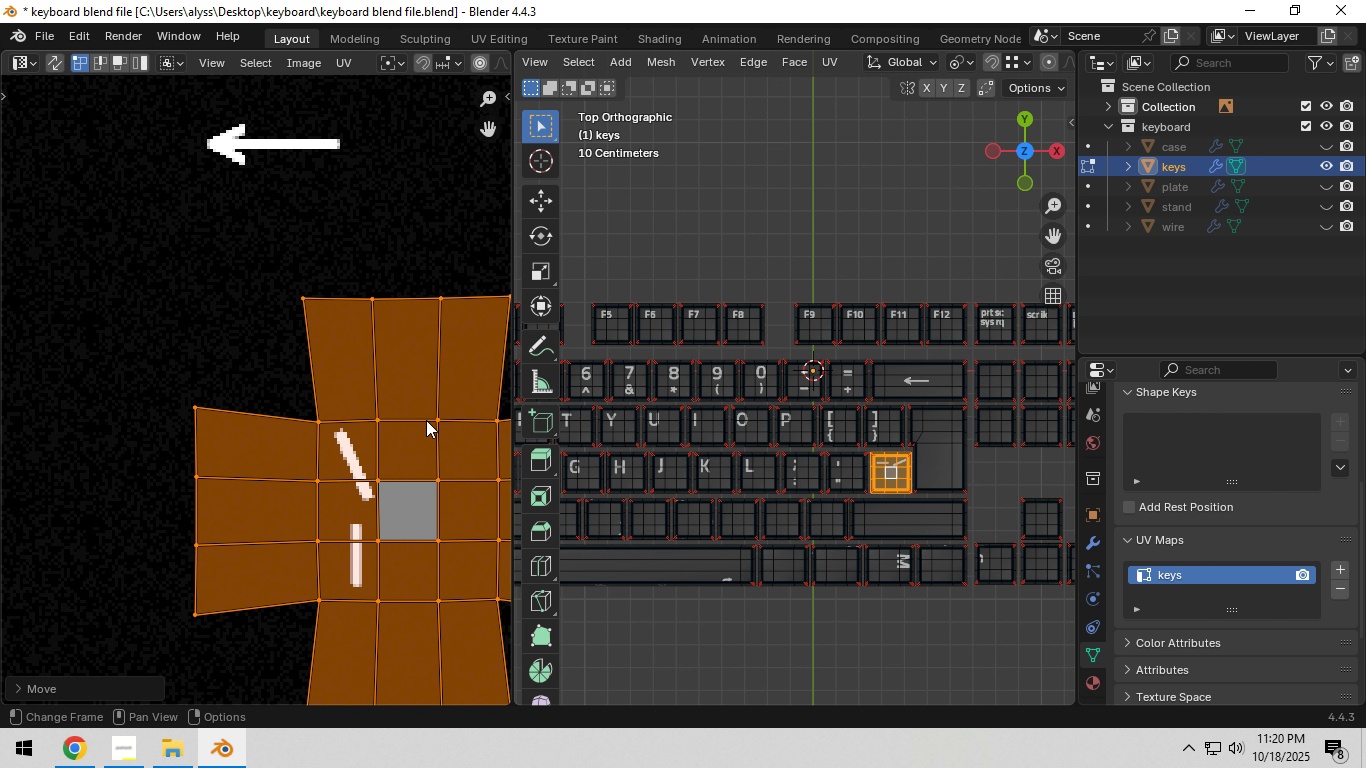 
left_click([426, 420])
 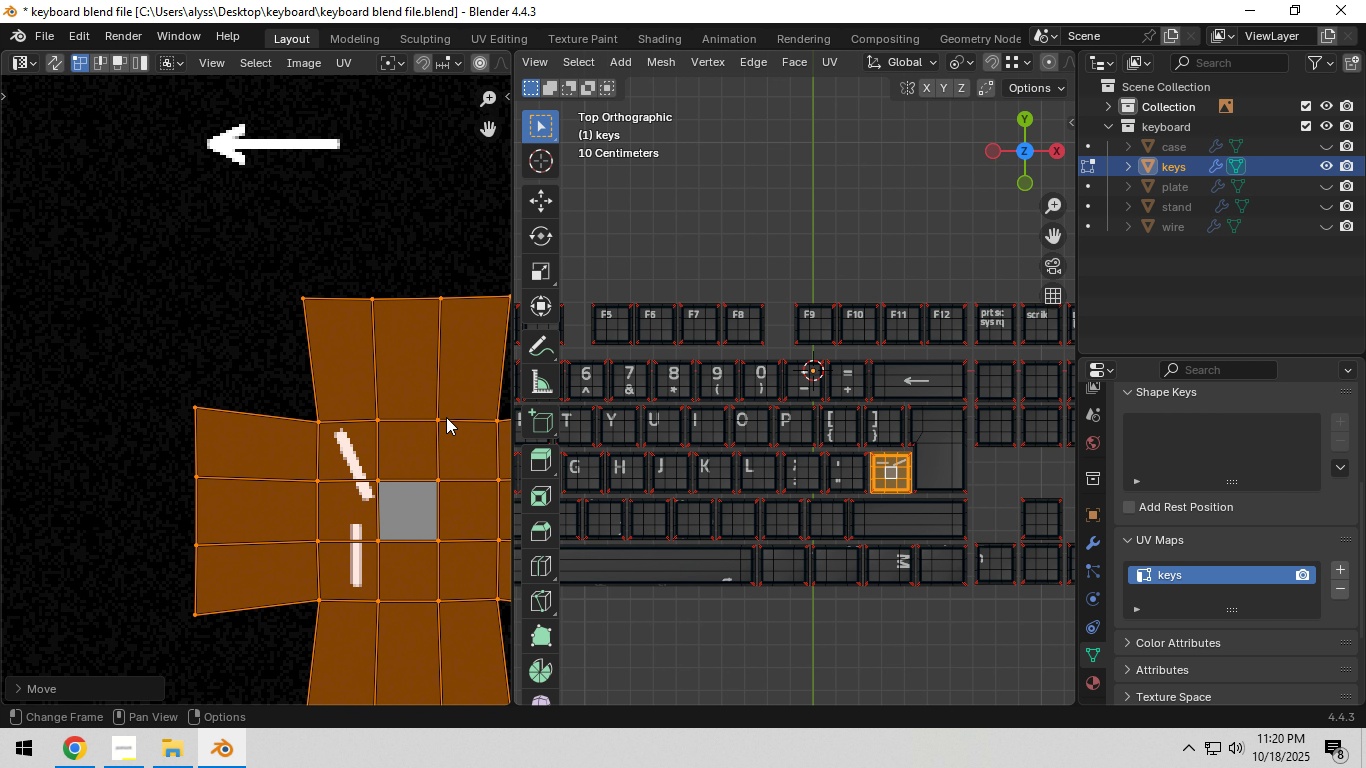 
key(R)
 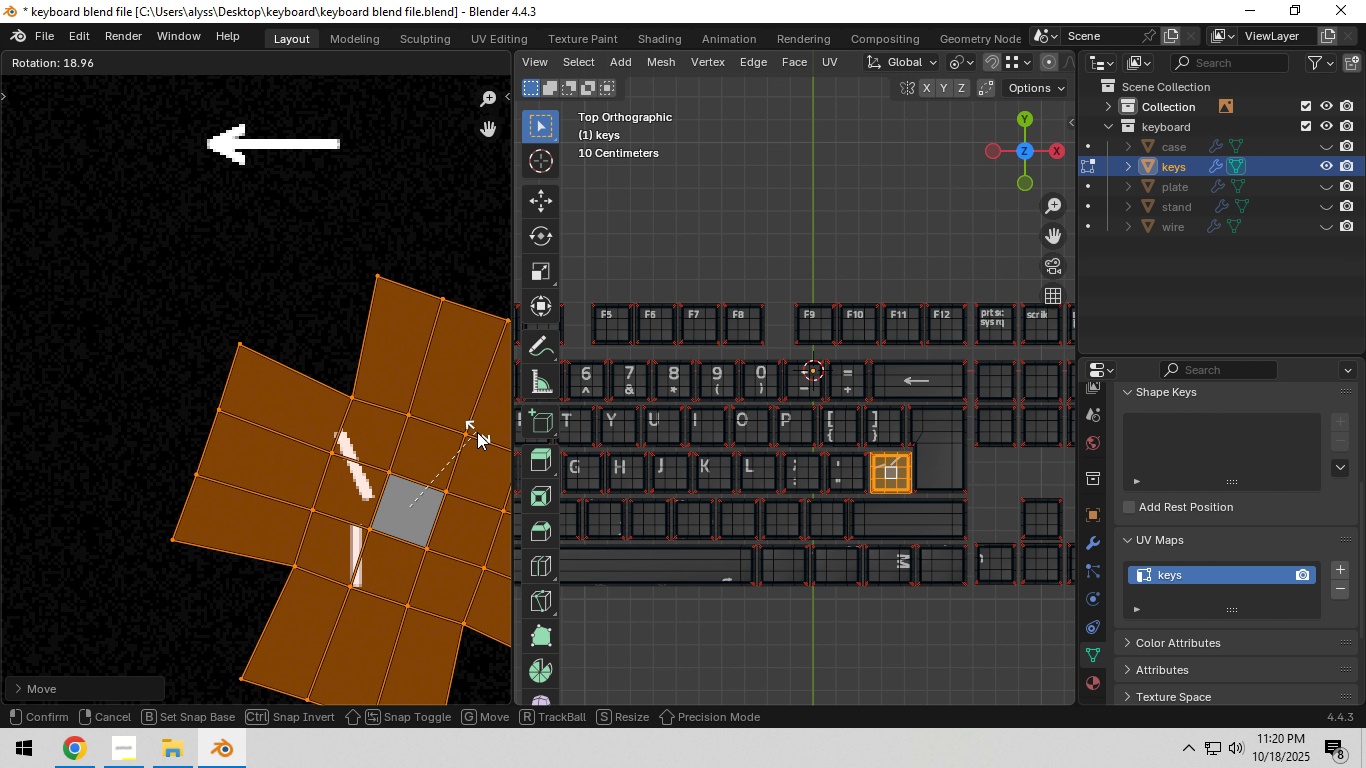 
hold_key(key=ControlLeft, duration=1.4)
left_click([475, 537])
 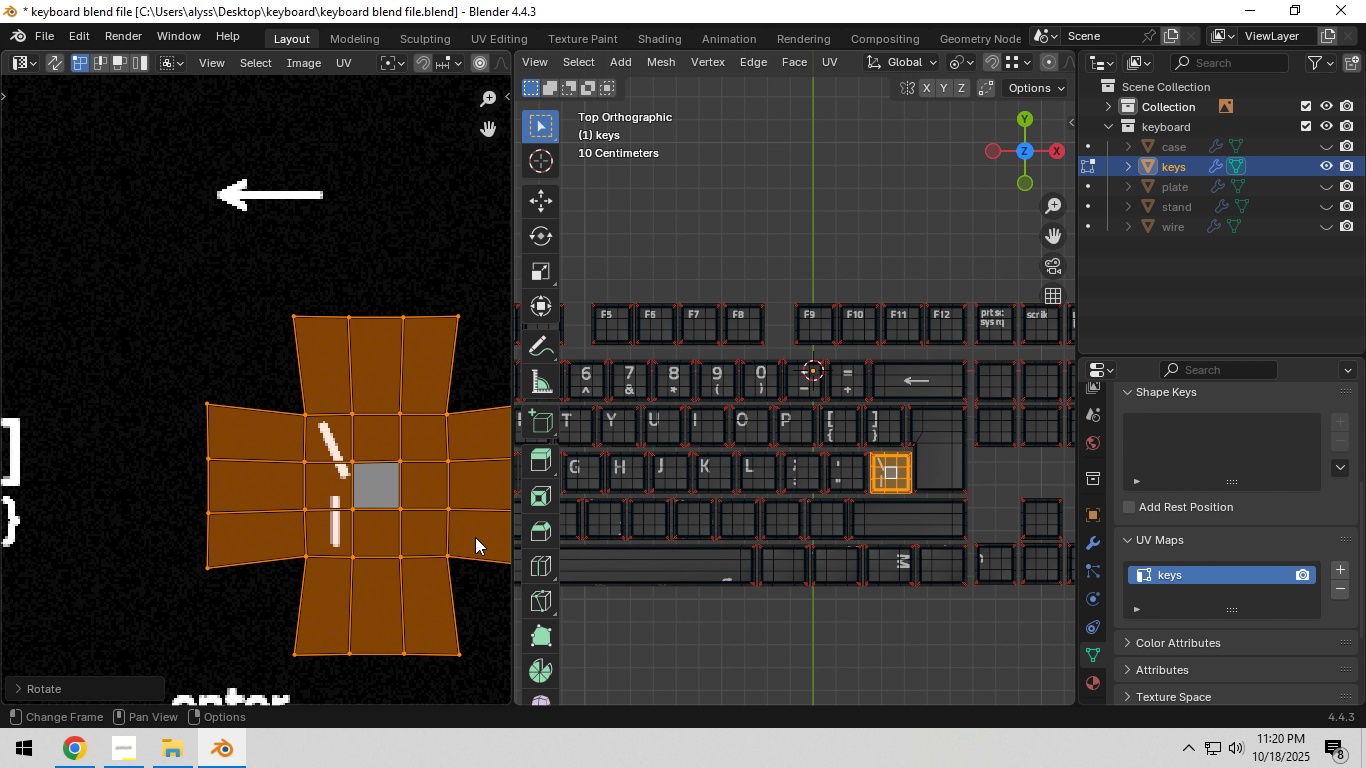 
scroll: coordinate [744, 564], scroll_direction: down, amount: 6.0
 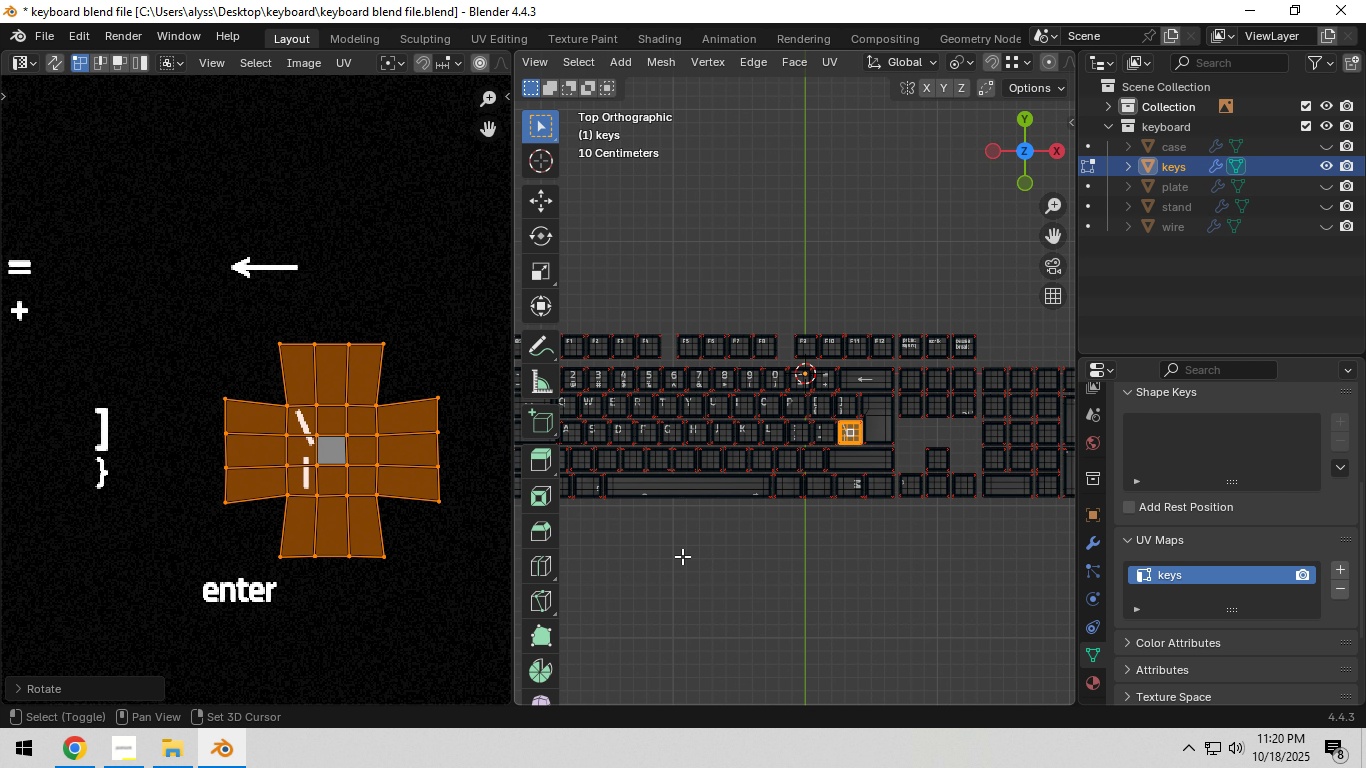 
hold_key(key=ShiftLeft, duration=0.56)
 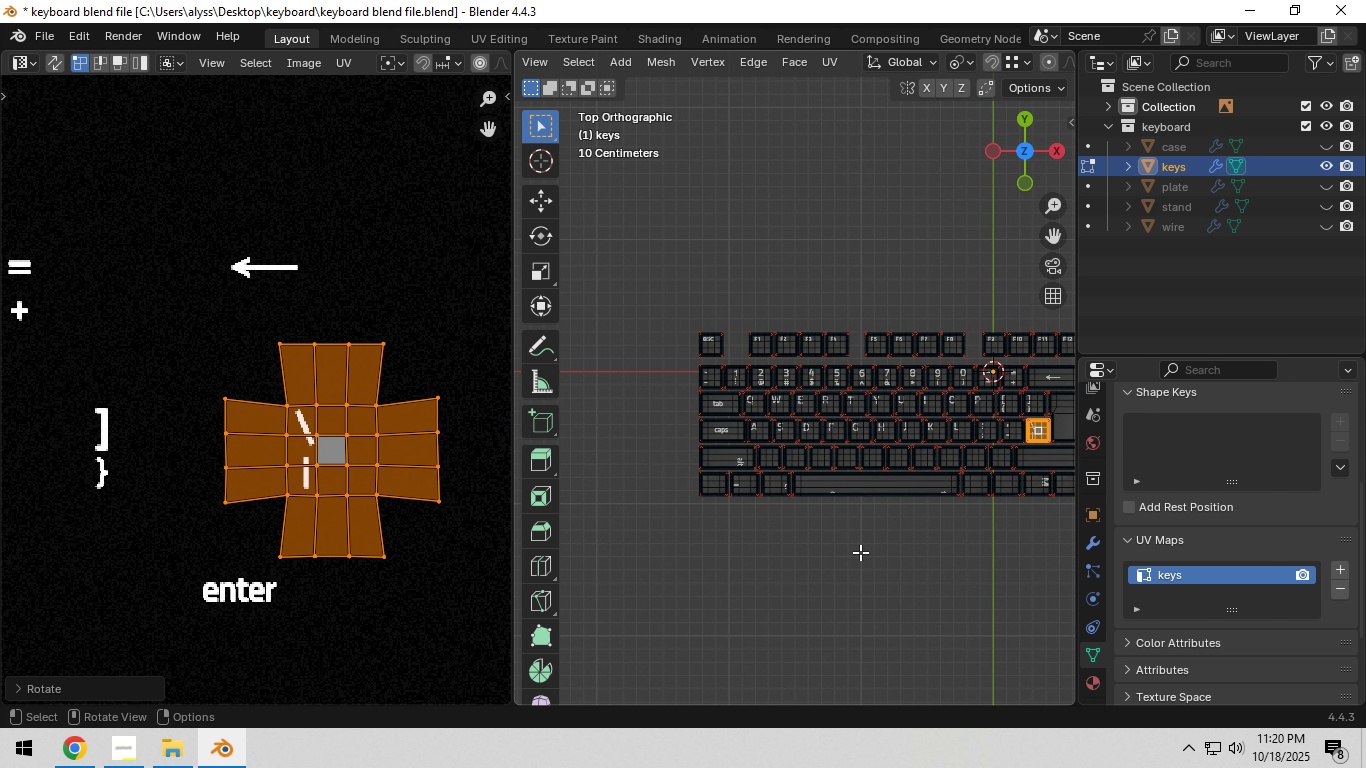 
scroll: coordinate [856, 552], scroll_direction: up, amount: 3.0
 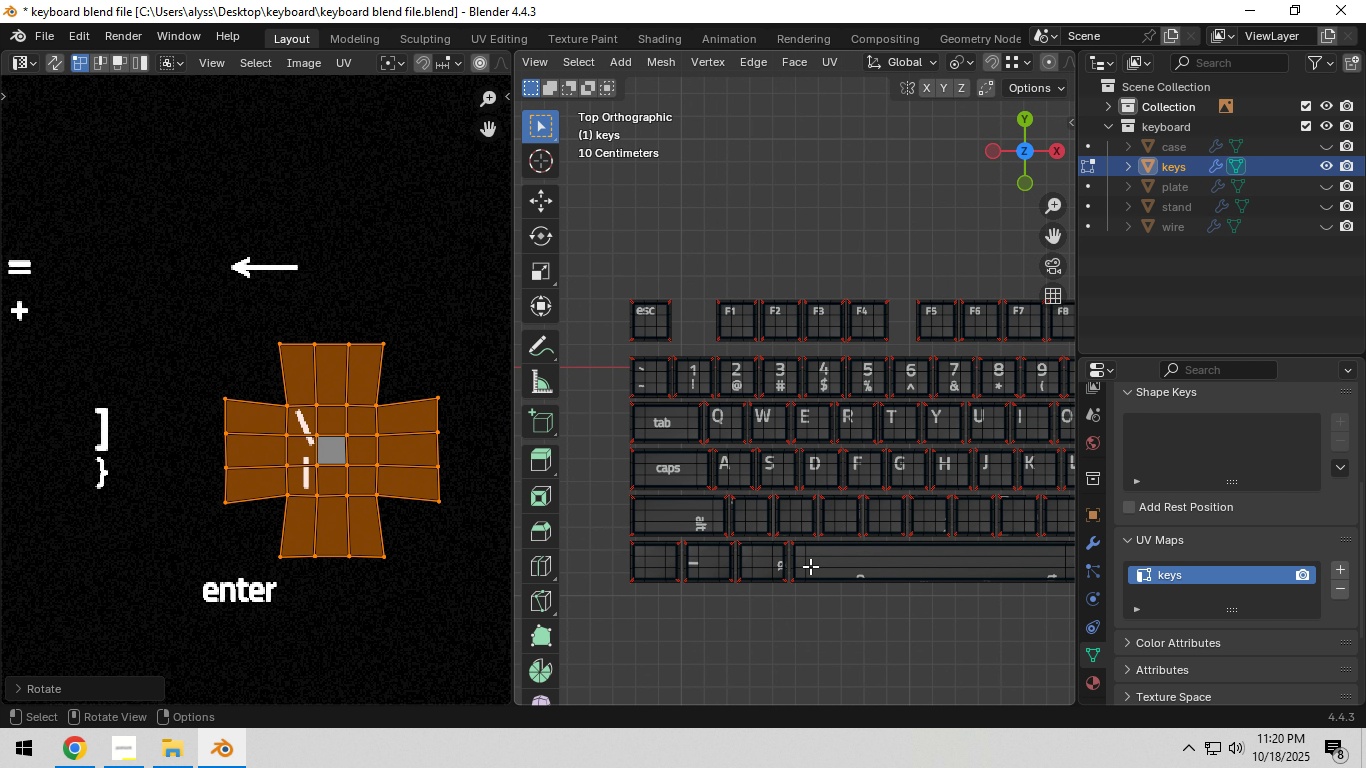 
hold_key(key=ShiftLeft, duration=0.35)
 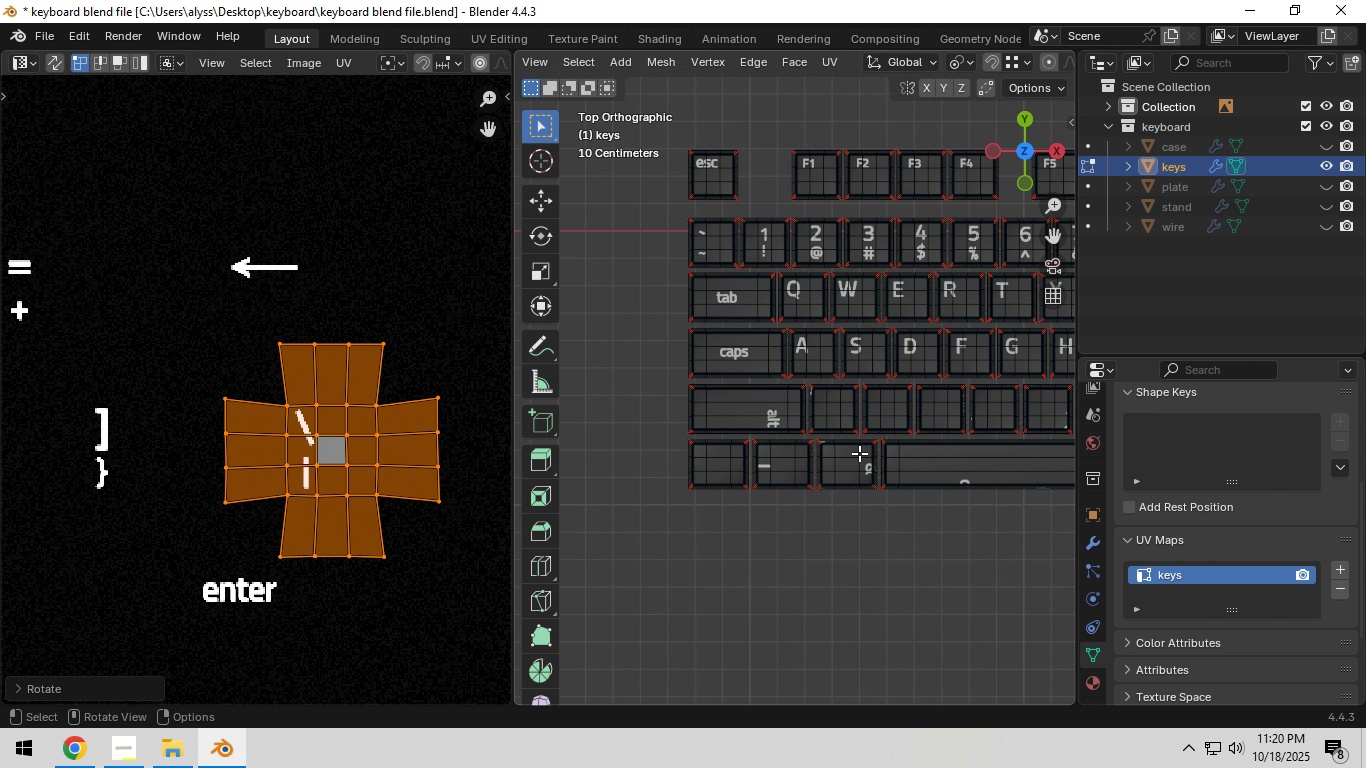 
scroll: coordinate [857, 453], scroll_direction: up, amount: 3.0
 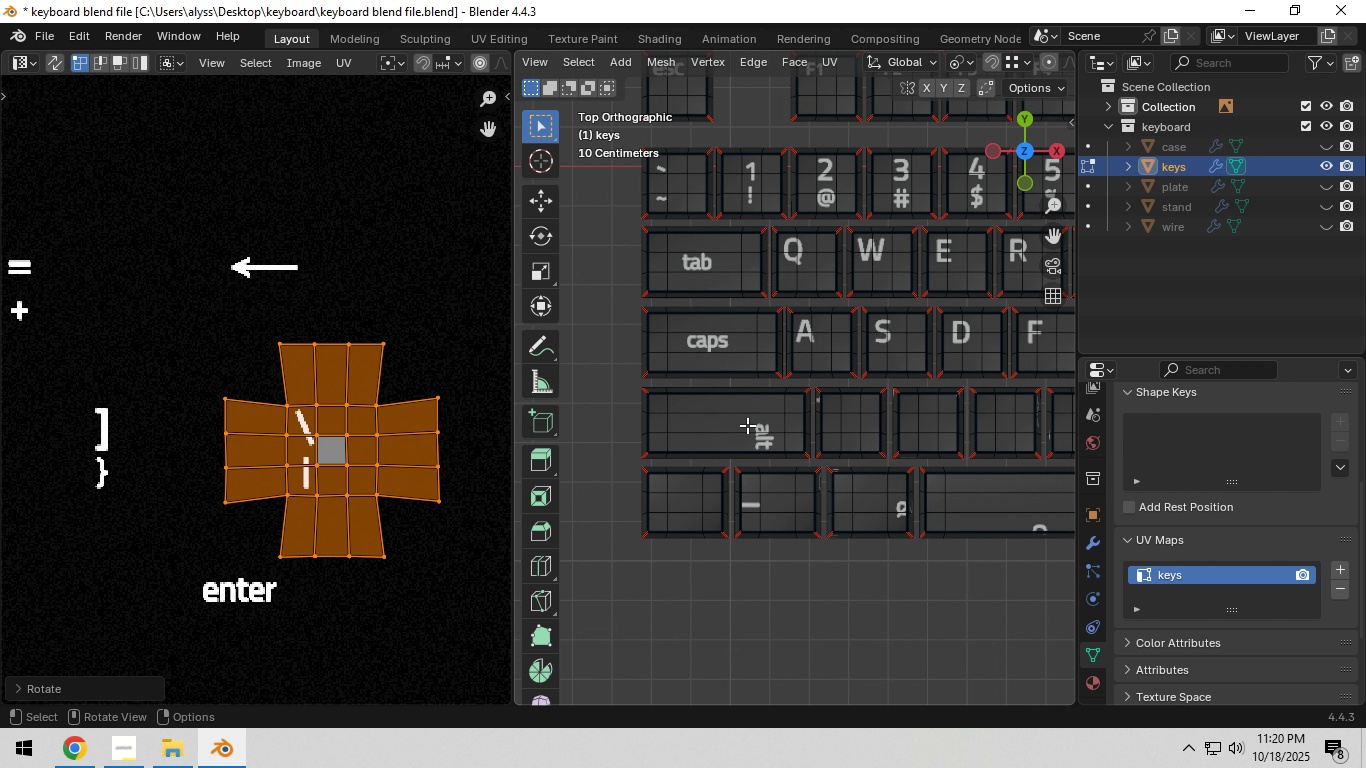 
left_click([746, 425])
 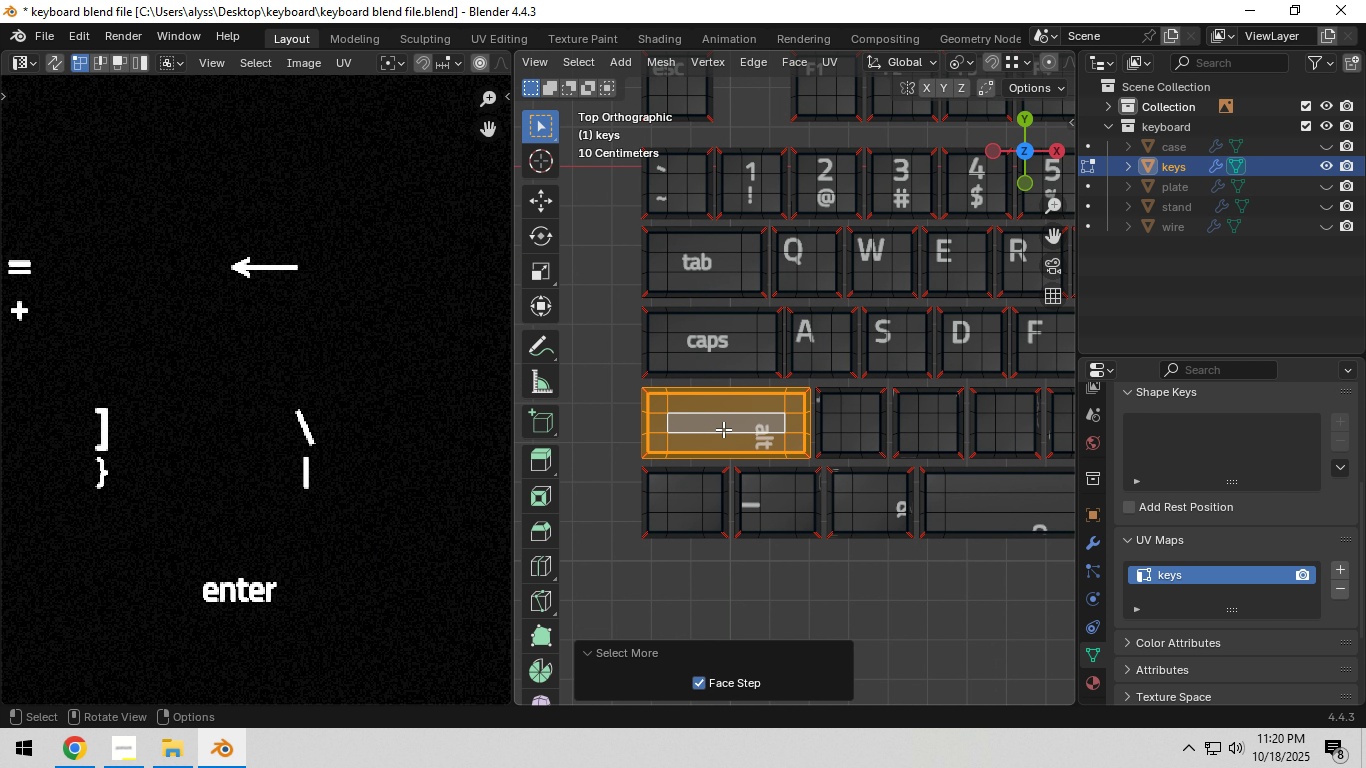 
scroll: coordinate [296, 436], scroll_direction: down, amount: 10.0
 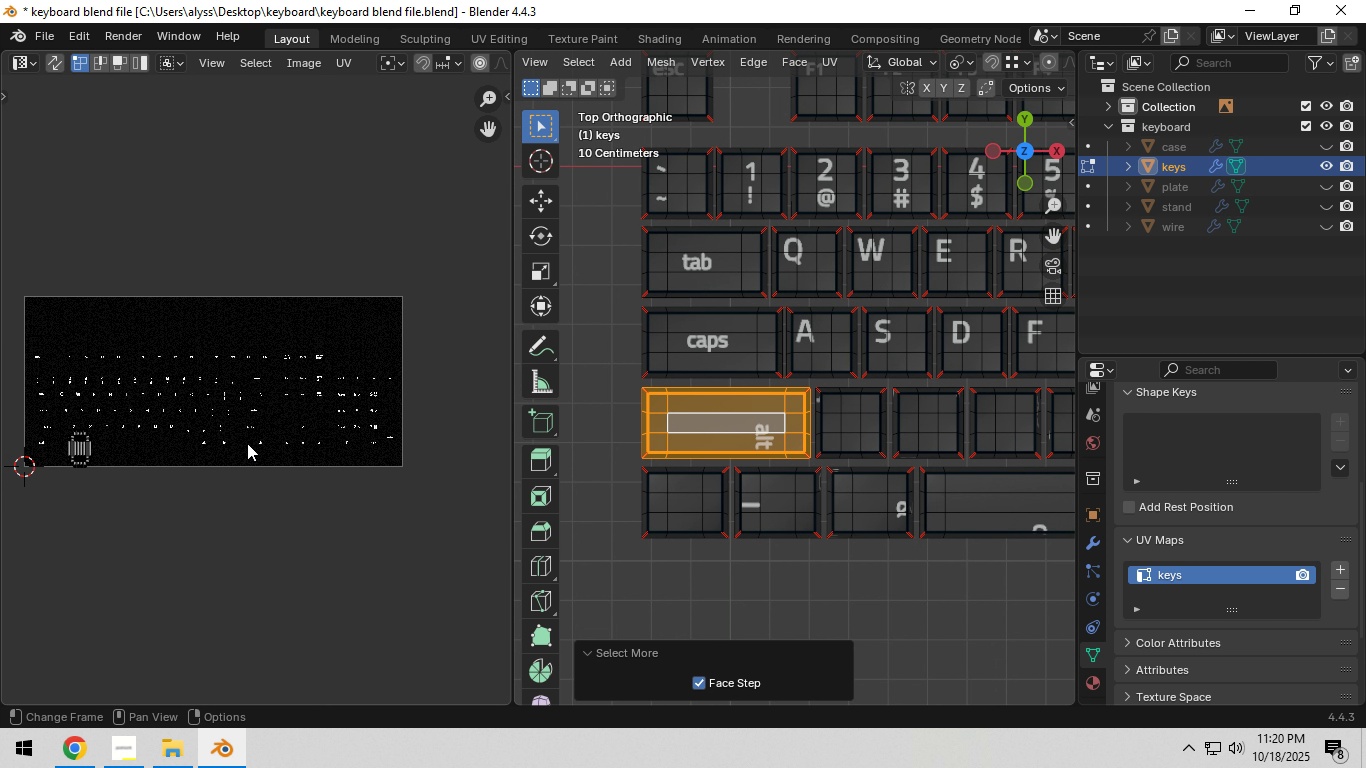 
hold_key(key=ShiftLeft, duration=0.43)
 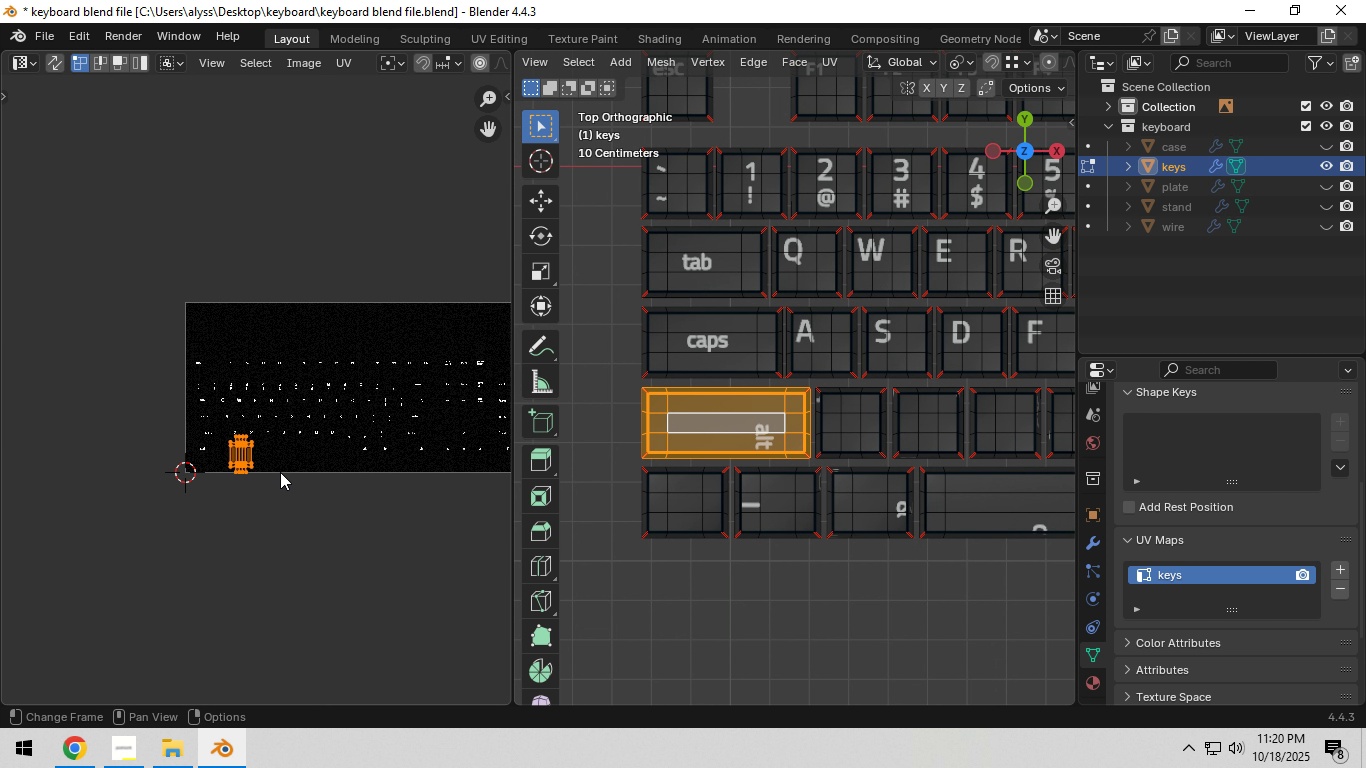 
type(ag)
 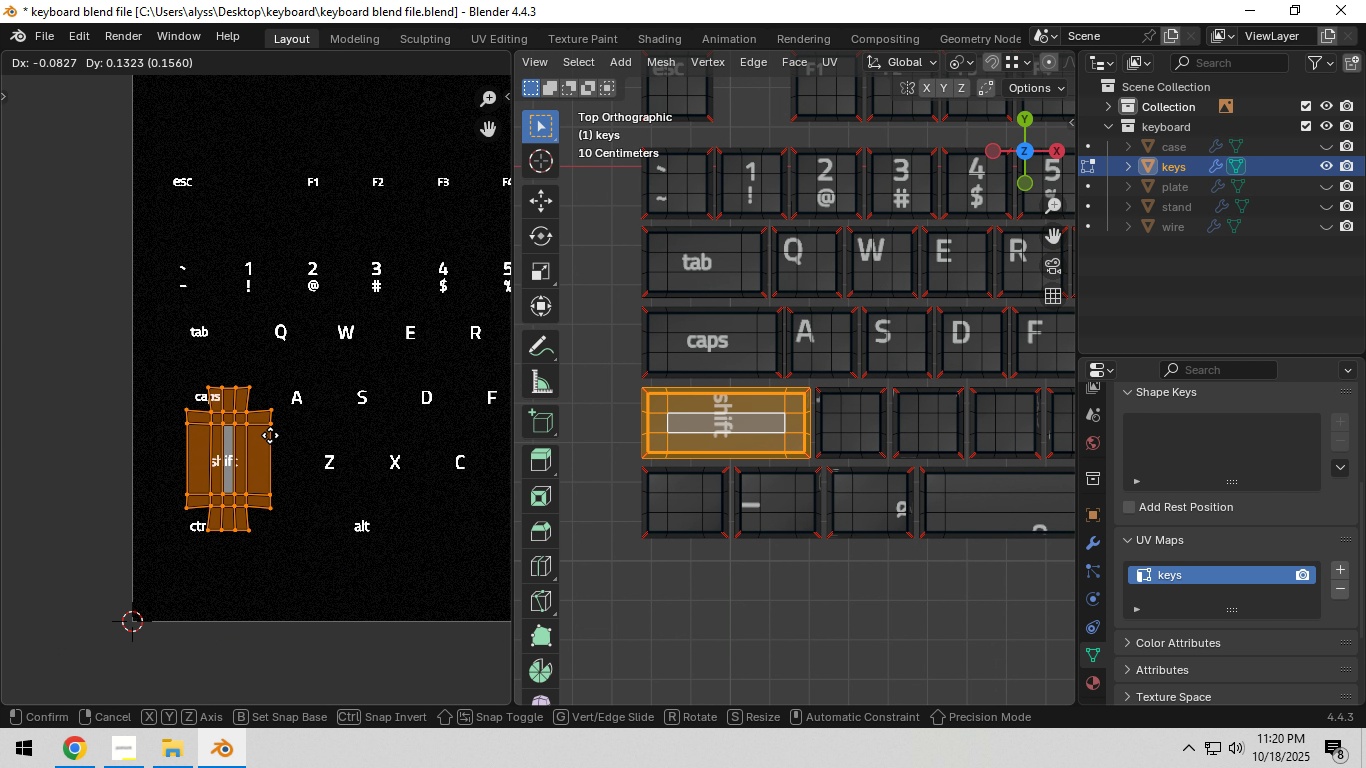 
scroll: coordinate [394, 472], scroll_direction: up, amount: 6.0
 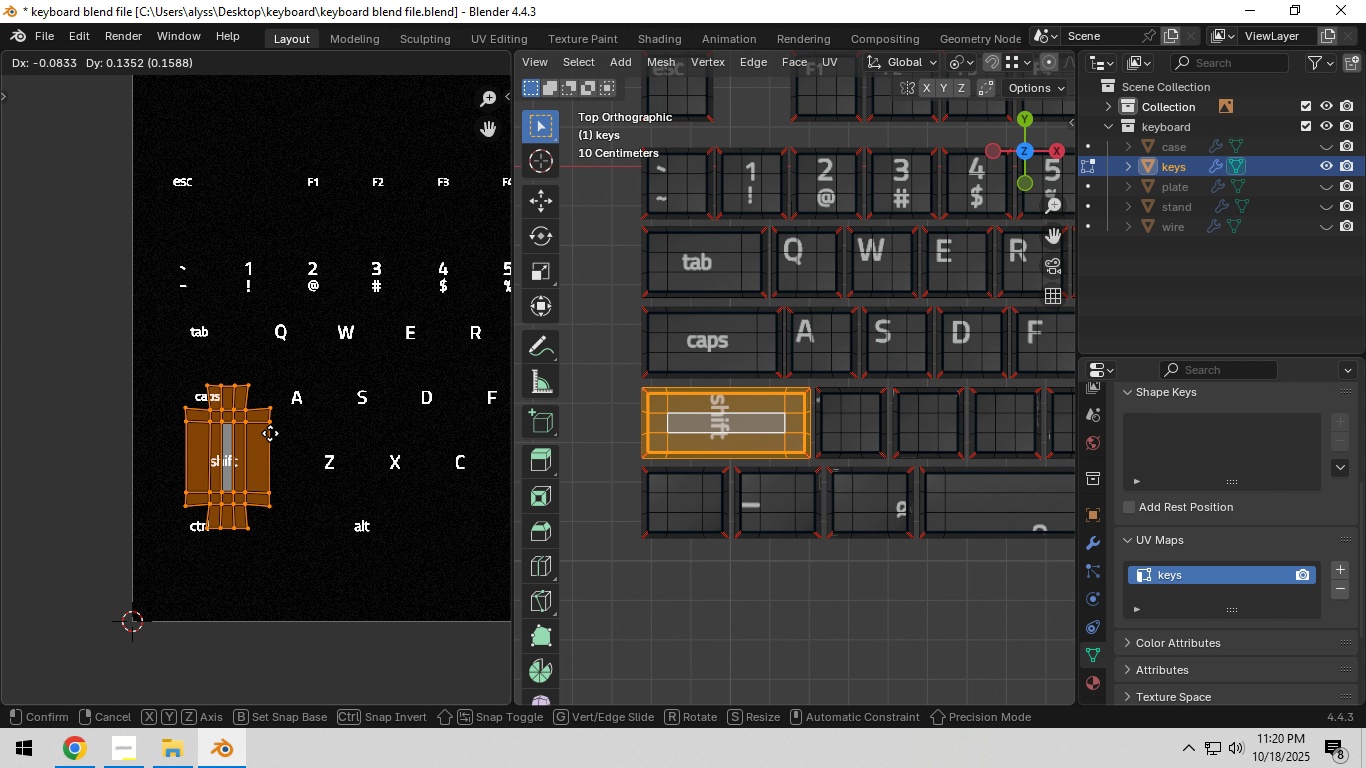 
left_click([270, 433])
 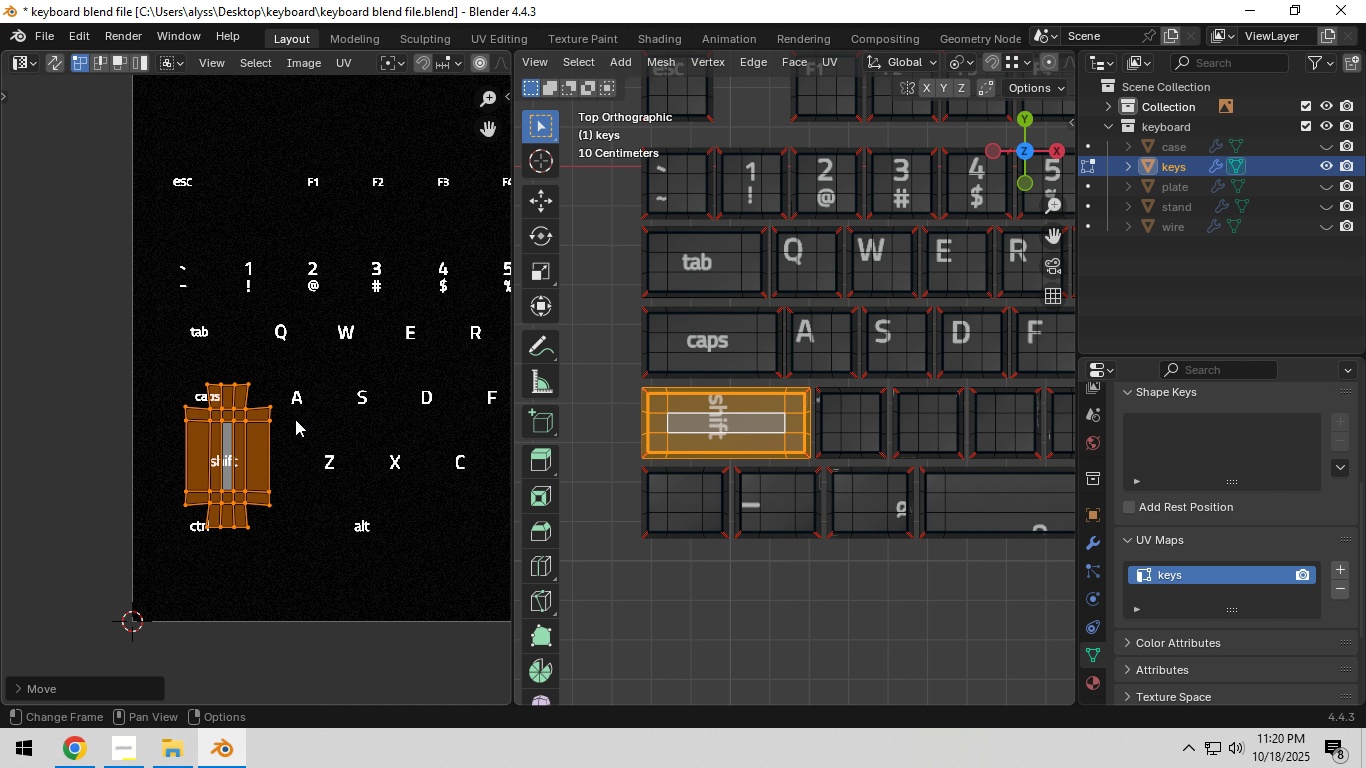 
key(R)
 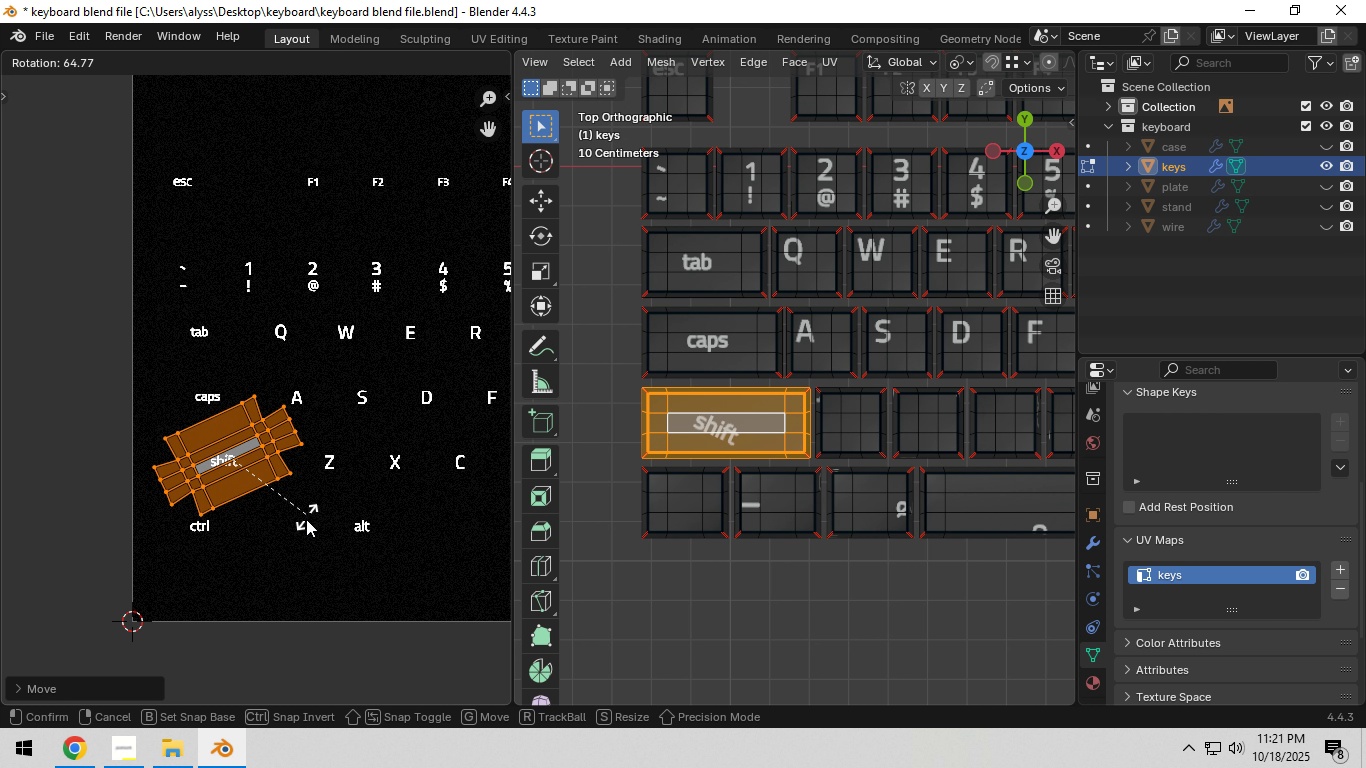 
hold_key(key=ControlLeft, duration=1.25)
left_click([279, 547])
 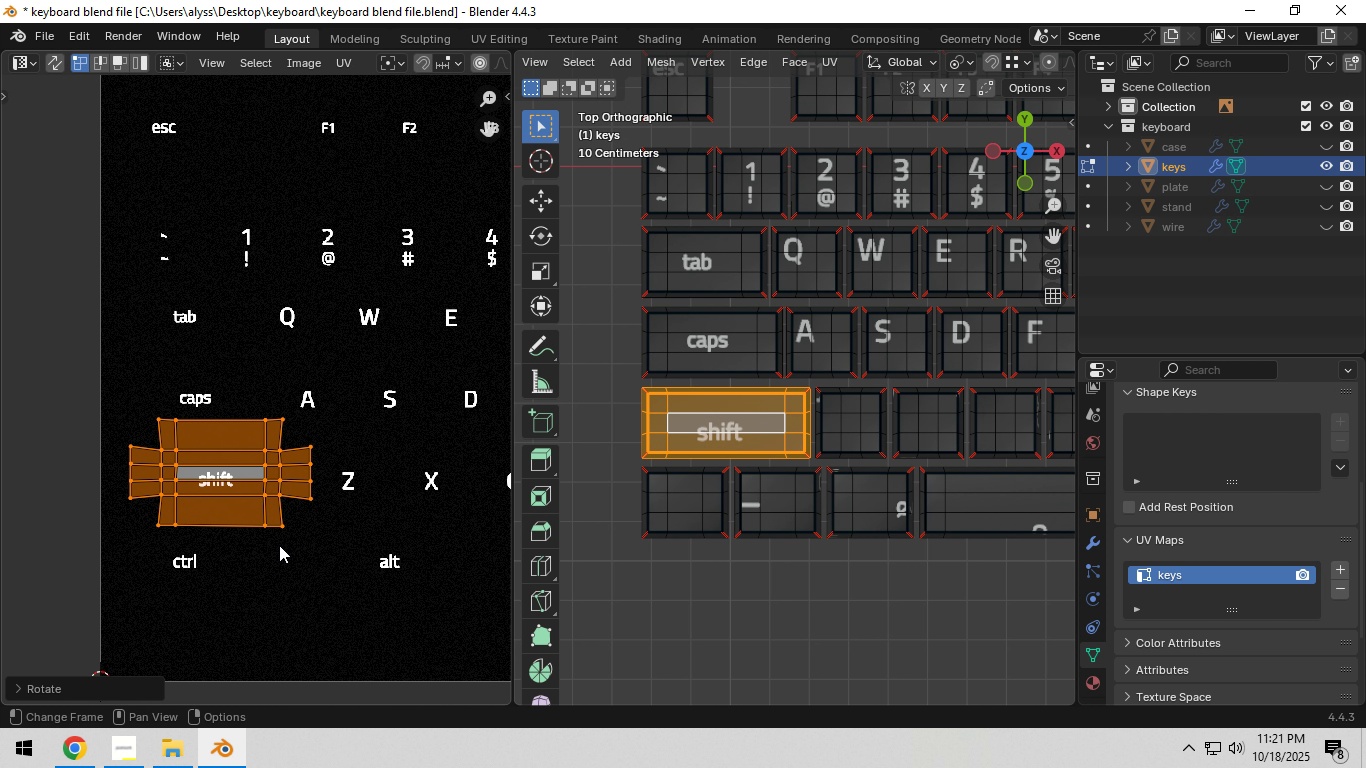 
scroll: coordinate [279, 545], scroll_direction: up, amount: 3.0
 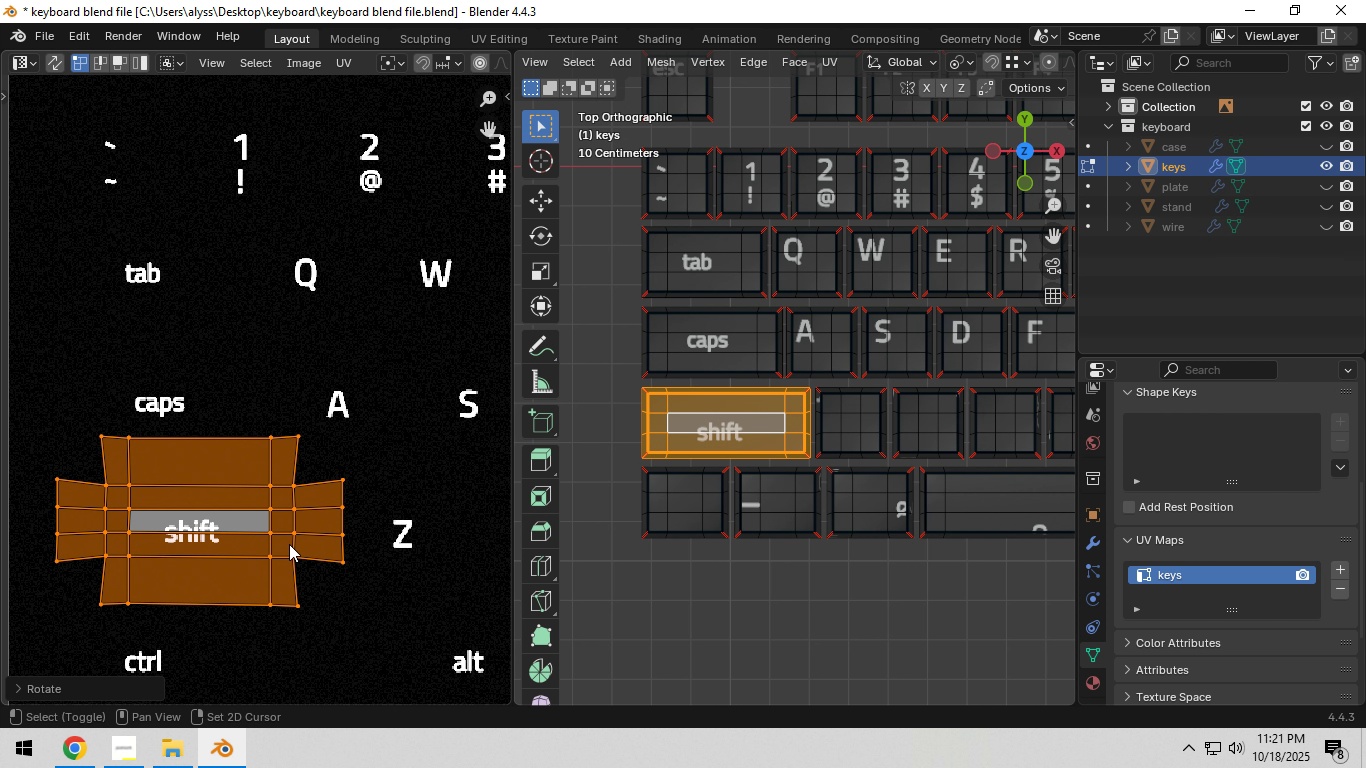 
hold_key(key=ShiftLeft, duration=0.42)
 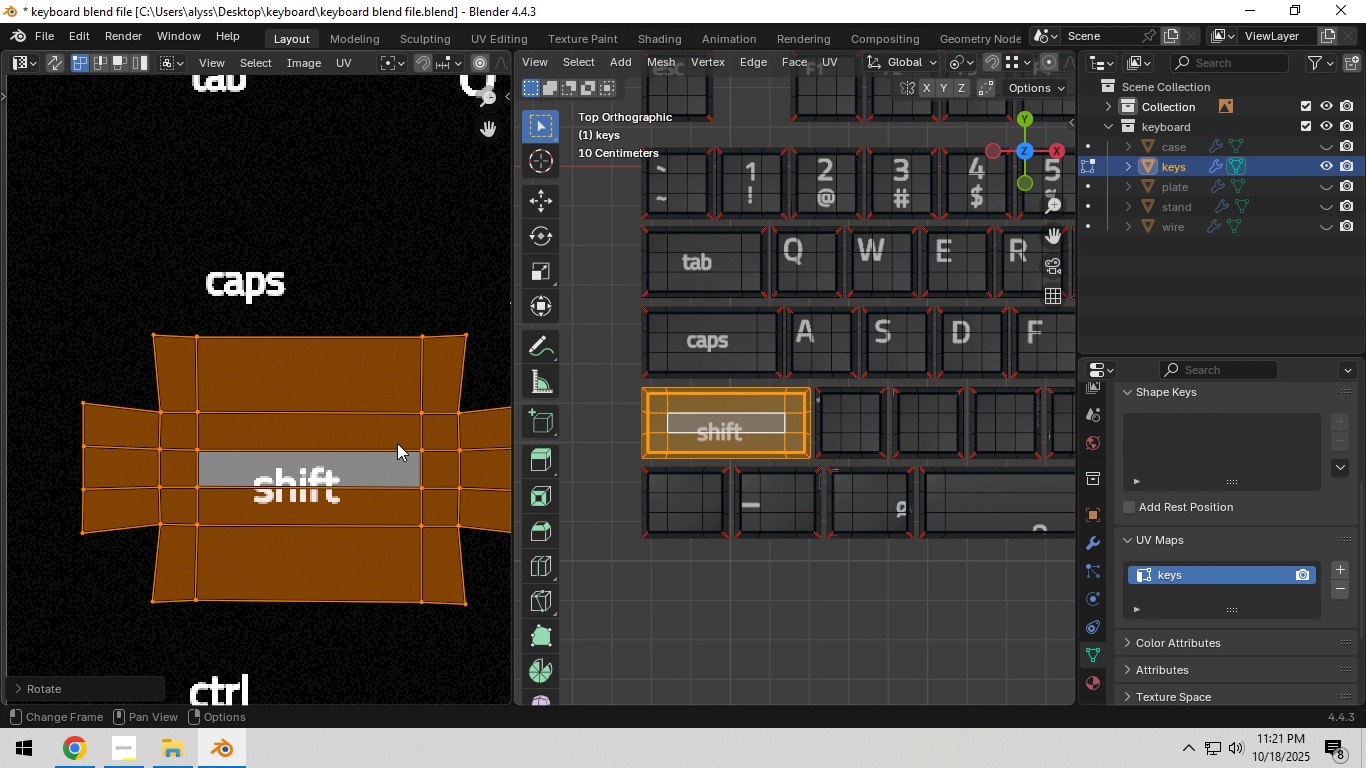 
scroll: coordinate [397, 443], scroll_direction: up, amount: 3.0
 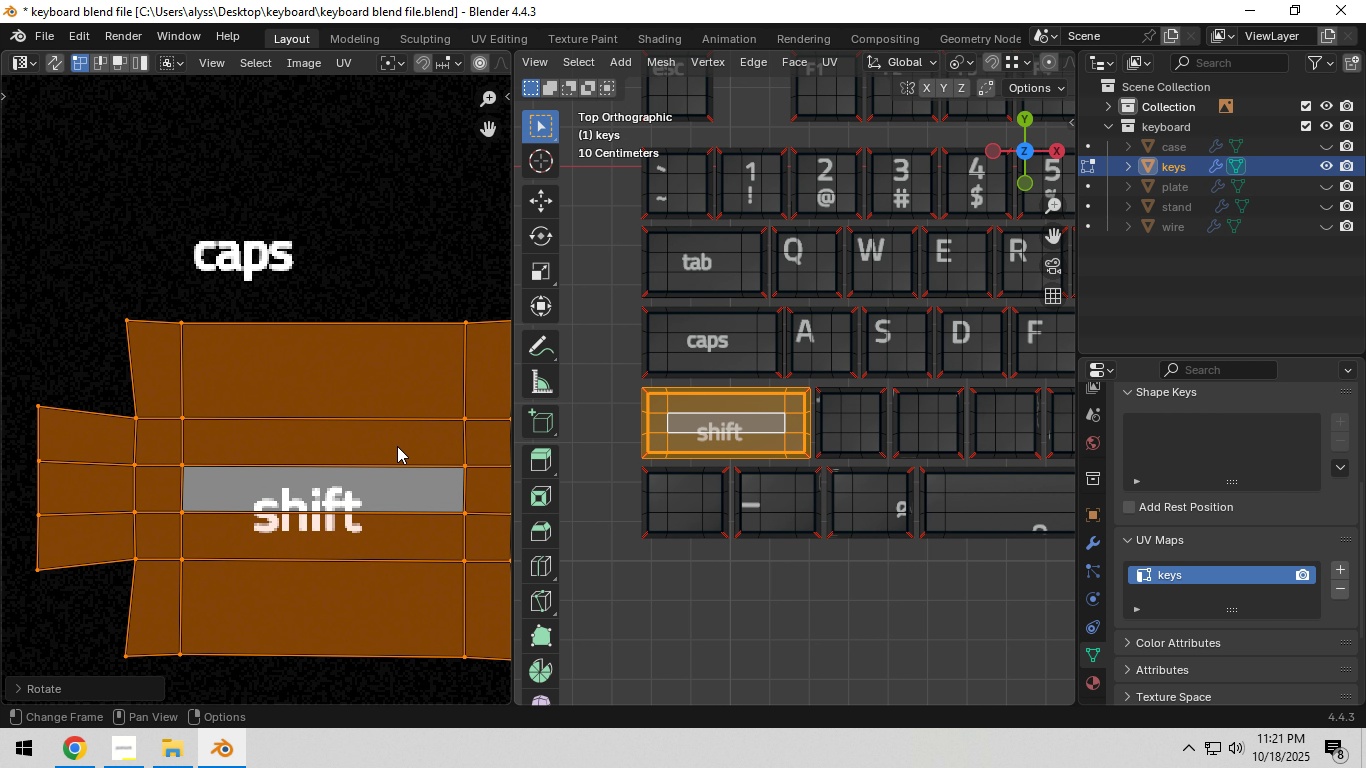 
key(G)
 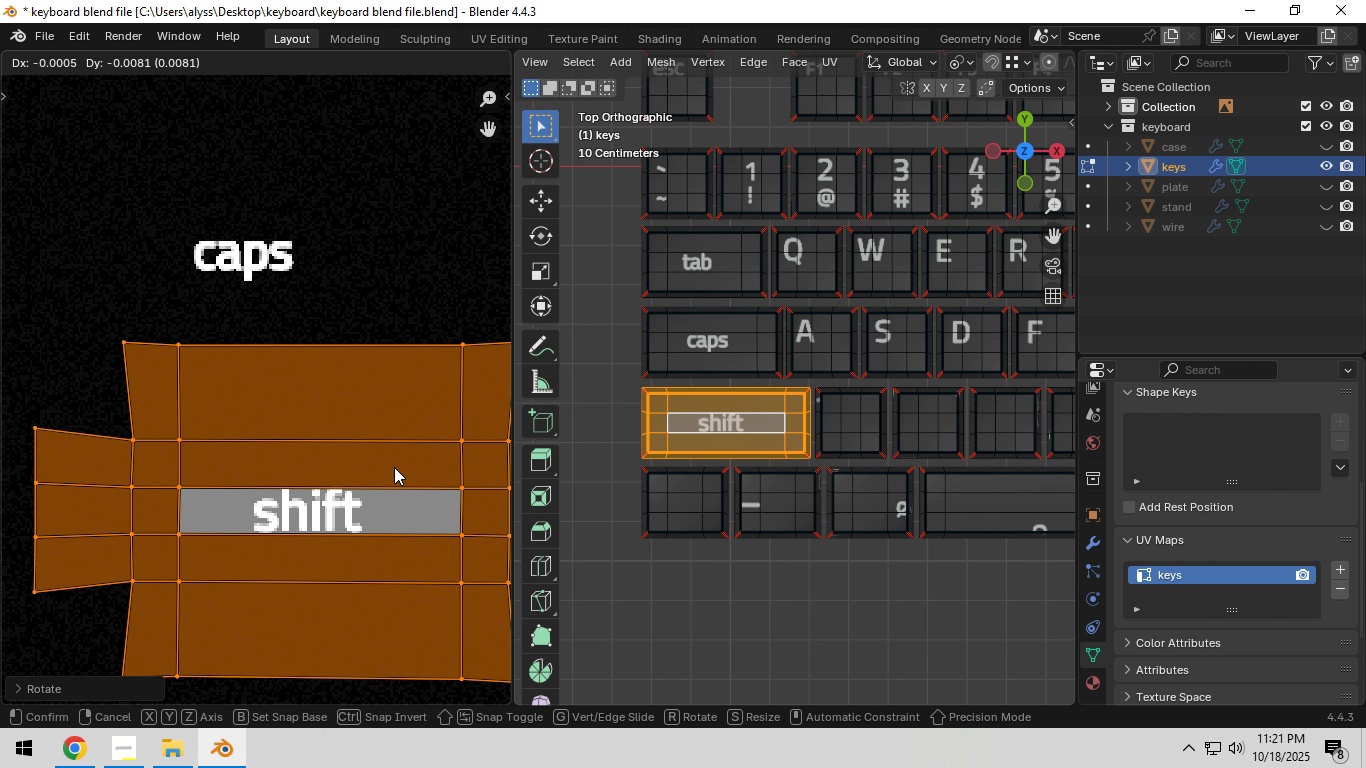 
left_click([394, 467])
 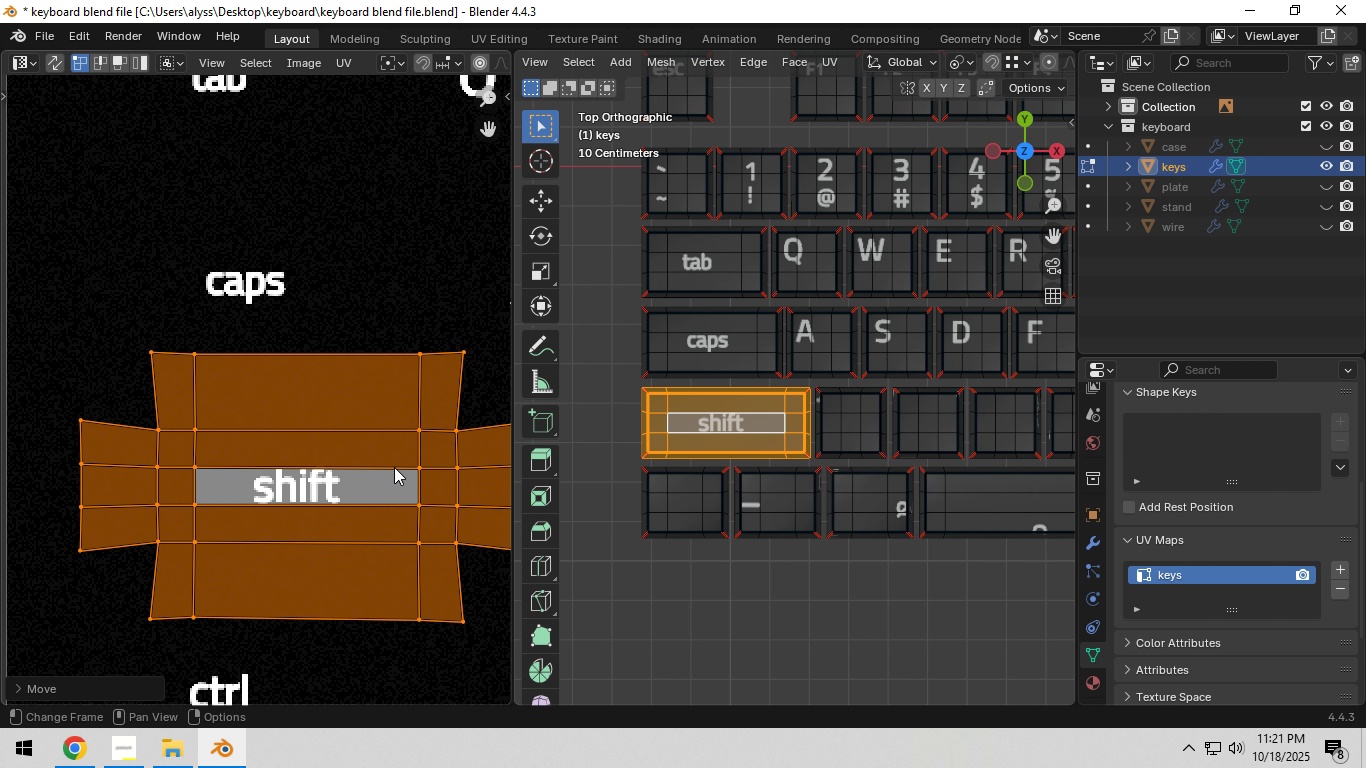 
scroll: coordinate [397, 467], scroll_direction: down, amount: 7.0
 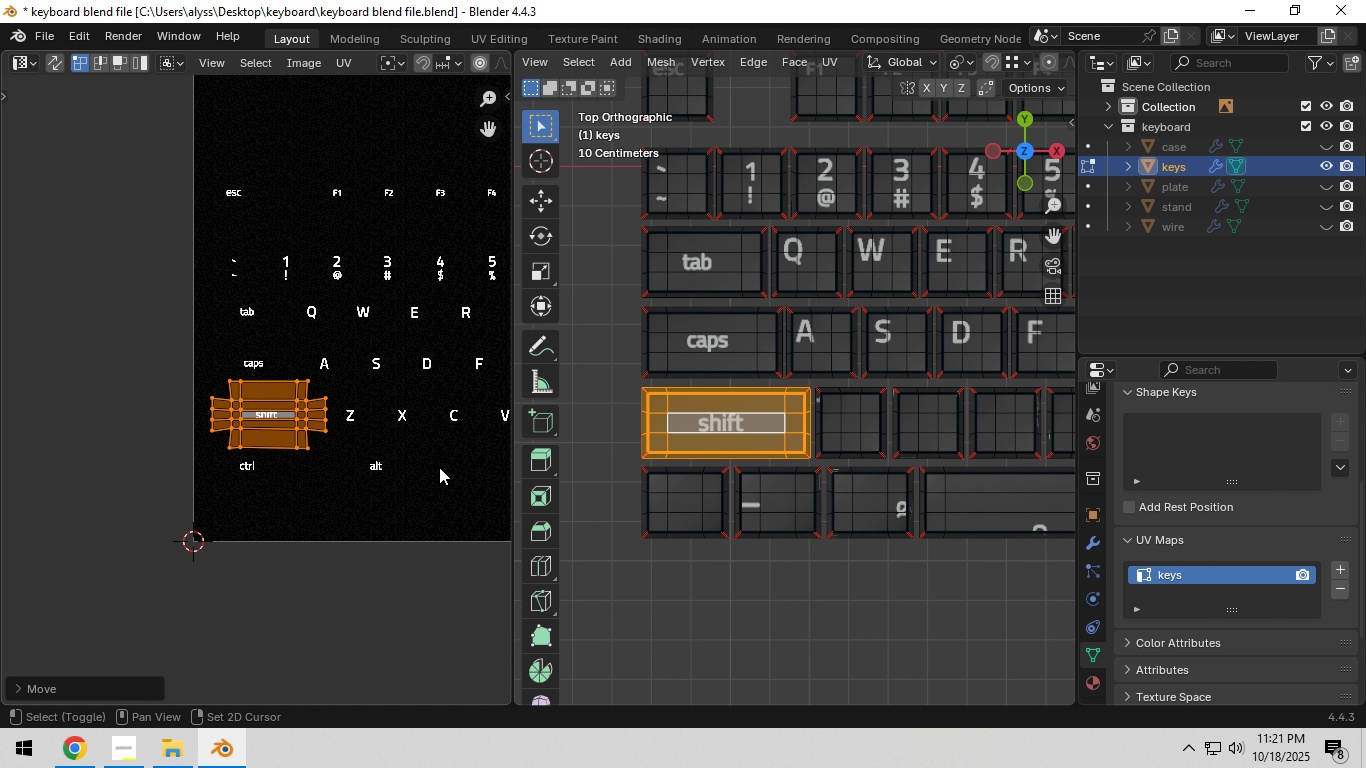 
hold_key(key=ShiftLeft, duration=0.45)
 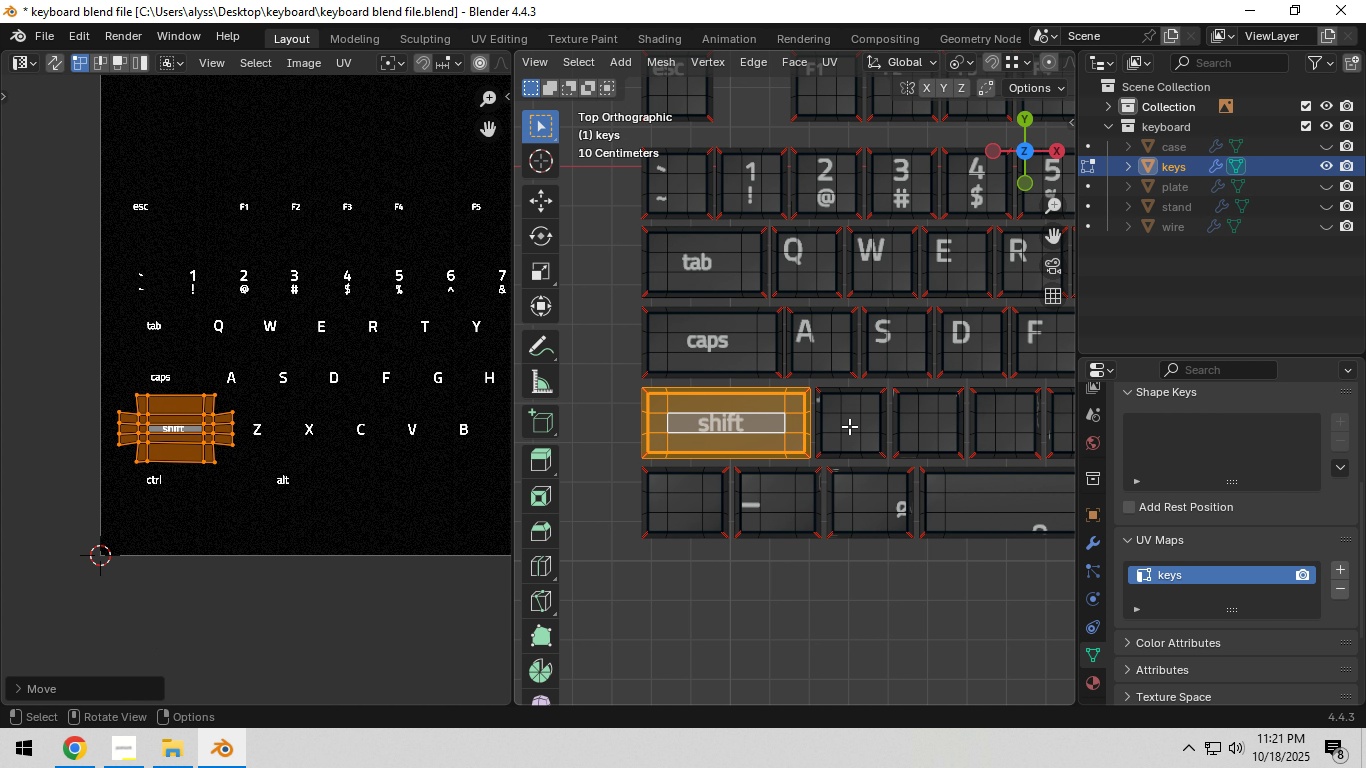 
left_click([849, 426])
 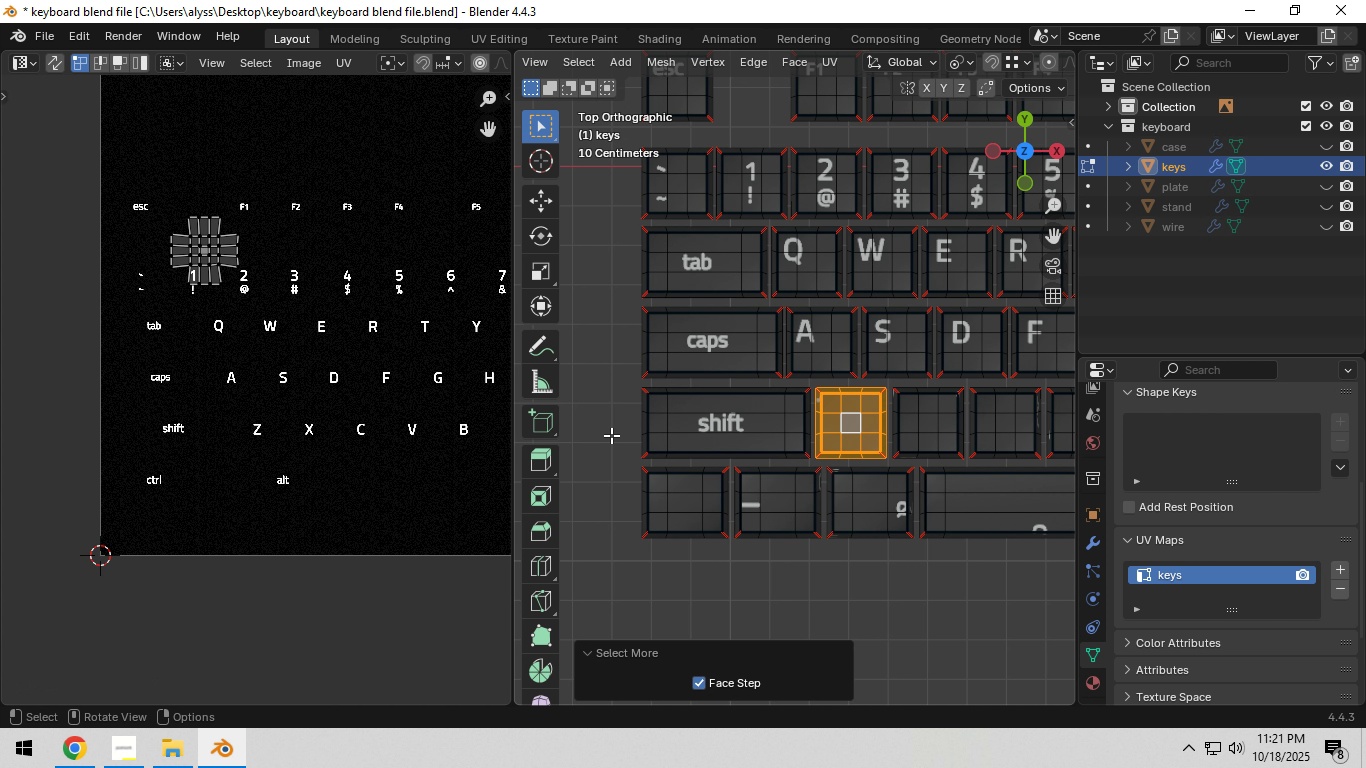 
scroll: coordinate [342, 388], scroll_direction: up, amount: 3.0
 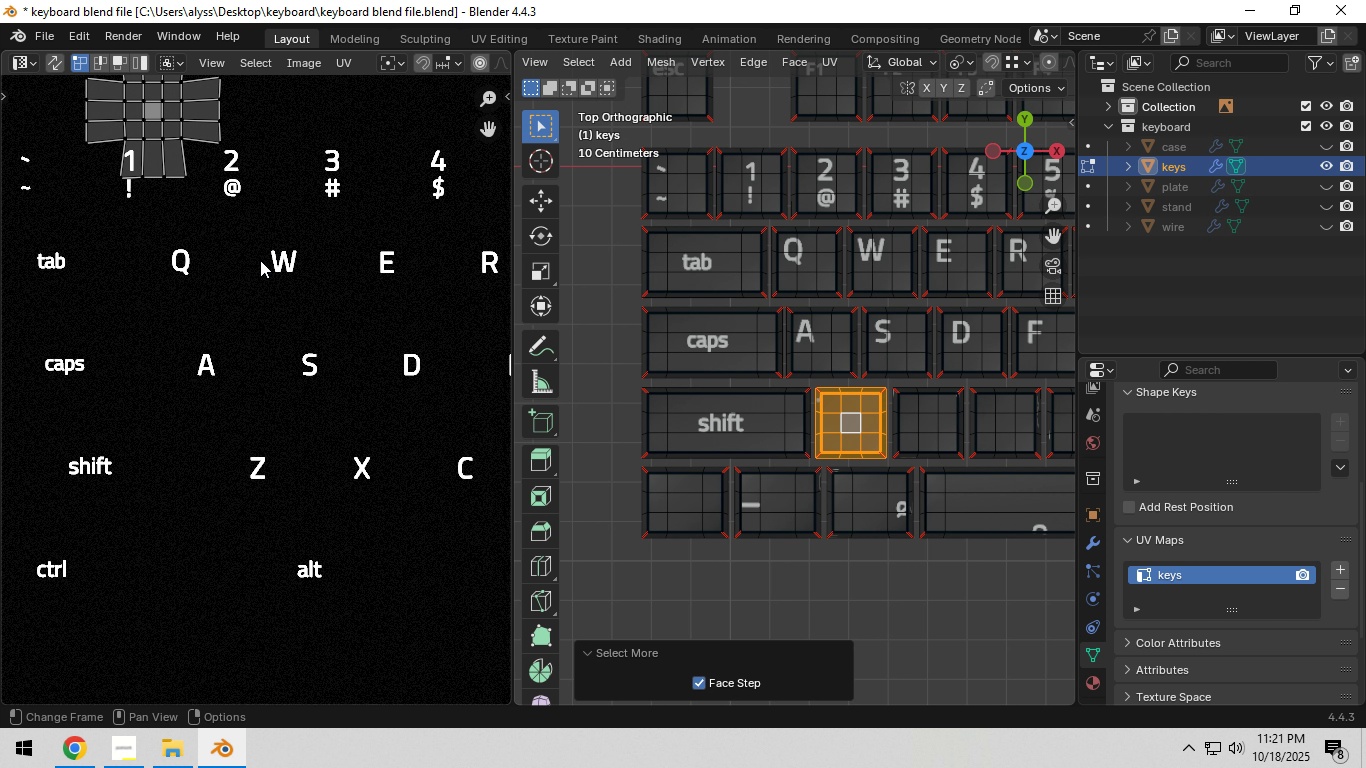 
type(ag)
 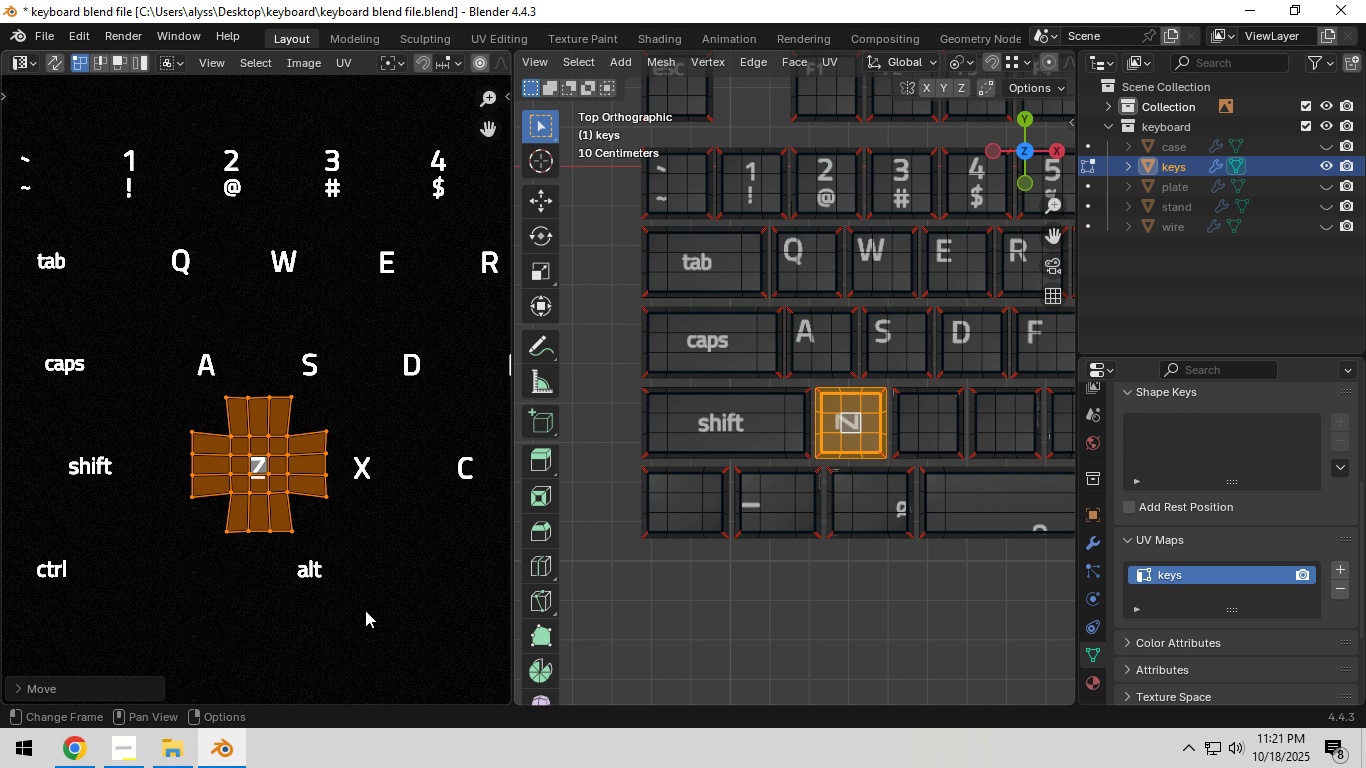 
left_click([365, 610])
 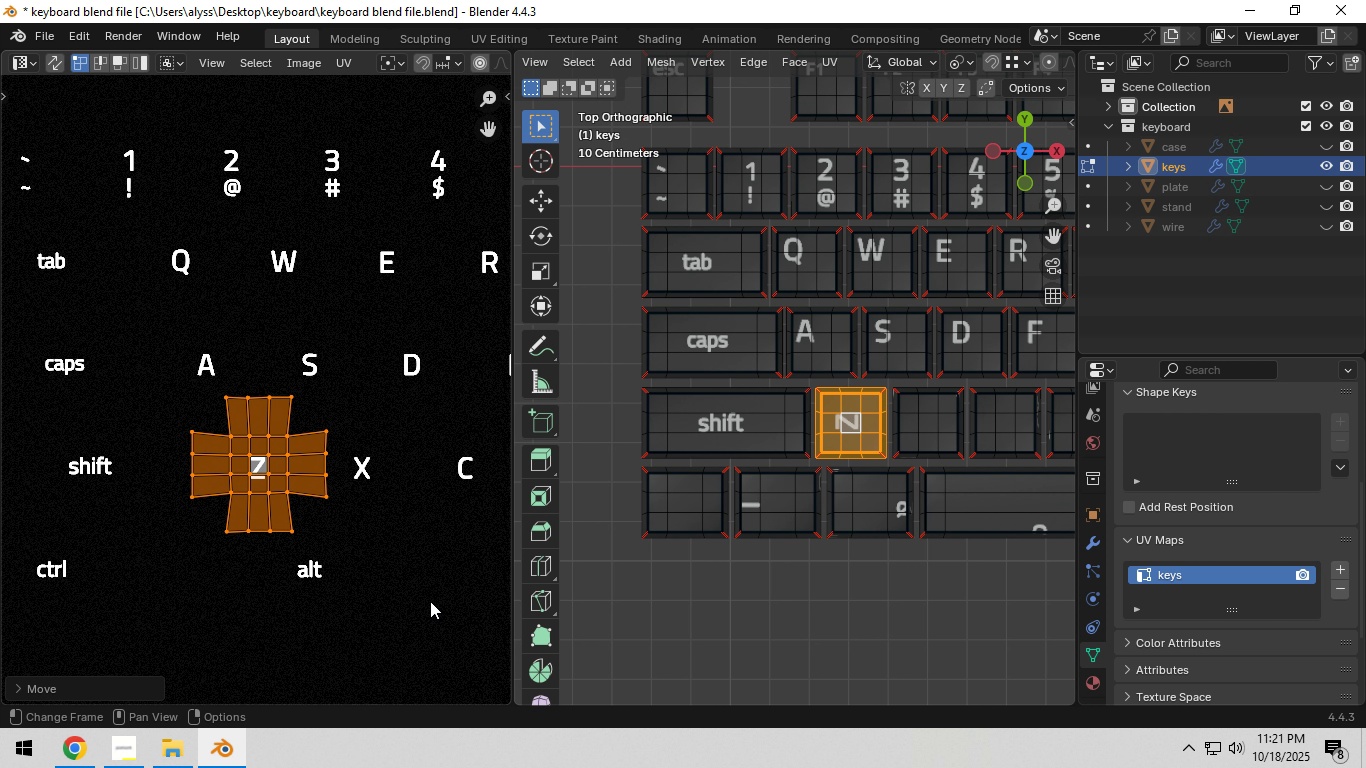 
key(R)
 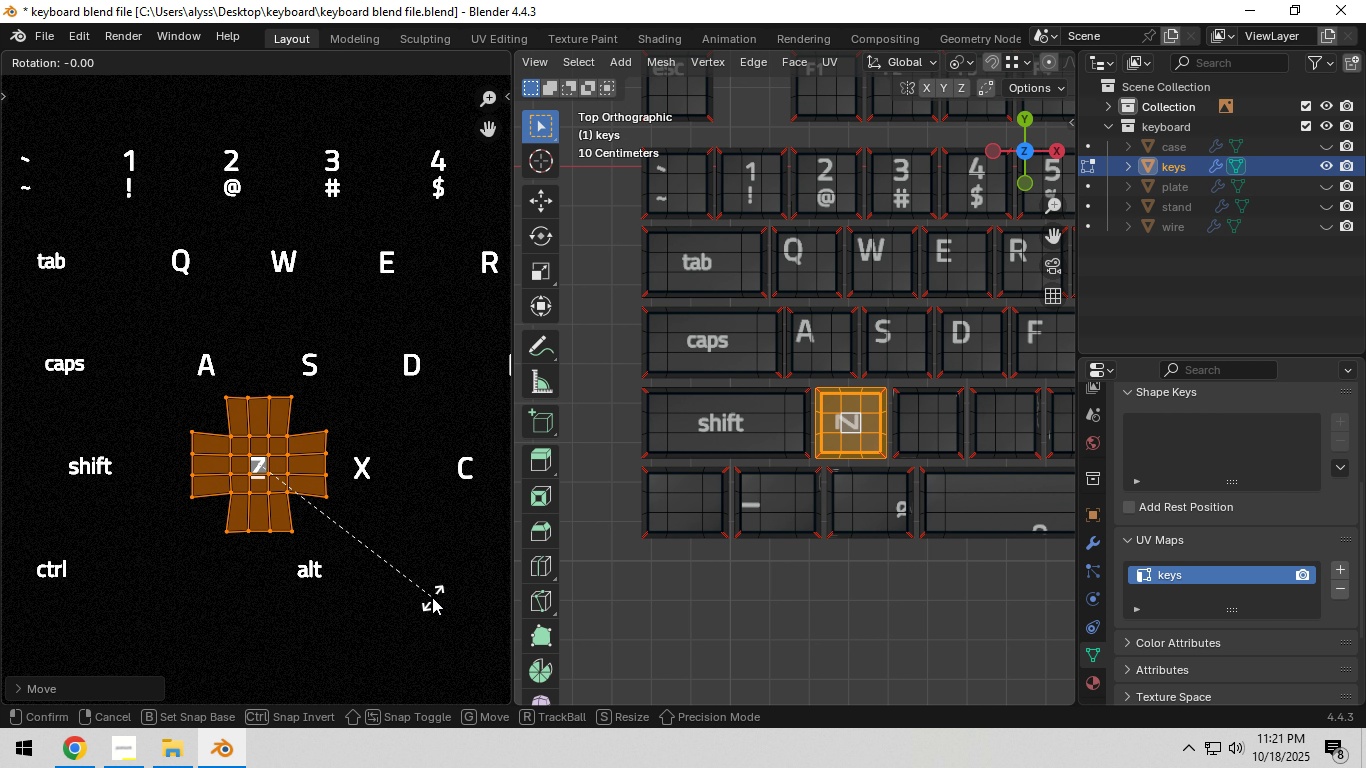 
hold_key(key=ControlLeft, duration=1.52)
 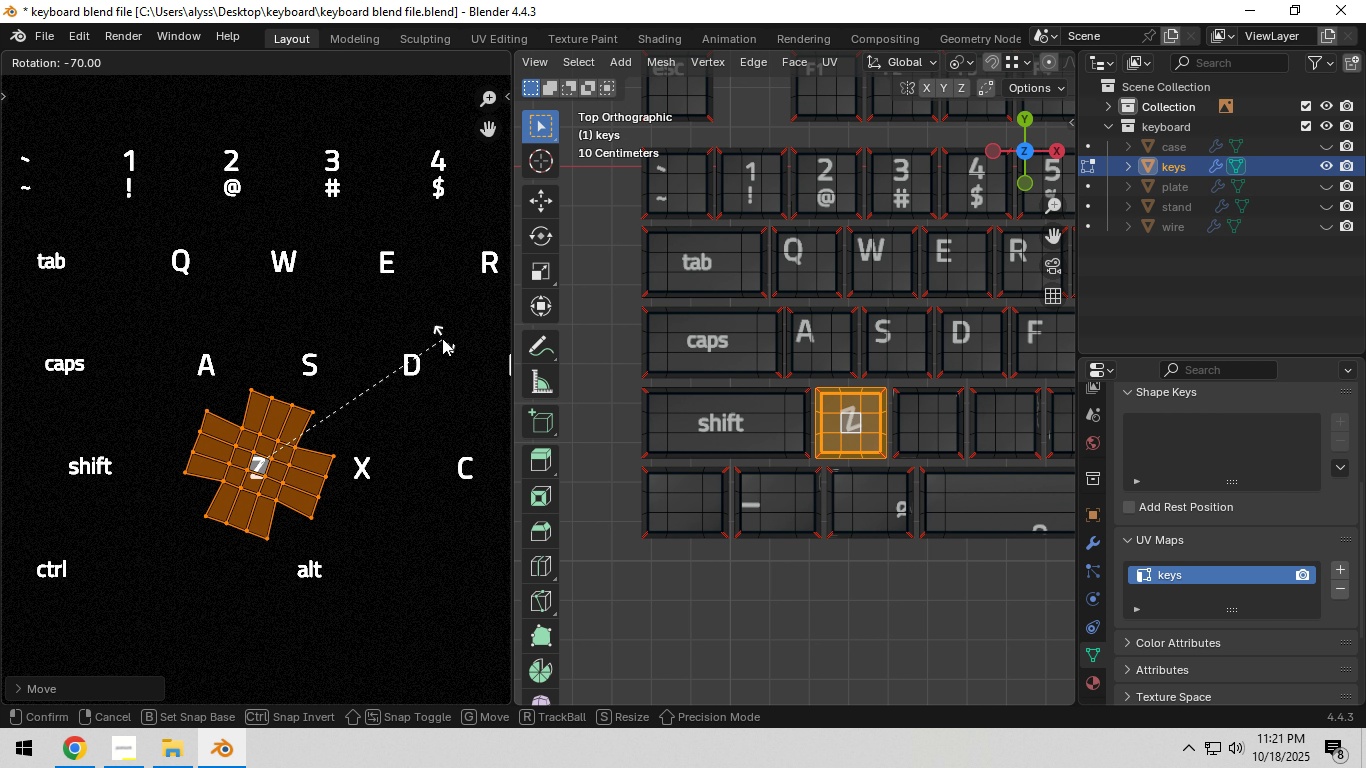 
hold_key(key=ControlLeft, duration=1.52)
left_click([402, 275])
 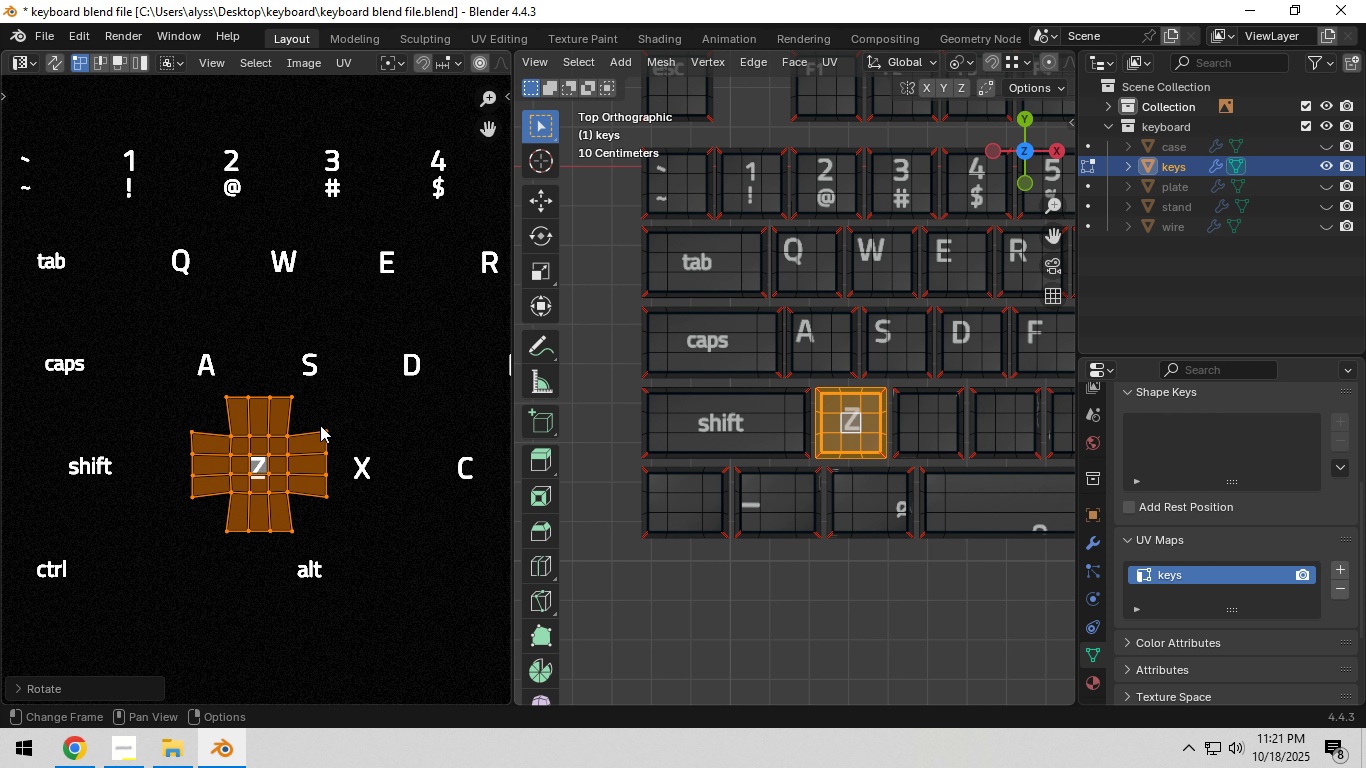 
scroll: coordinate [320, 426], scroll_direction: up, amount: 4.0
 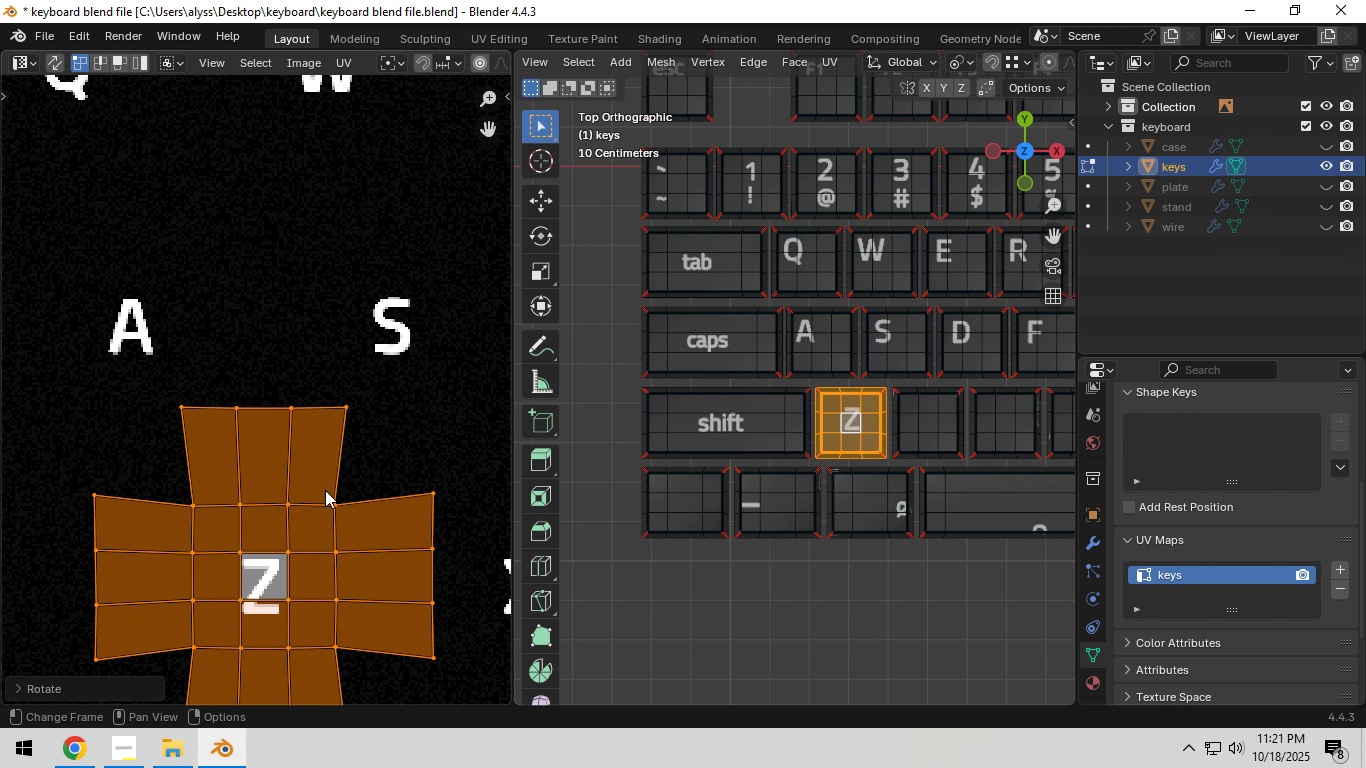 
hold_key(key=ShiftLeft, duration=0.38)
 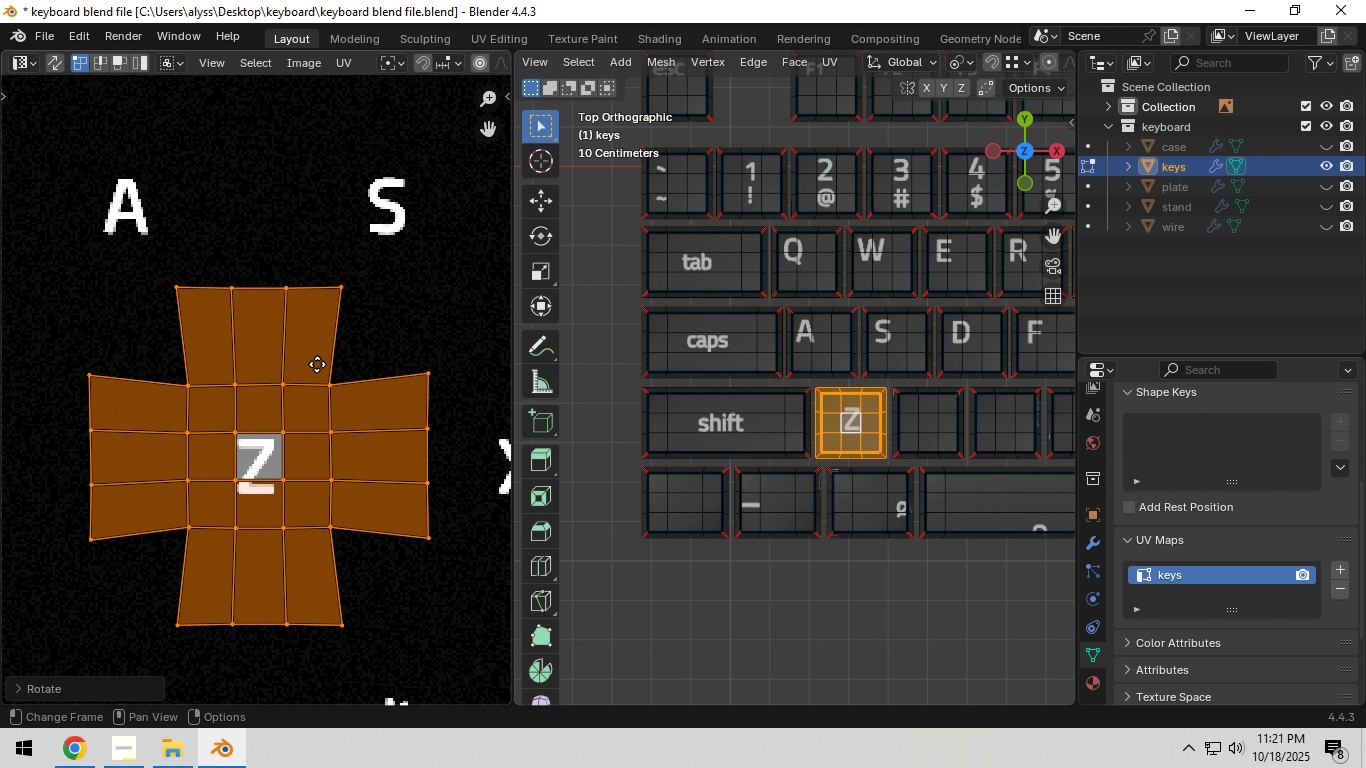 
key(G)
 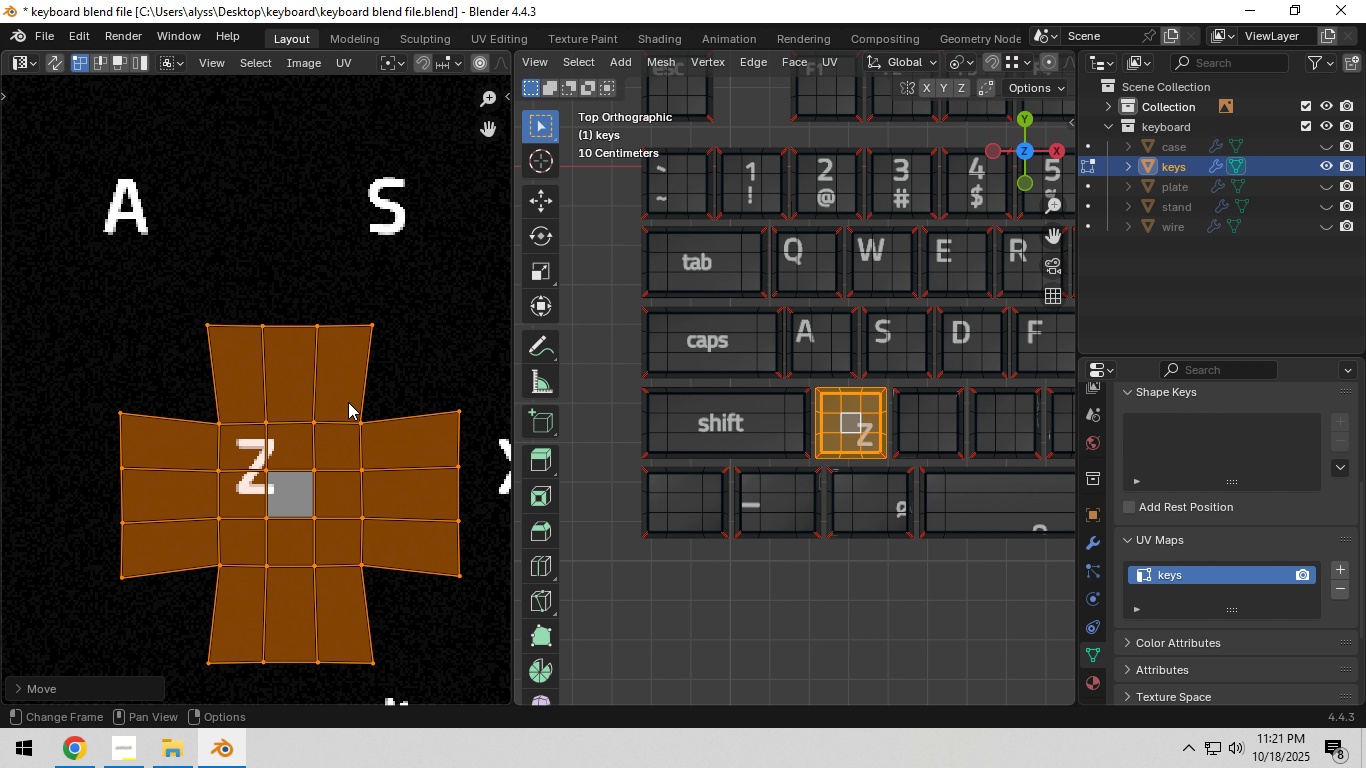 
left_click([348, 402])
 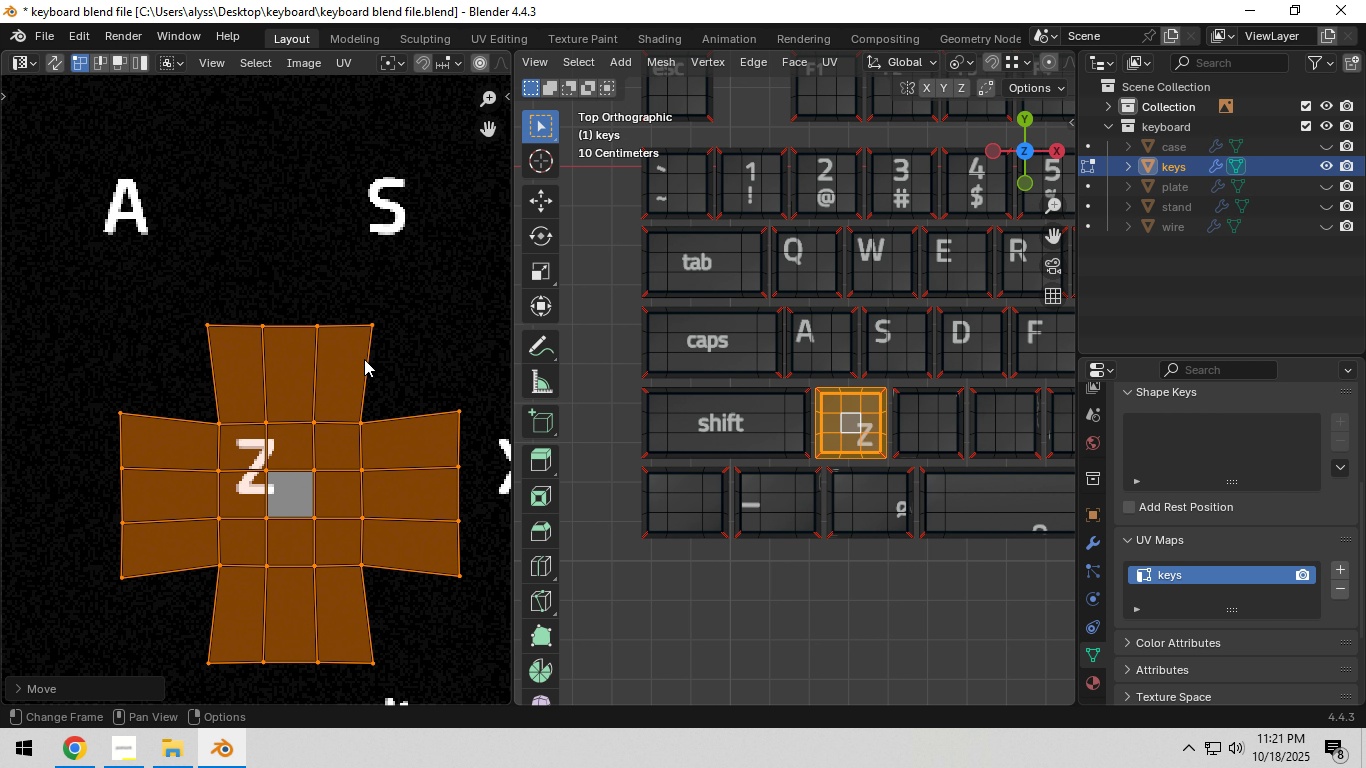 
key(R)
 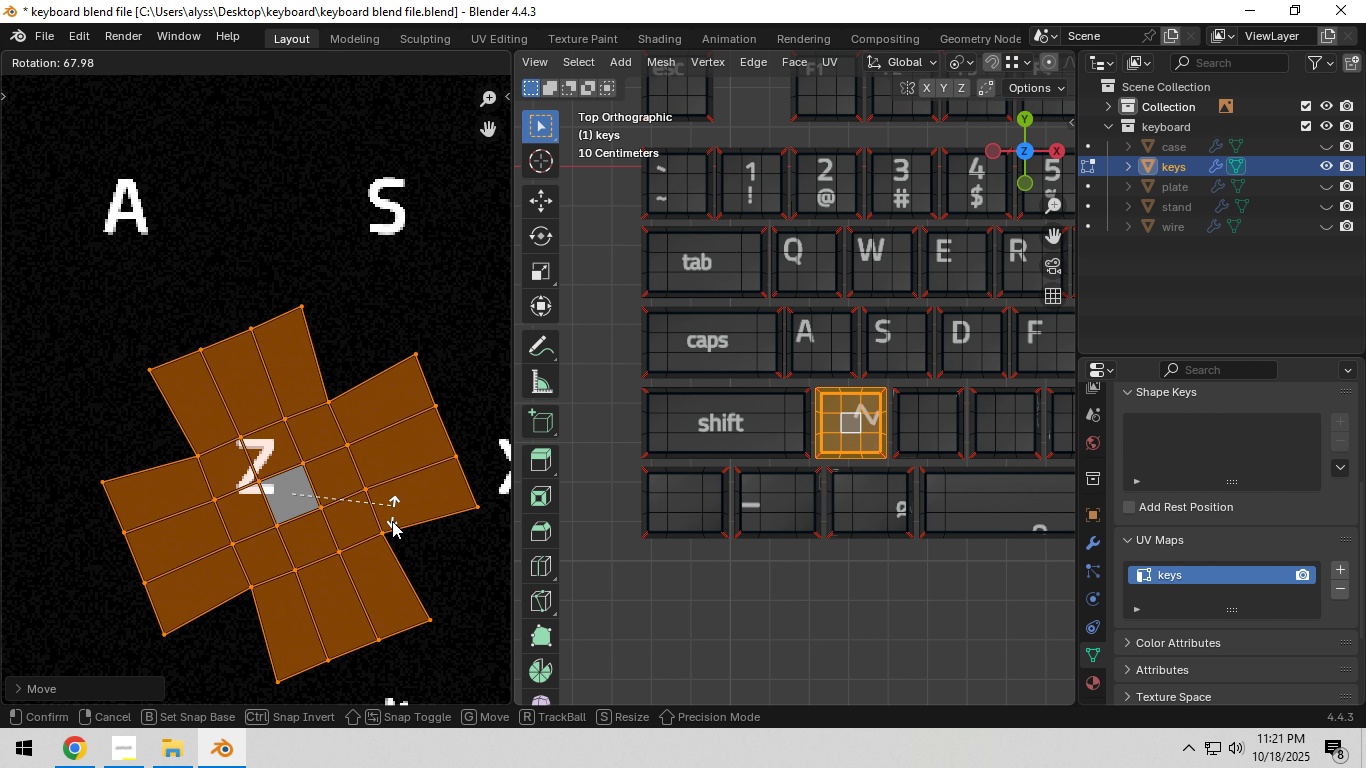 
hold_key(key=ControlLeft, duration=1.5)
 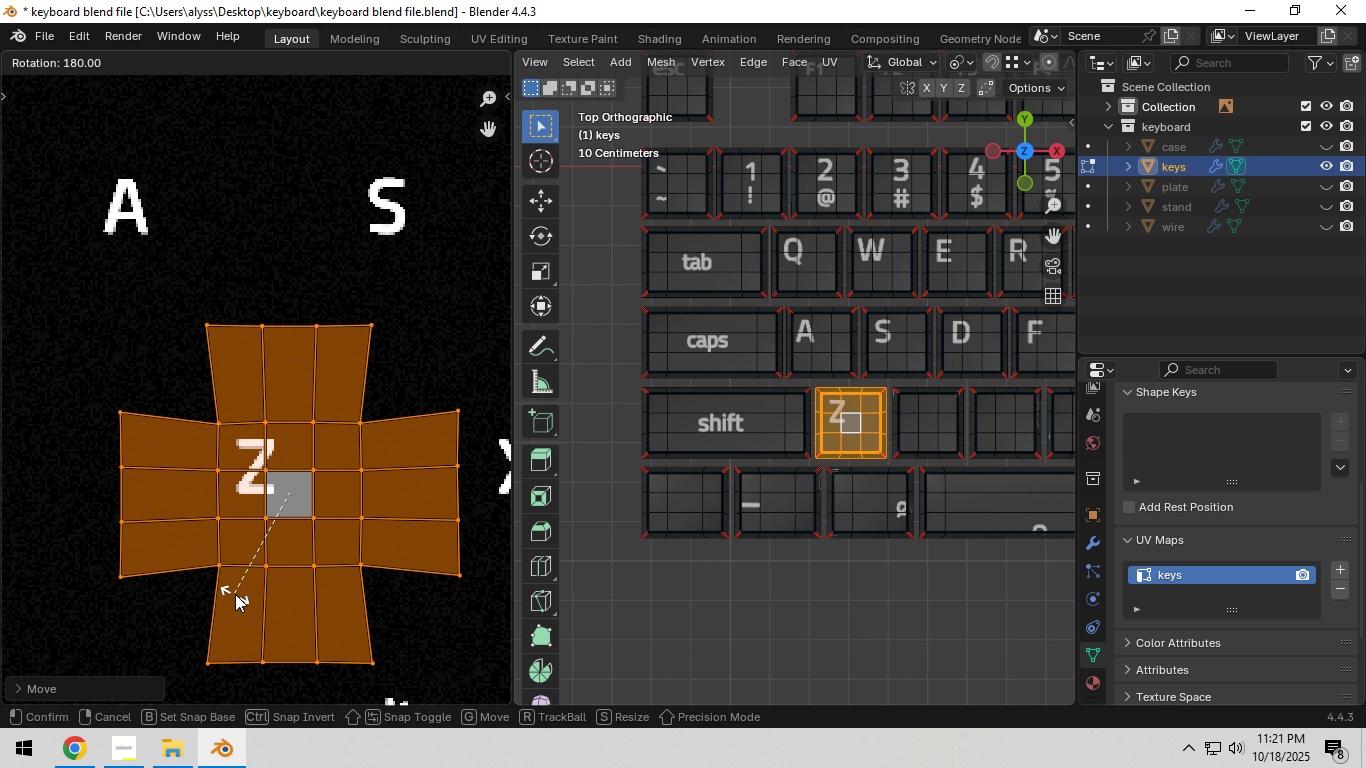 
hold_key(key=ControlLeft, duration=0.88)
left_click([235, 594])
 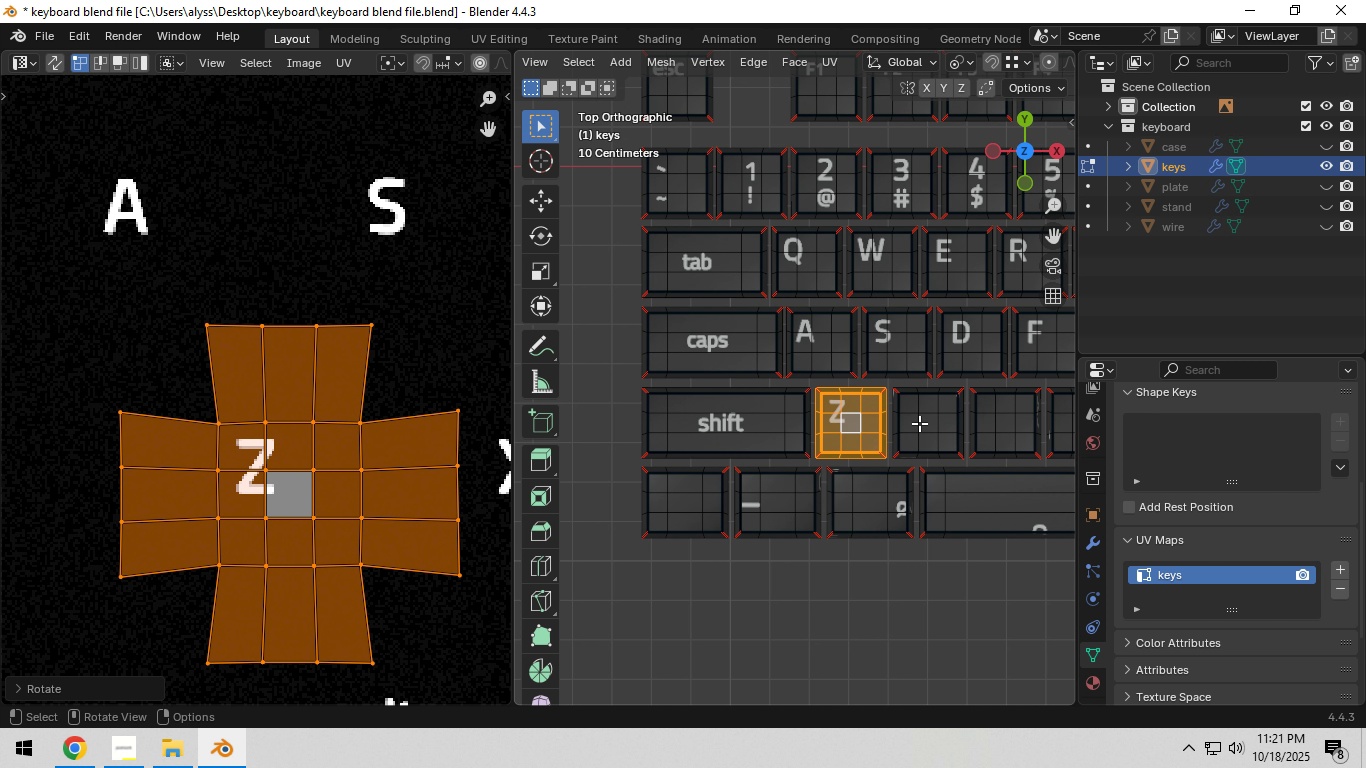 
left_click([922, 421])
 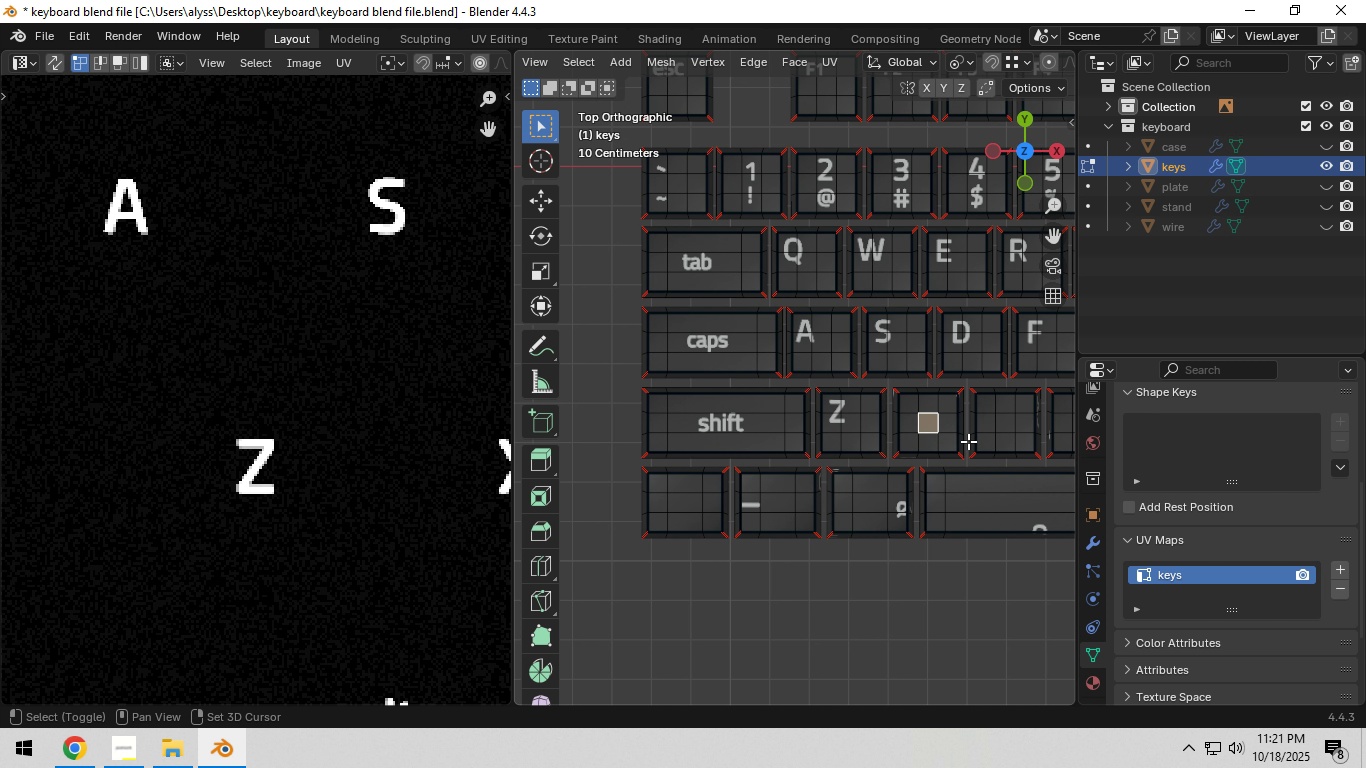 
hold_key(key=ShiftLeft, duration=0.68)
 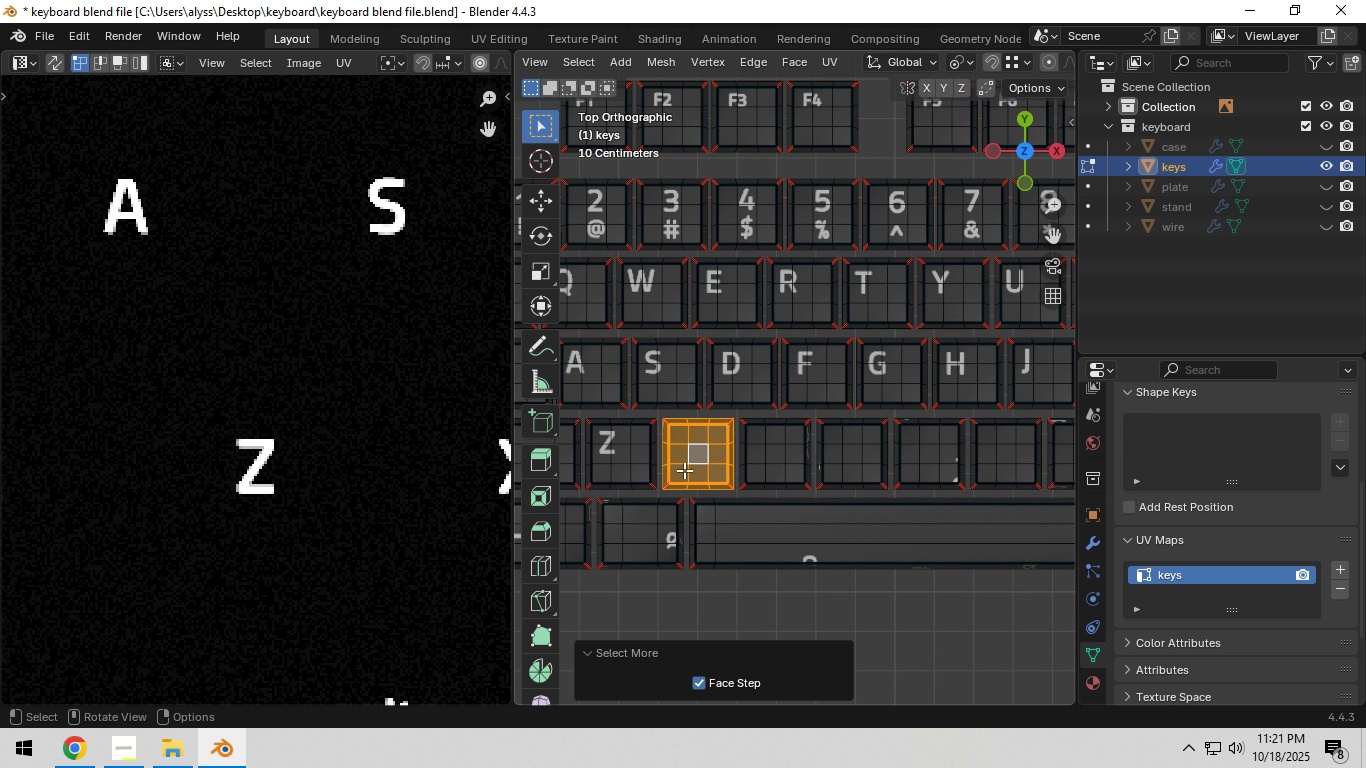 
scroll: coordinate [353, 432], scroll_direction: down, amount: 6.0
 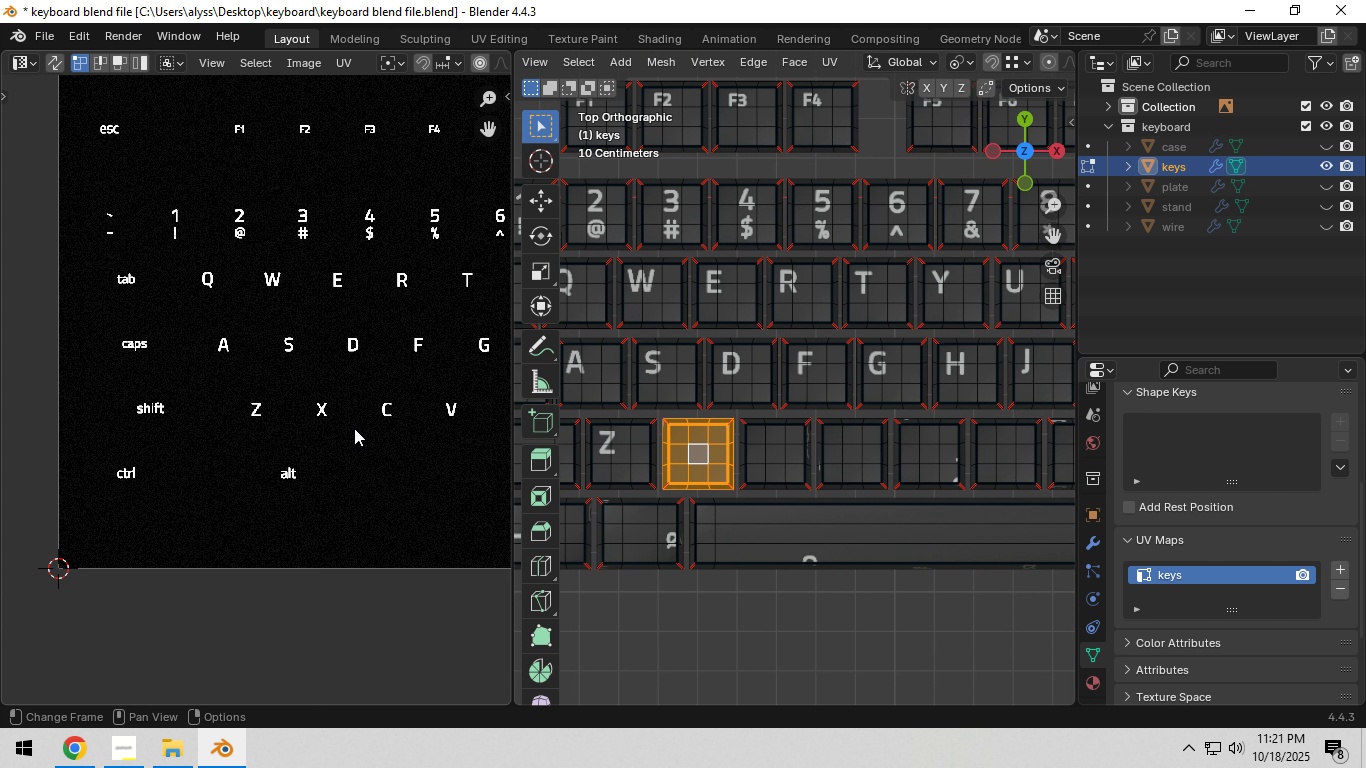 
type(ag)
 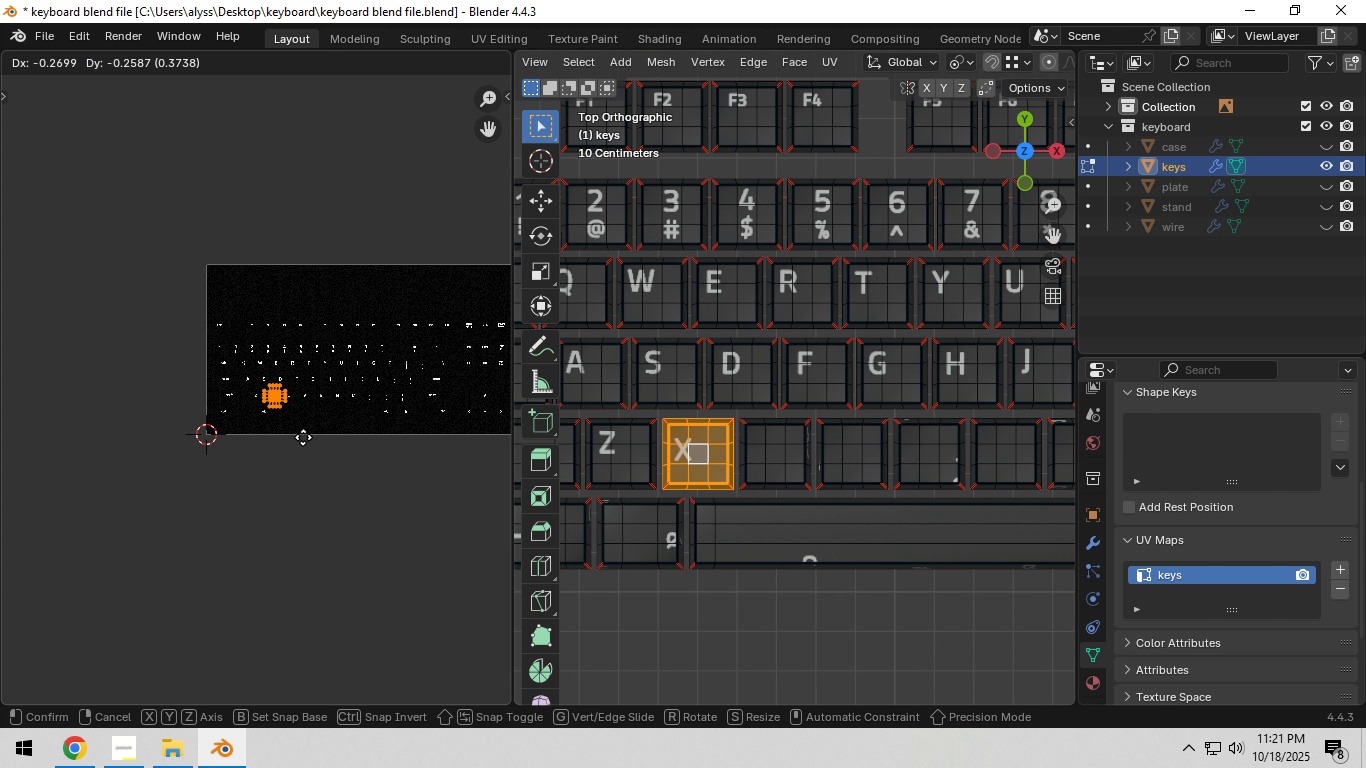 
scroll: coordinate [355, 426], scroll_direction: down, amount: 6.0
 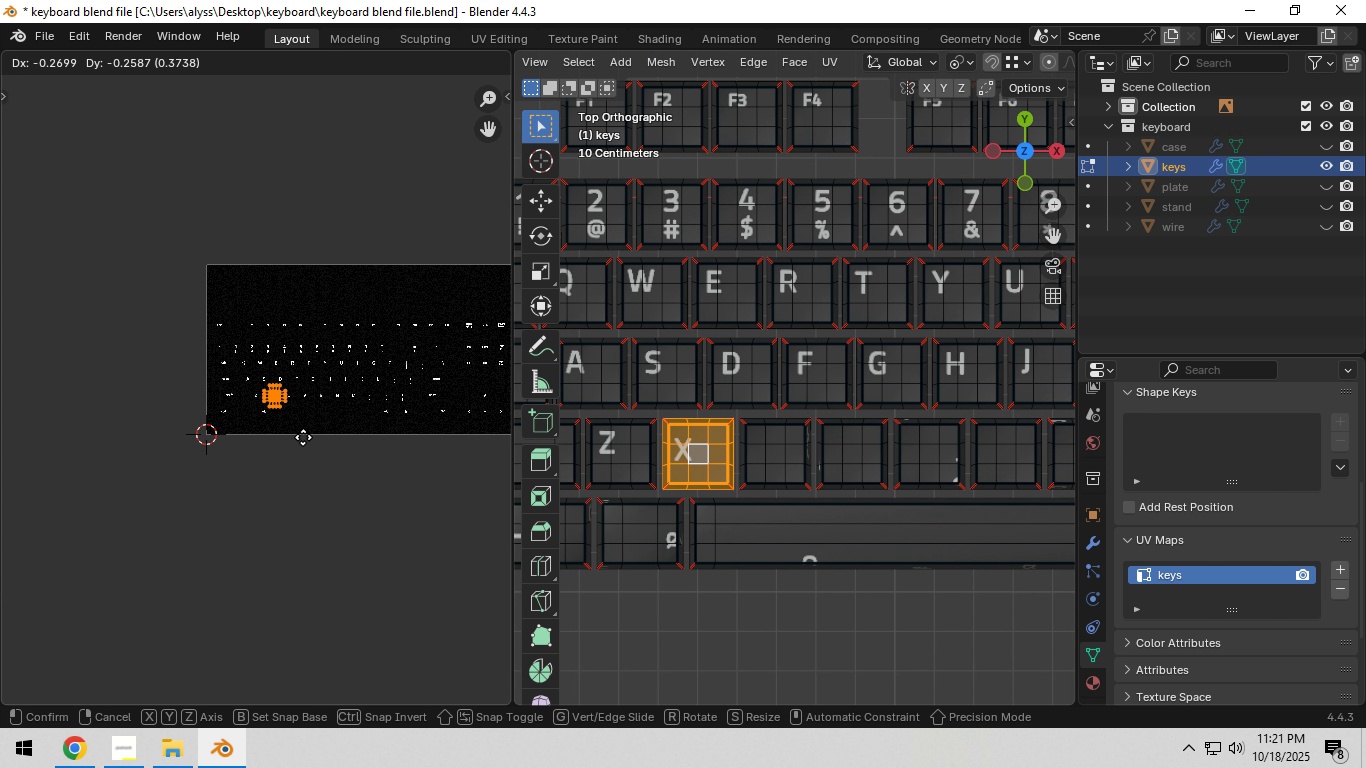 
left_click([304, 437])
 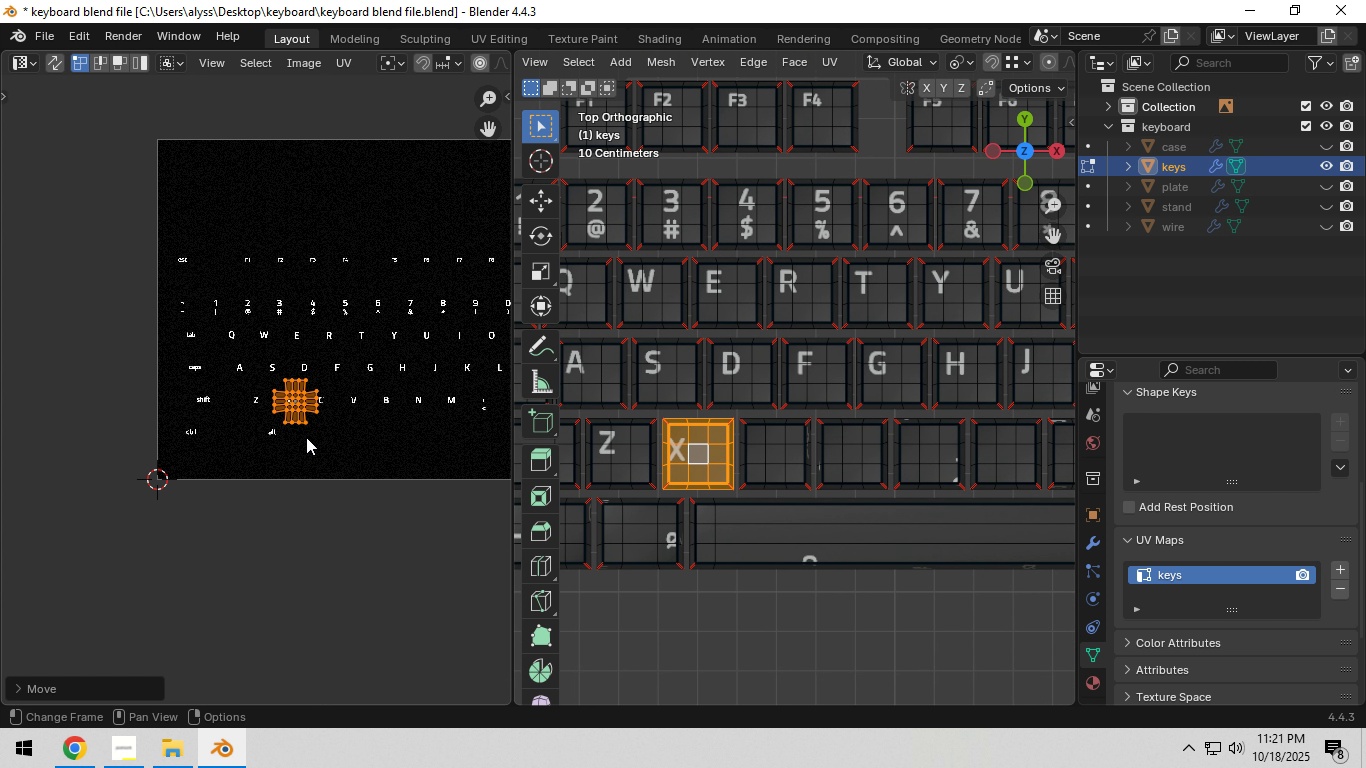 
scroll: coordinate [320, 440], scroll_direction: up, amount: 8.0
 